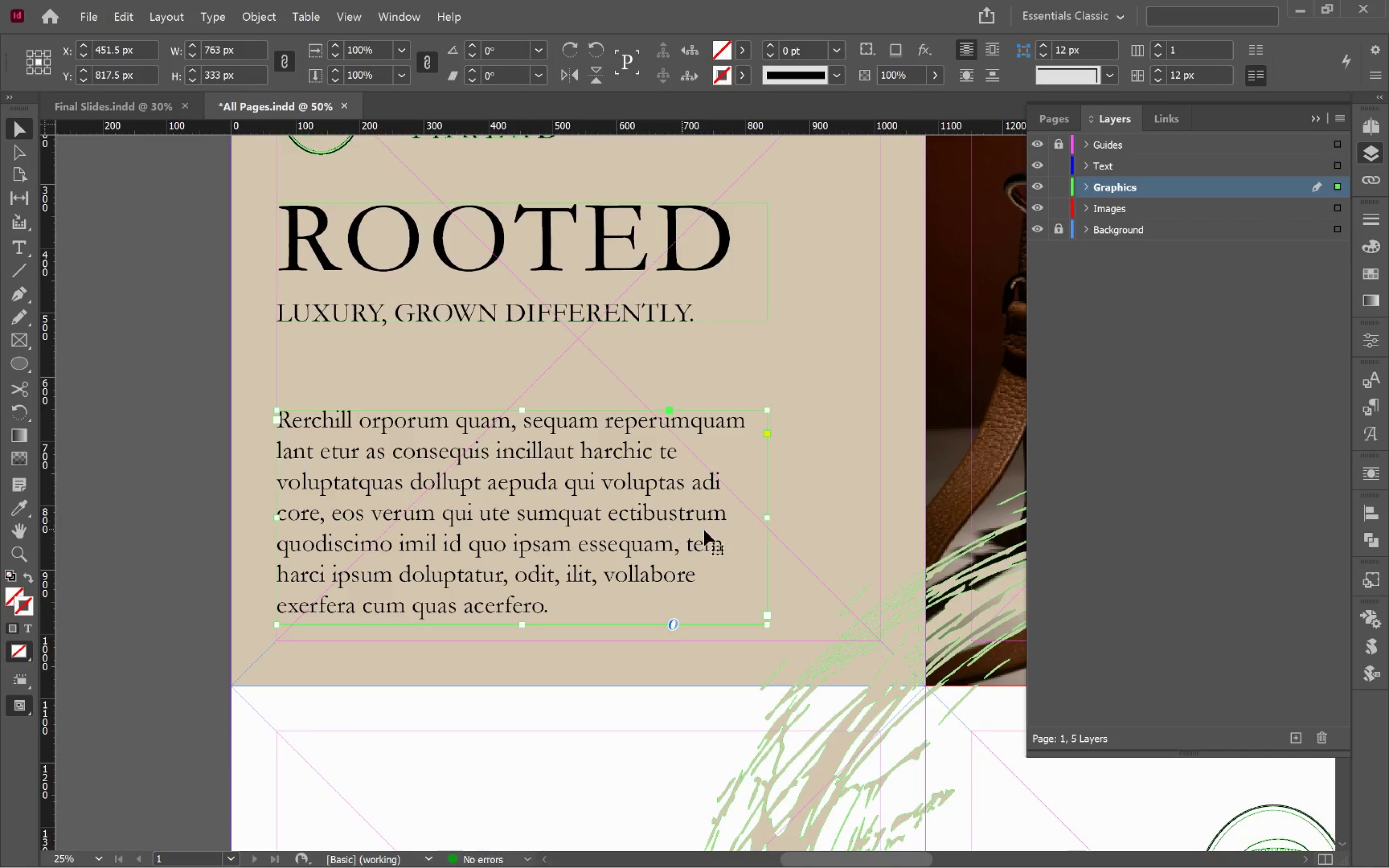 
hold_key(key=ShiftLeft, duration=1.06)
 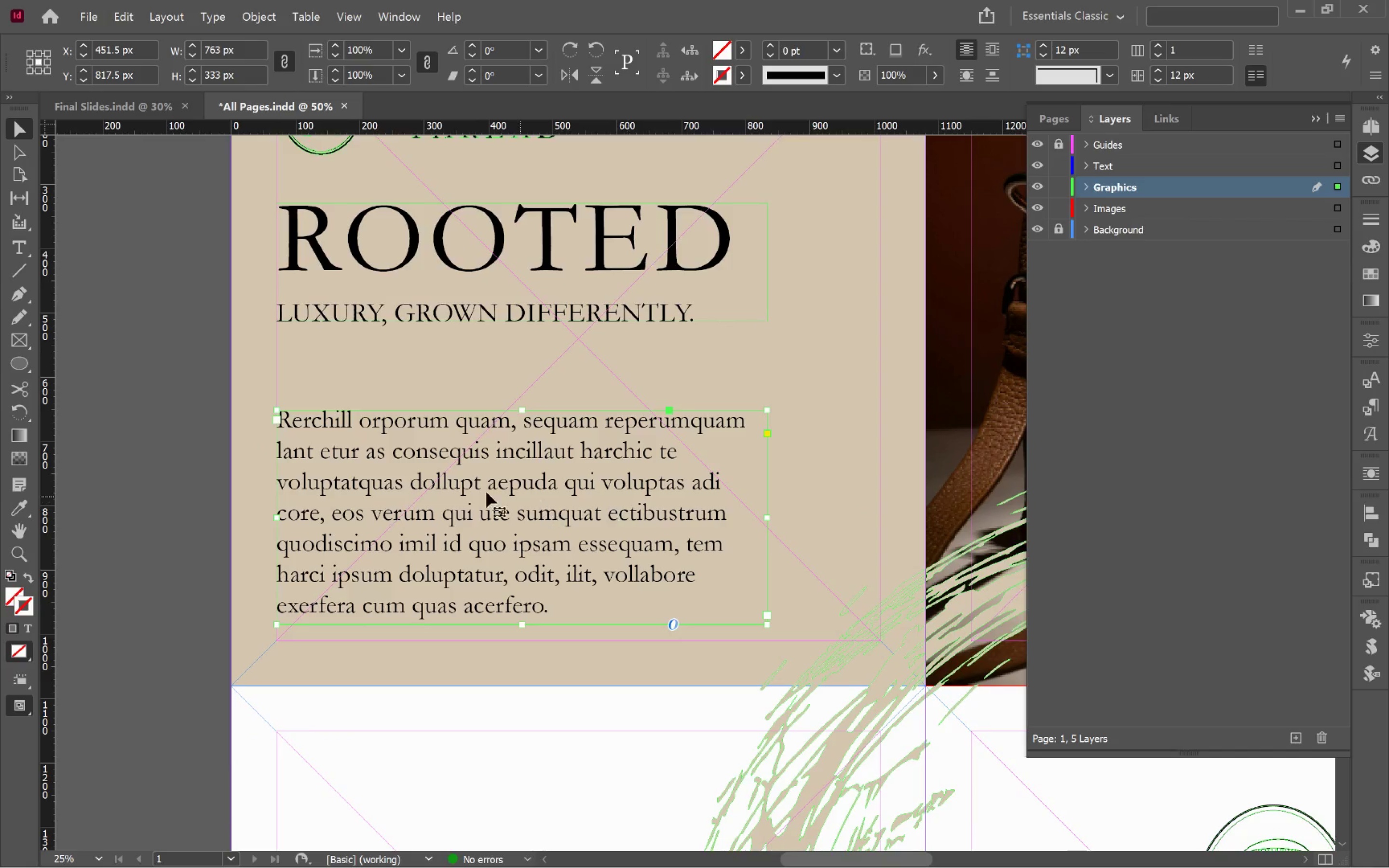 
left_click_drag(start_coordinate=[443, 490], to_coordinate=[445, 475])
 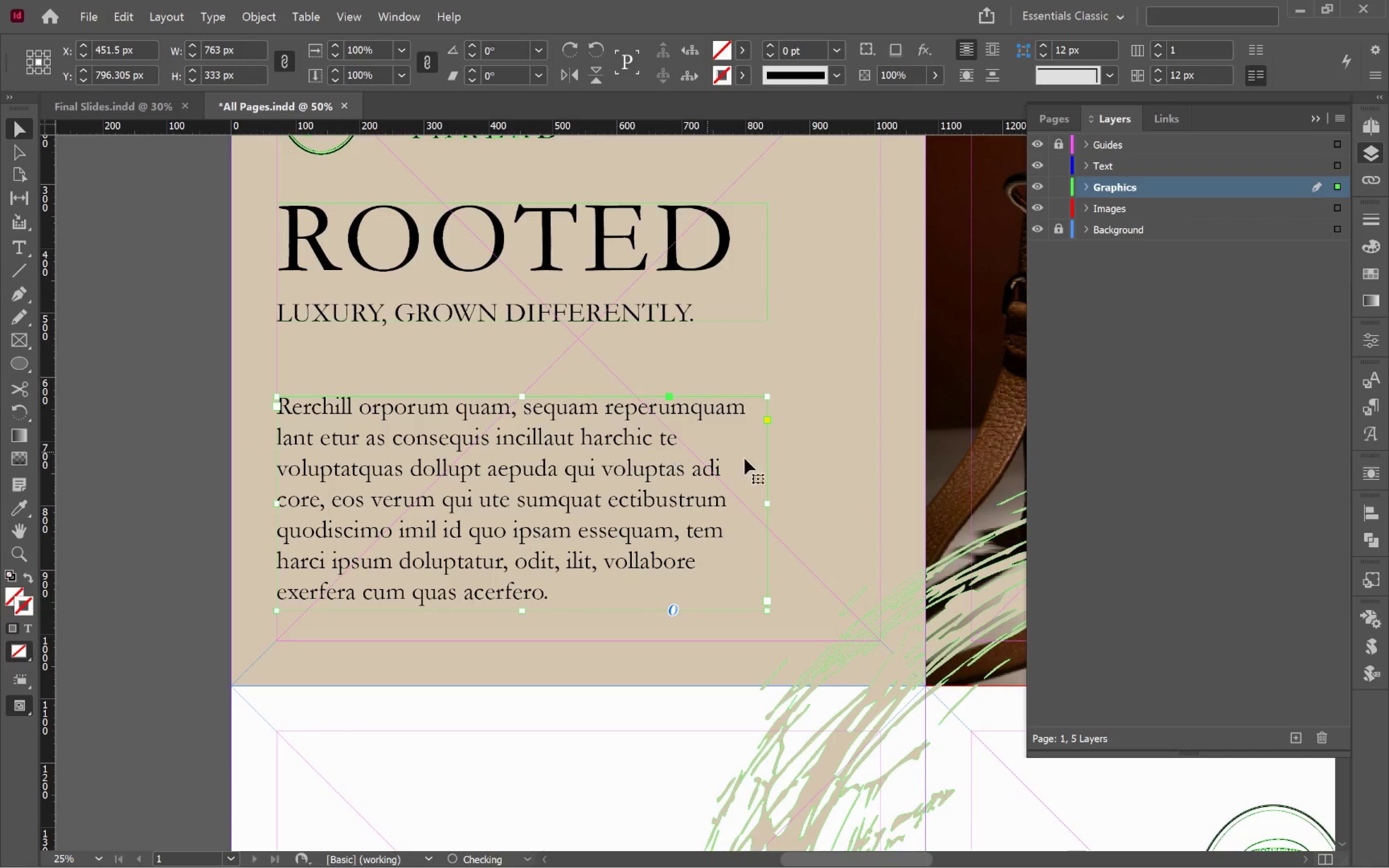 
hold_key(key=ShiftLeft, duration=1.62)
 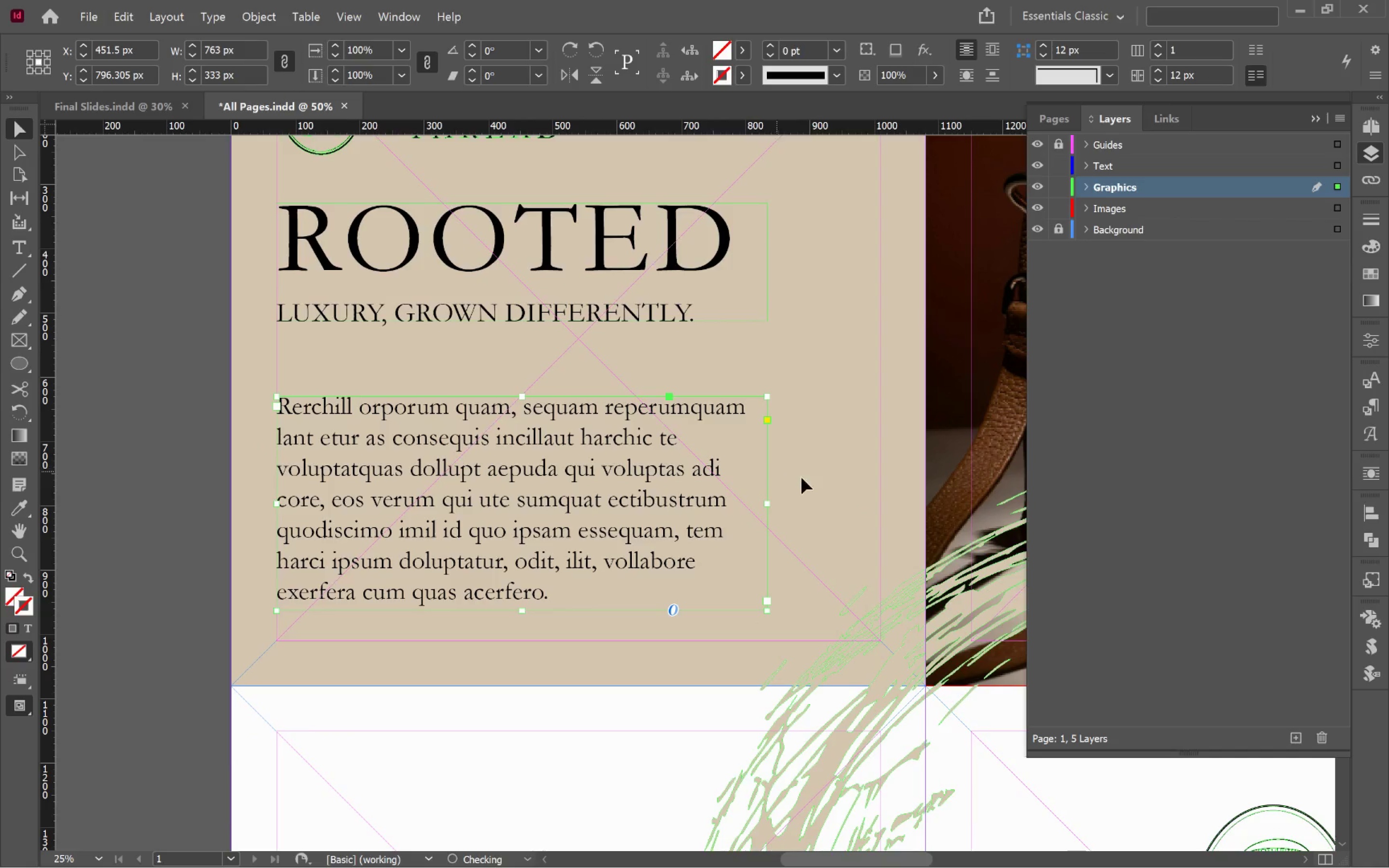 
left_click([858, 478])
 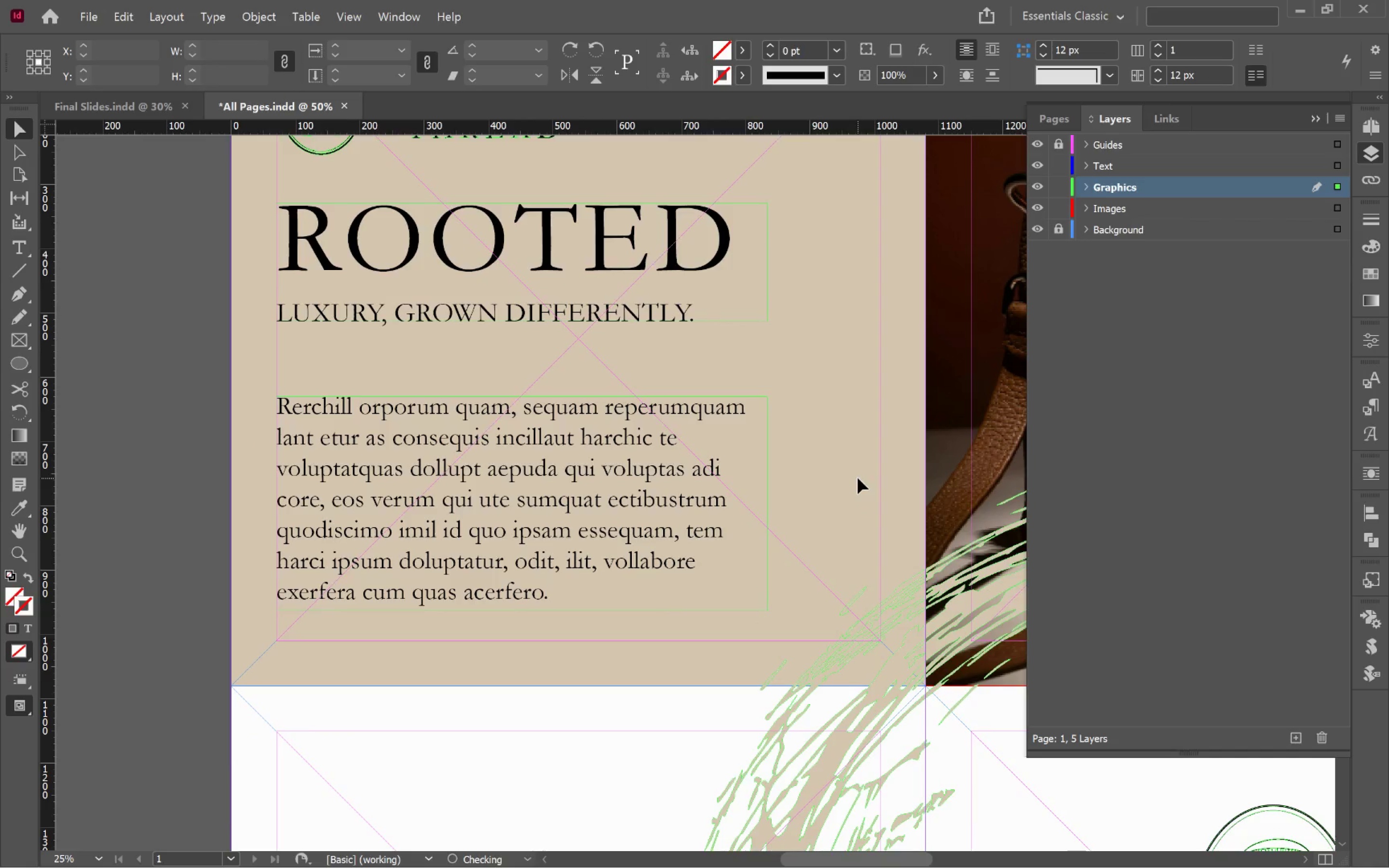 
key(W)
 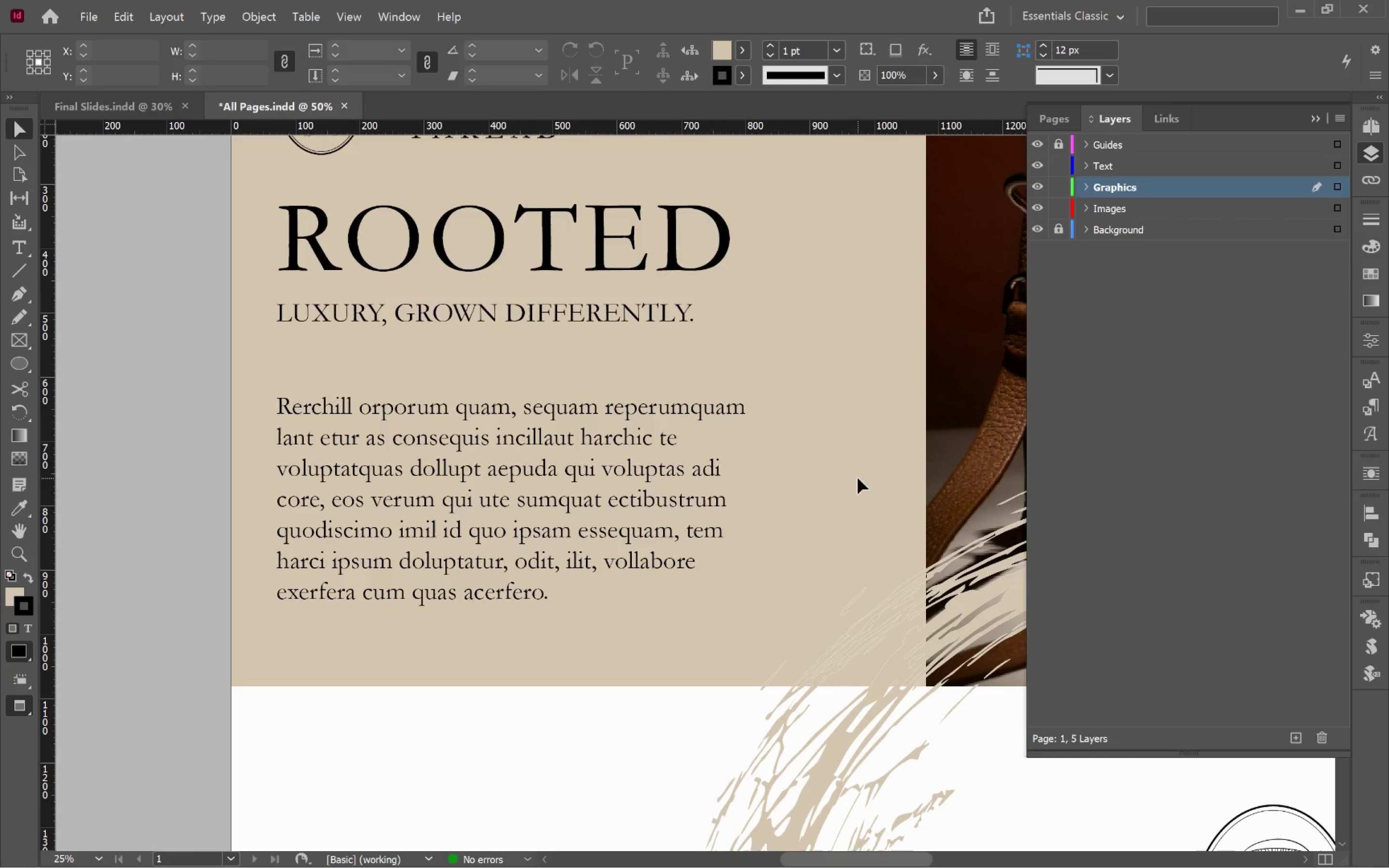 
hold_key(key=AltLeft, duration=0.38)
scroll: coordinate [858, 478], scroll_direction: down, amount: 1.0
 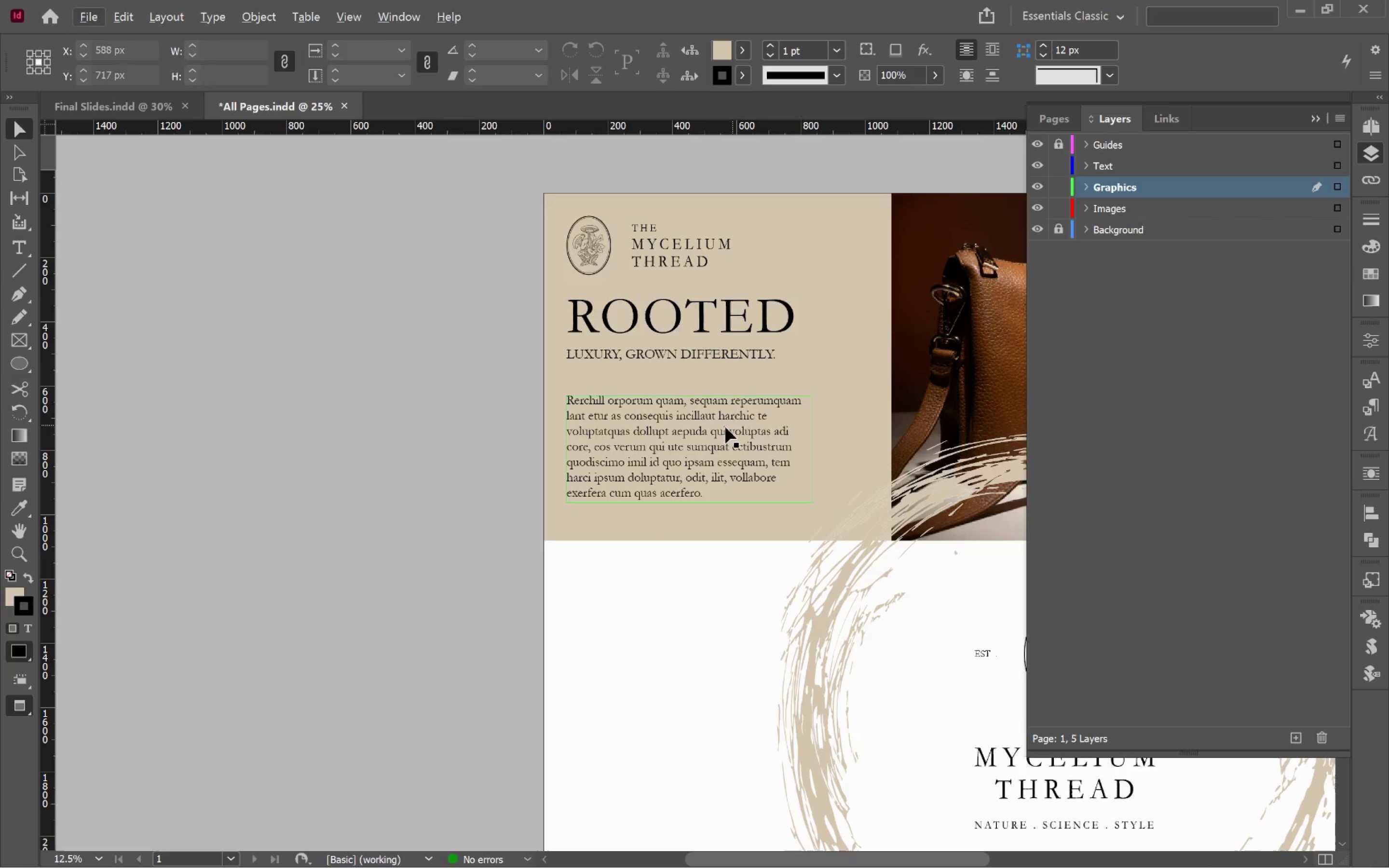 
hold_key(key=AltLeft, duration=0.34)
 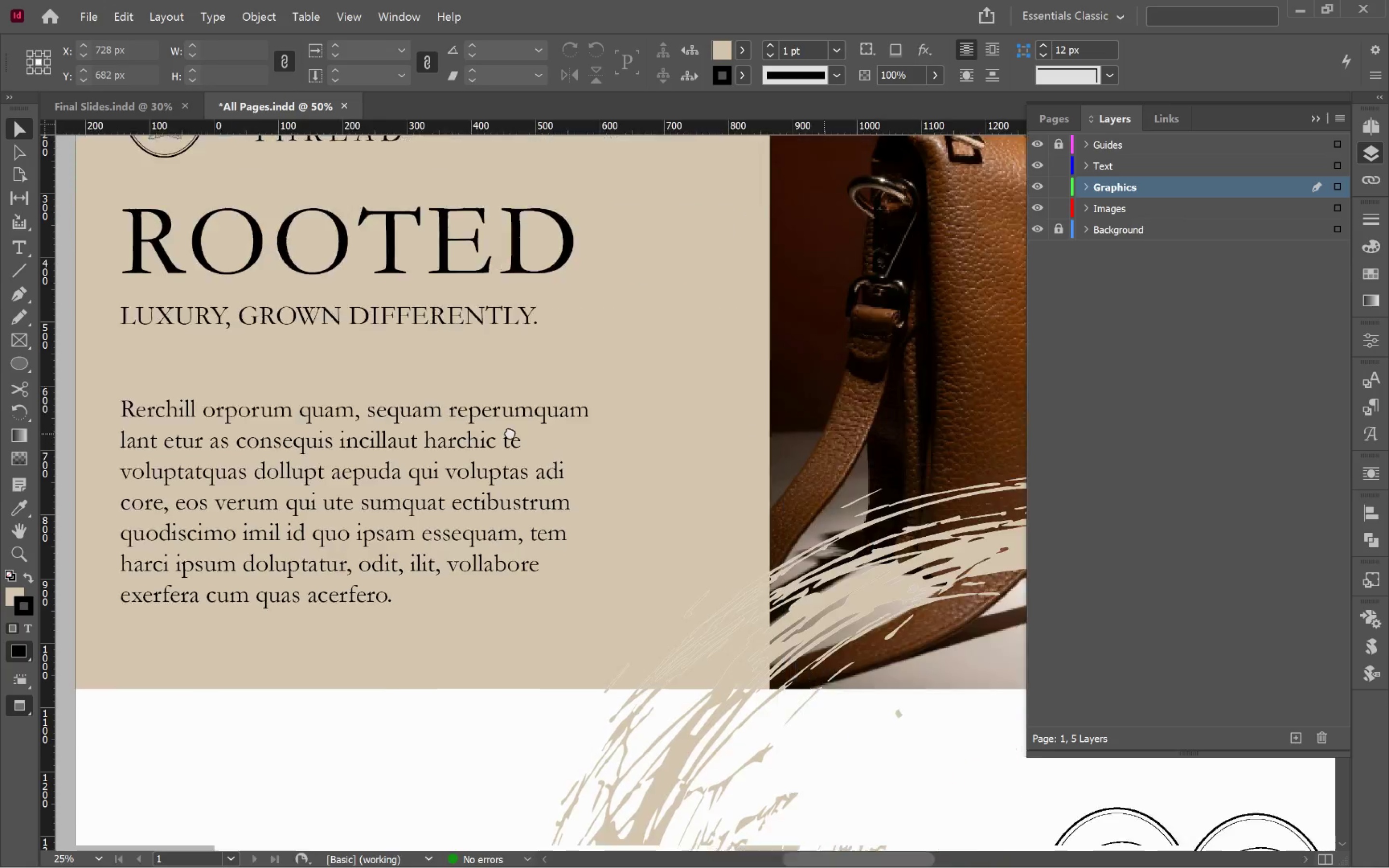 
hold_key(key=Space, duration=1.3)
 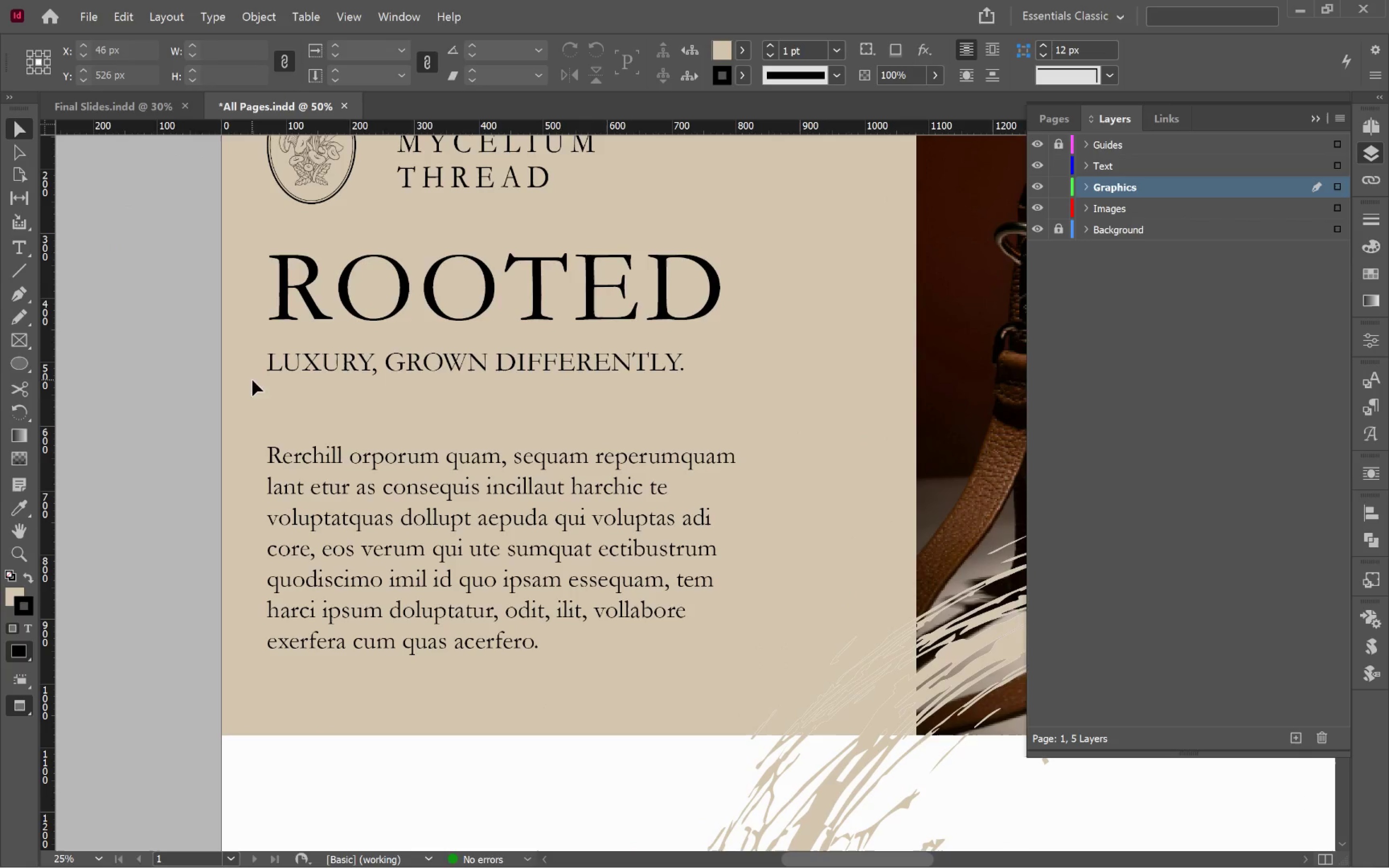 
scroll: coordinate [732, 426], scroll_direction: up, amount: 1.0
 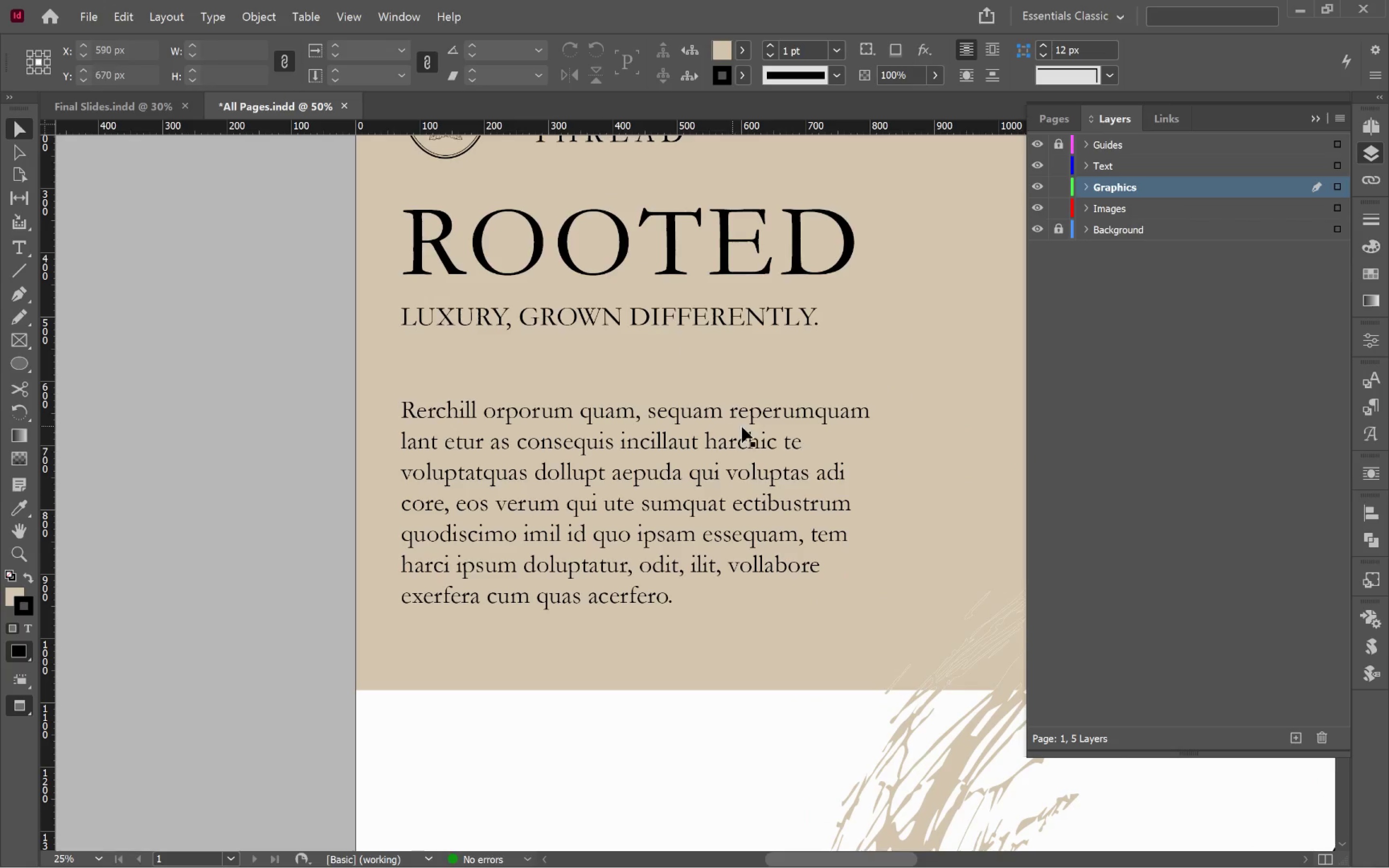 
left_click_drag(start_coordinate=[824, 434], to_coordinate=[690, 479])
 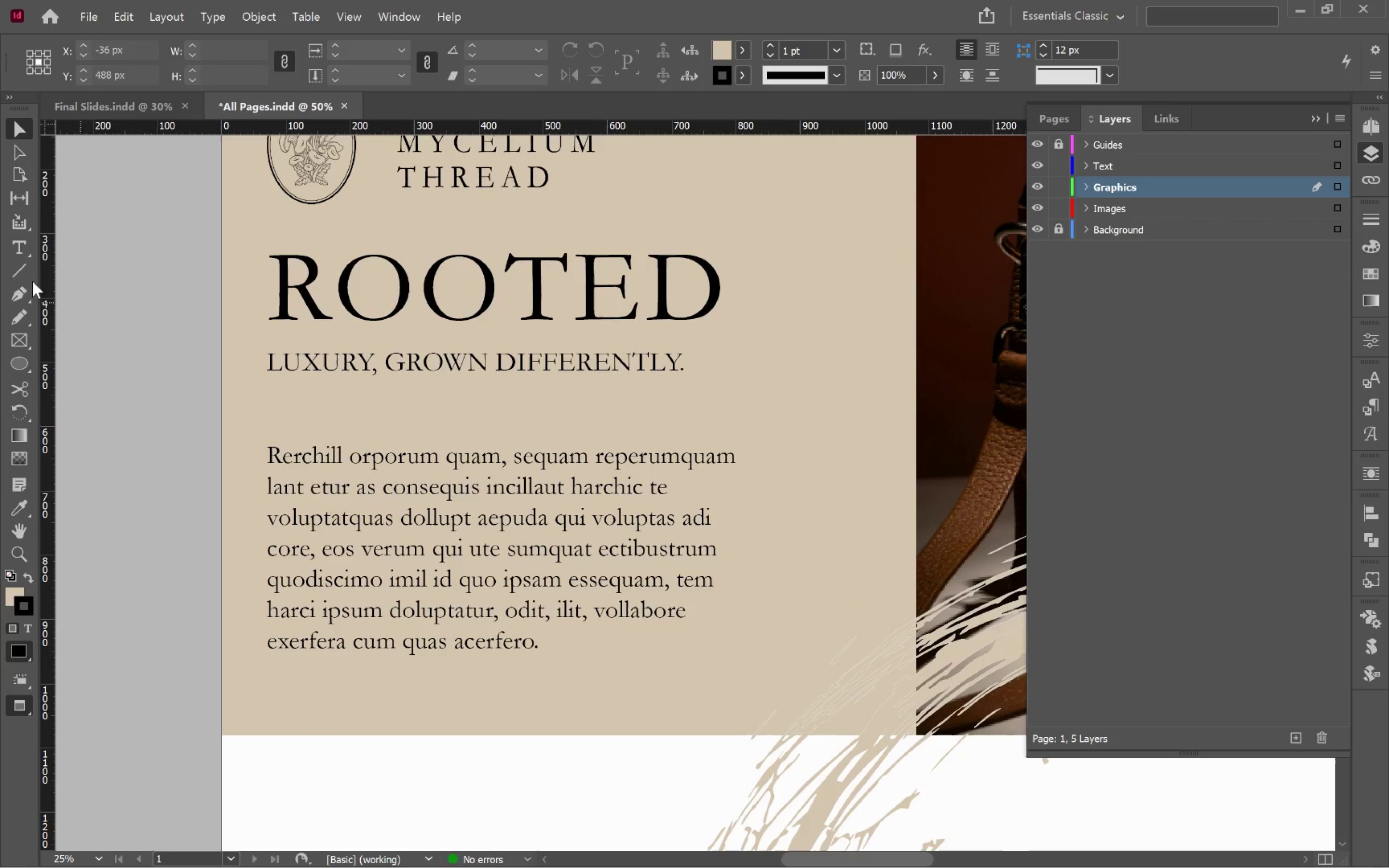 
left_click([21, 276])
 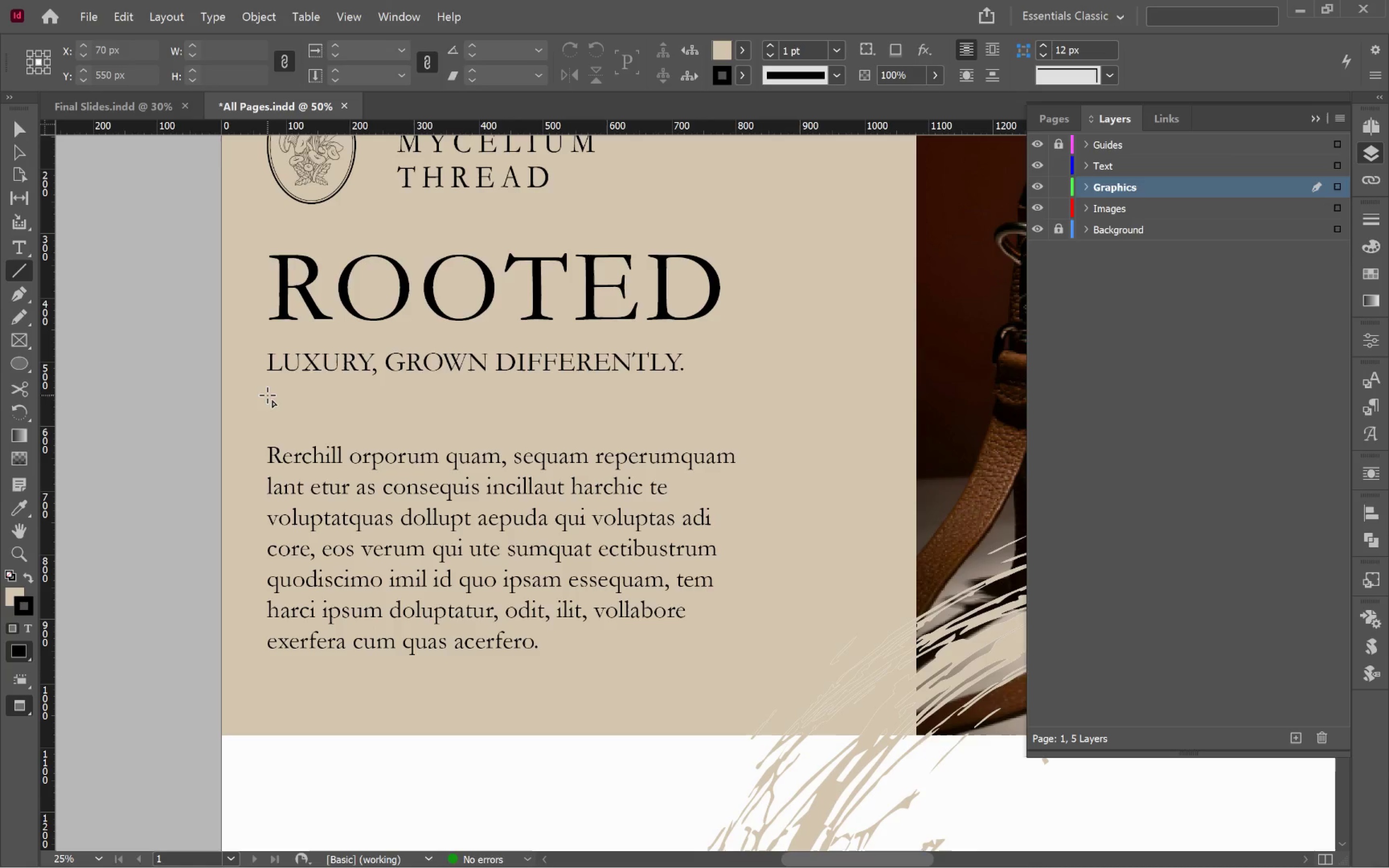 
key(W)
 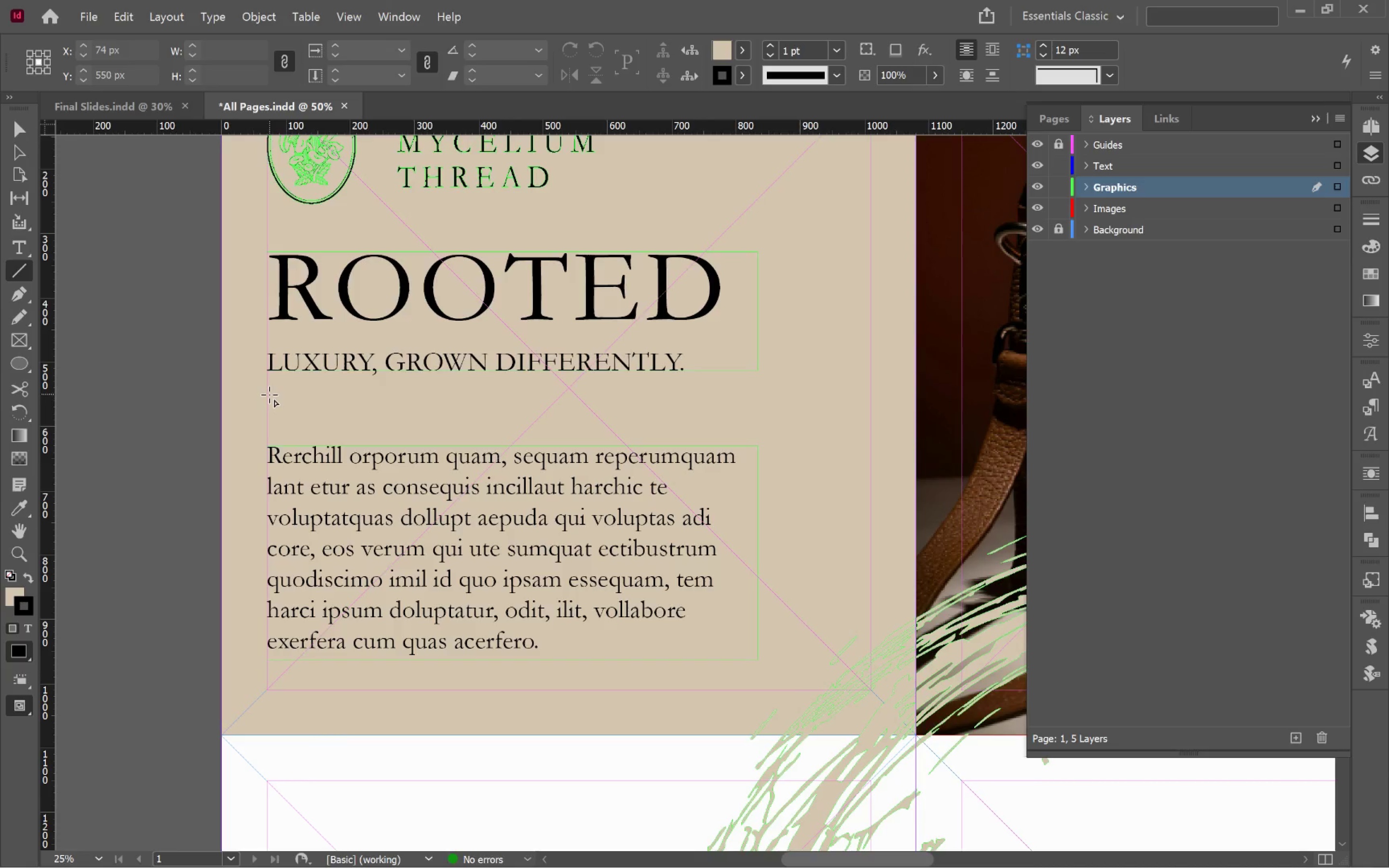 
left_click_drag(start_coordinate=[267, 392], to_coordinate=[386, 396])
 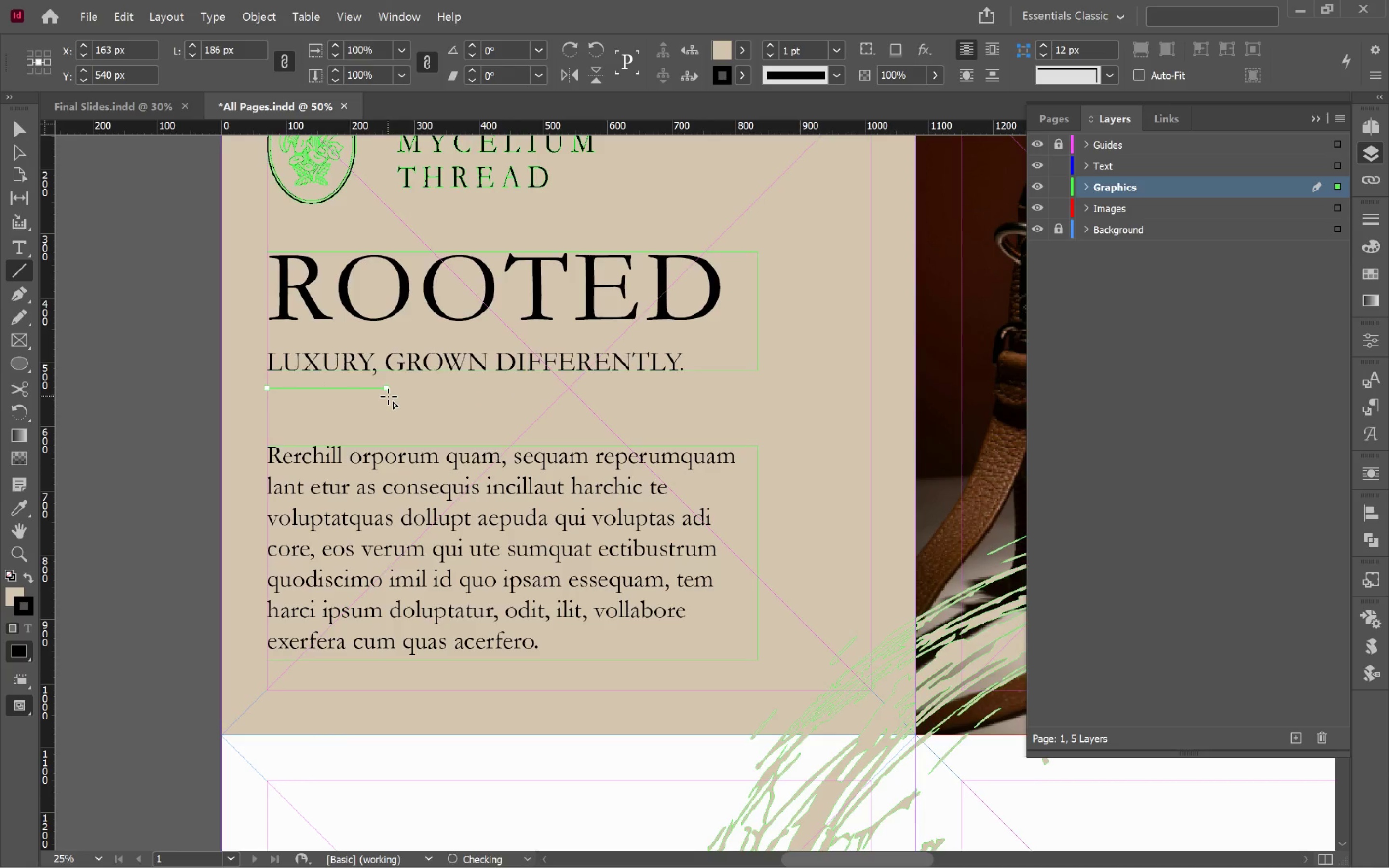 
hold_key(key=ShiftLeft, duration=1.57)
 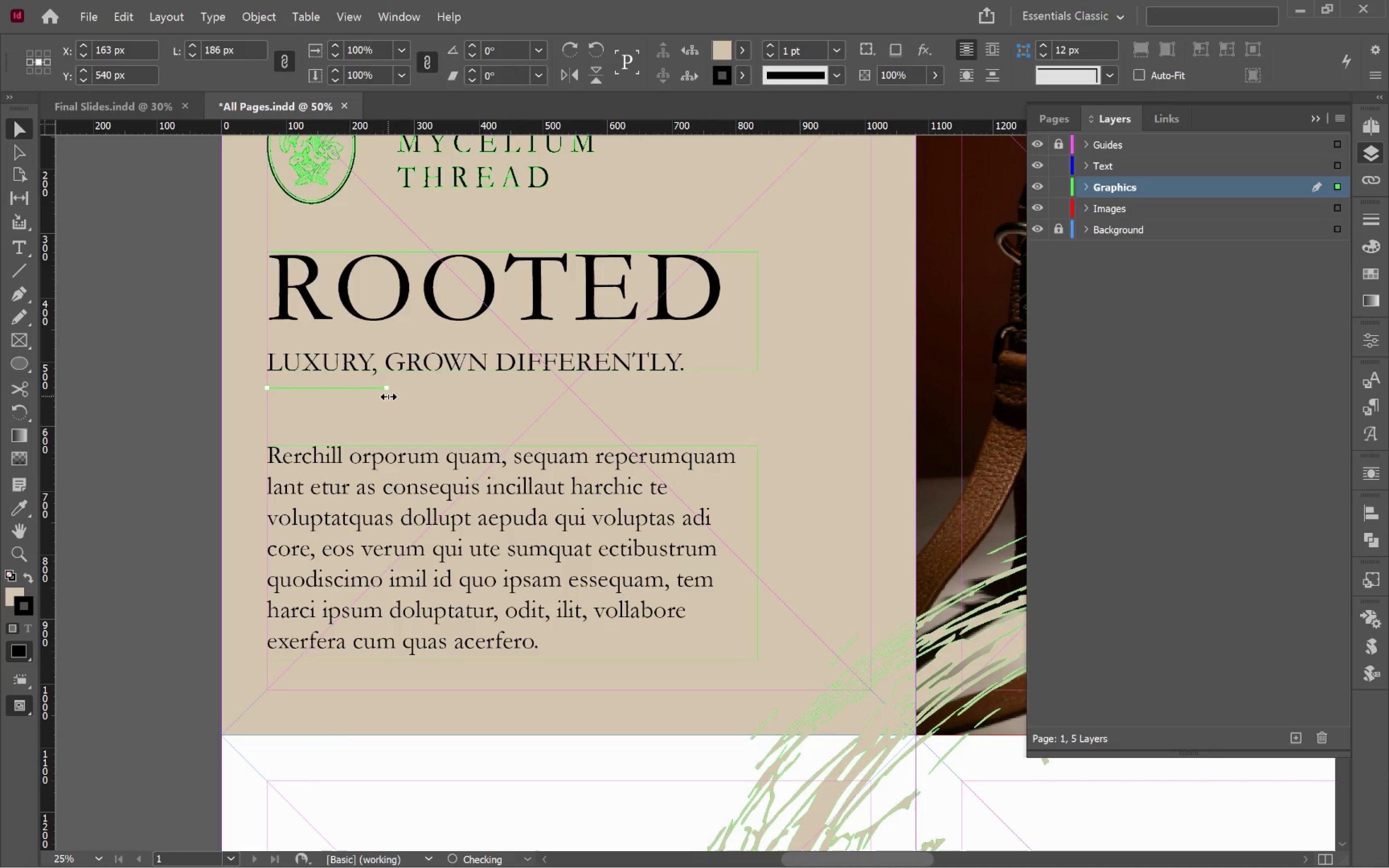 
key(V)
 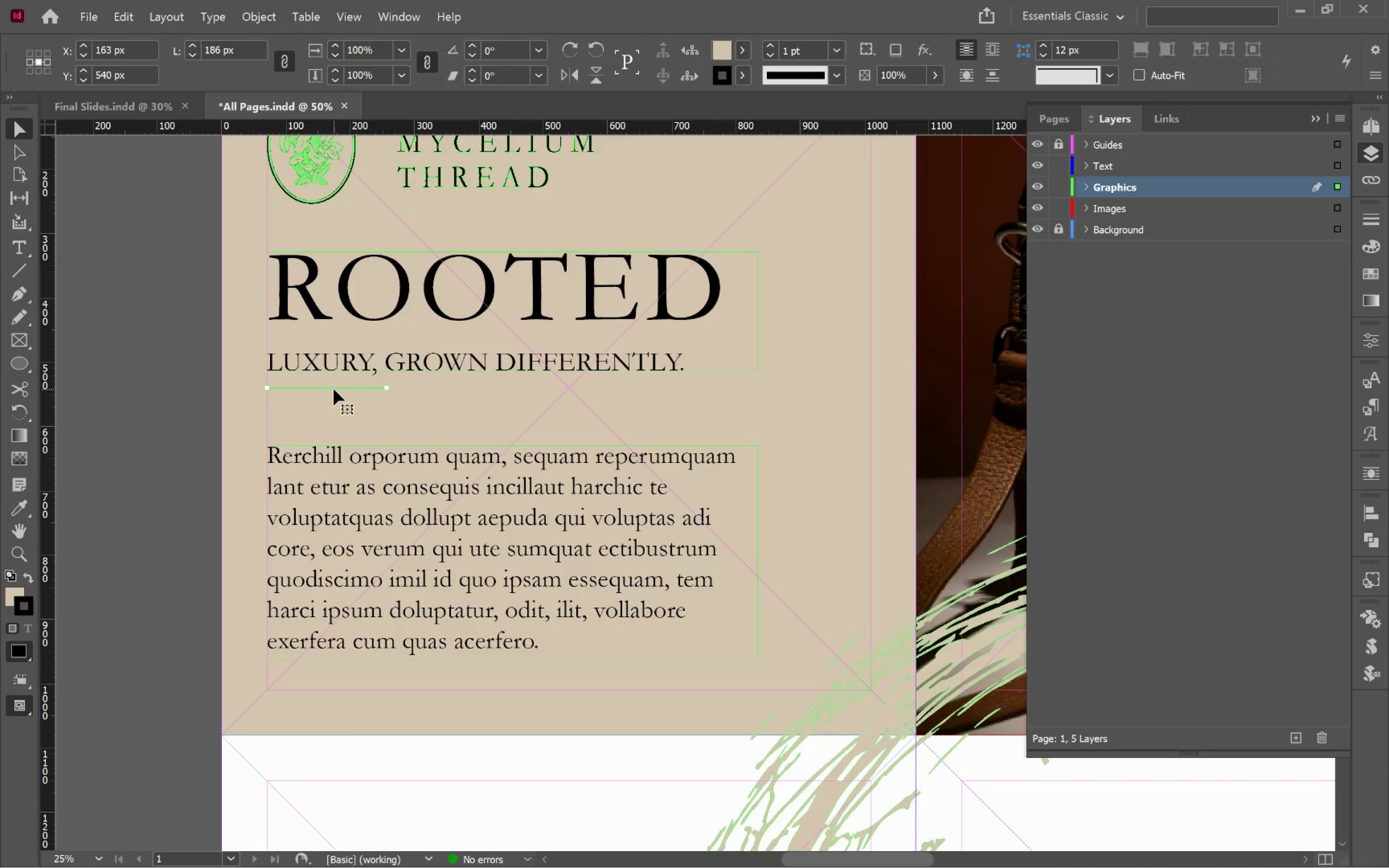 
left_click_drag(start_coordinate=[334, 386], to_coordinate=[337, 397])
 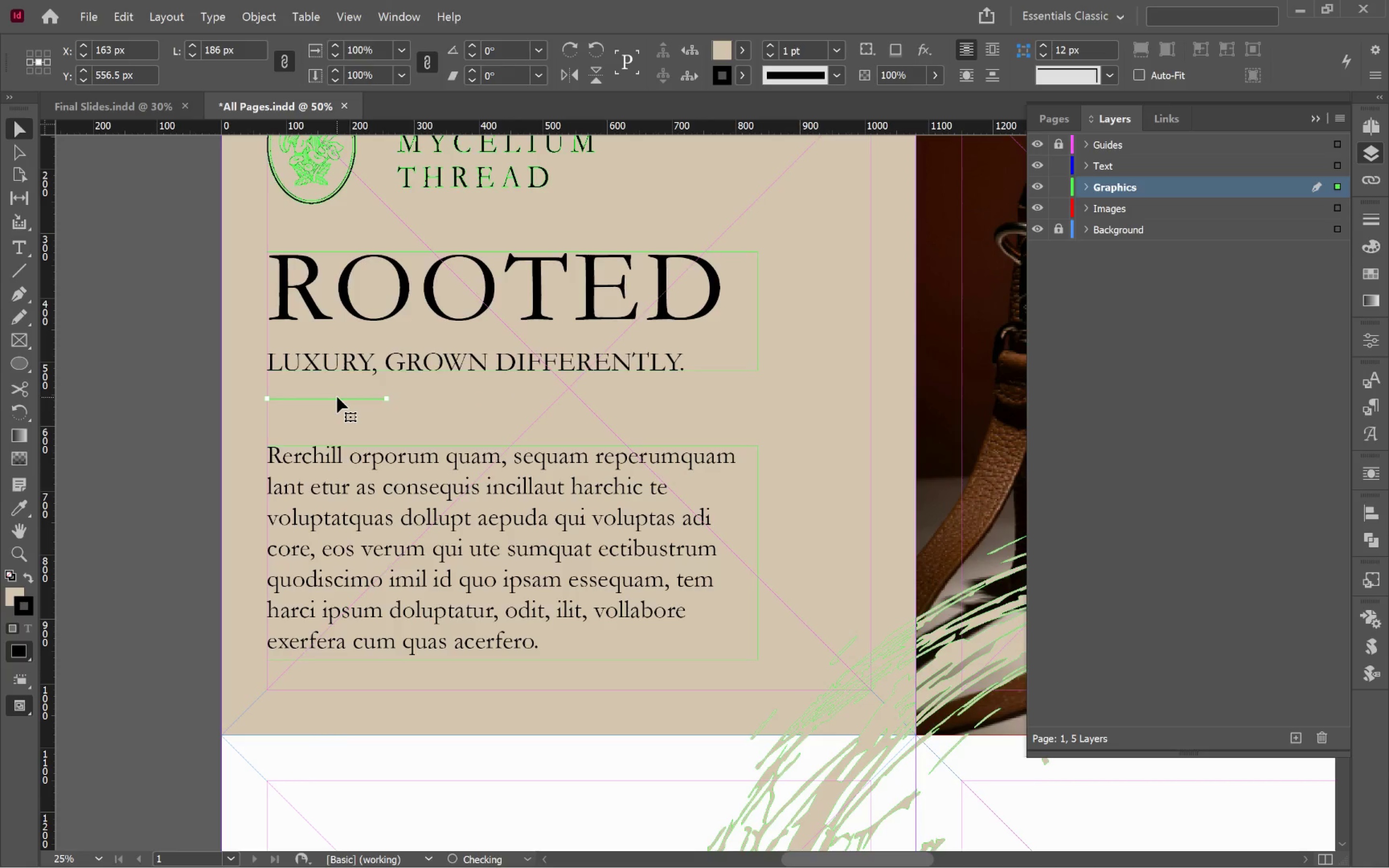 
hold_key(key=ShiftLeft, duration=1.46)
 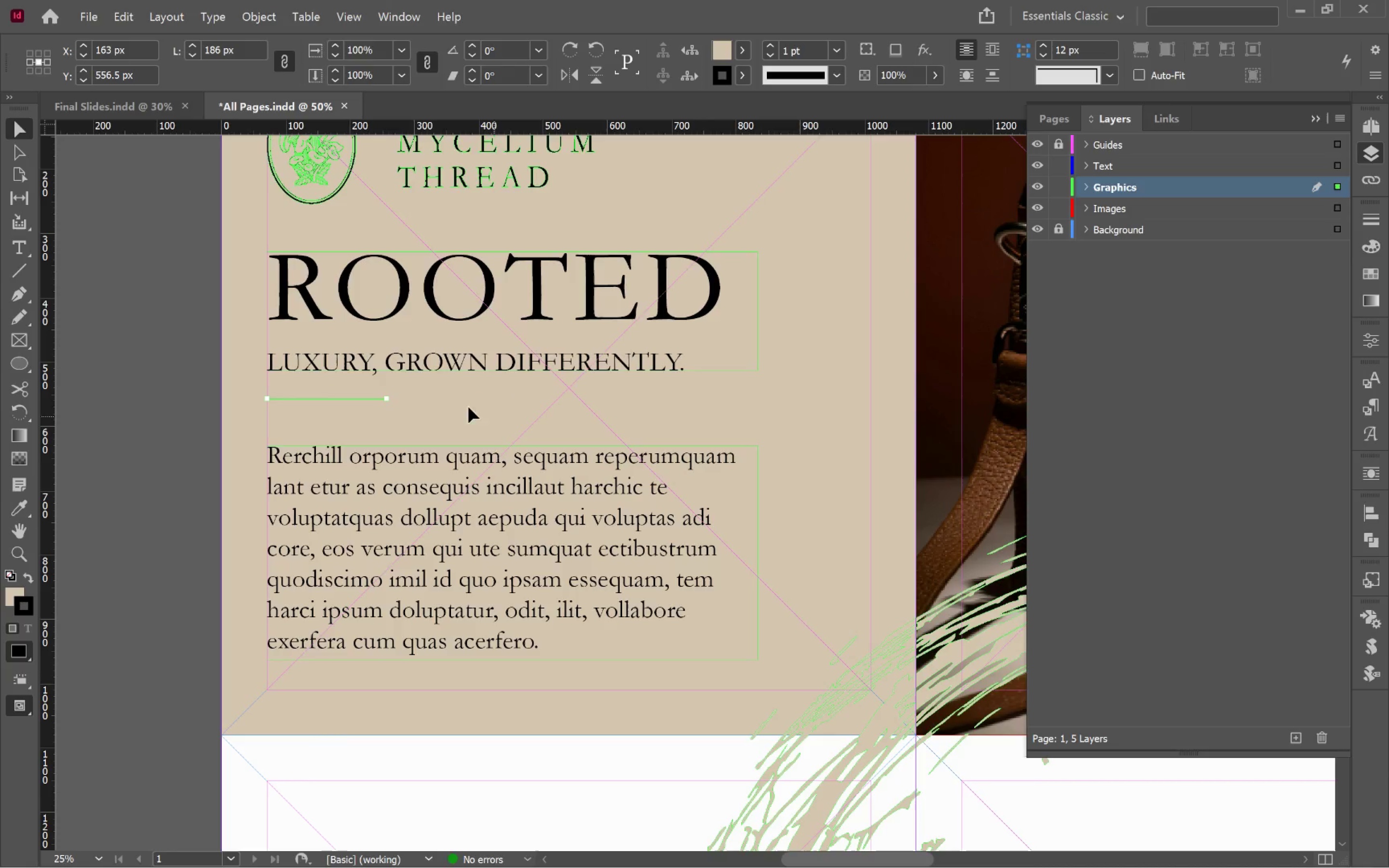 
left_click_drag(start_coordinate=[386, 399], to_coordinate=[343, 400])
 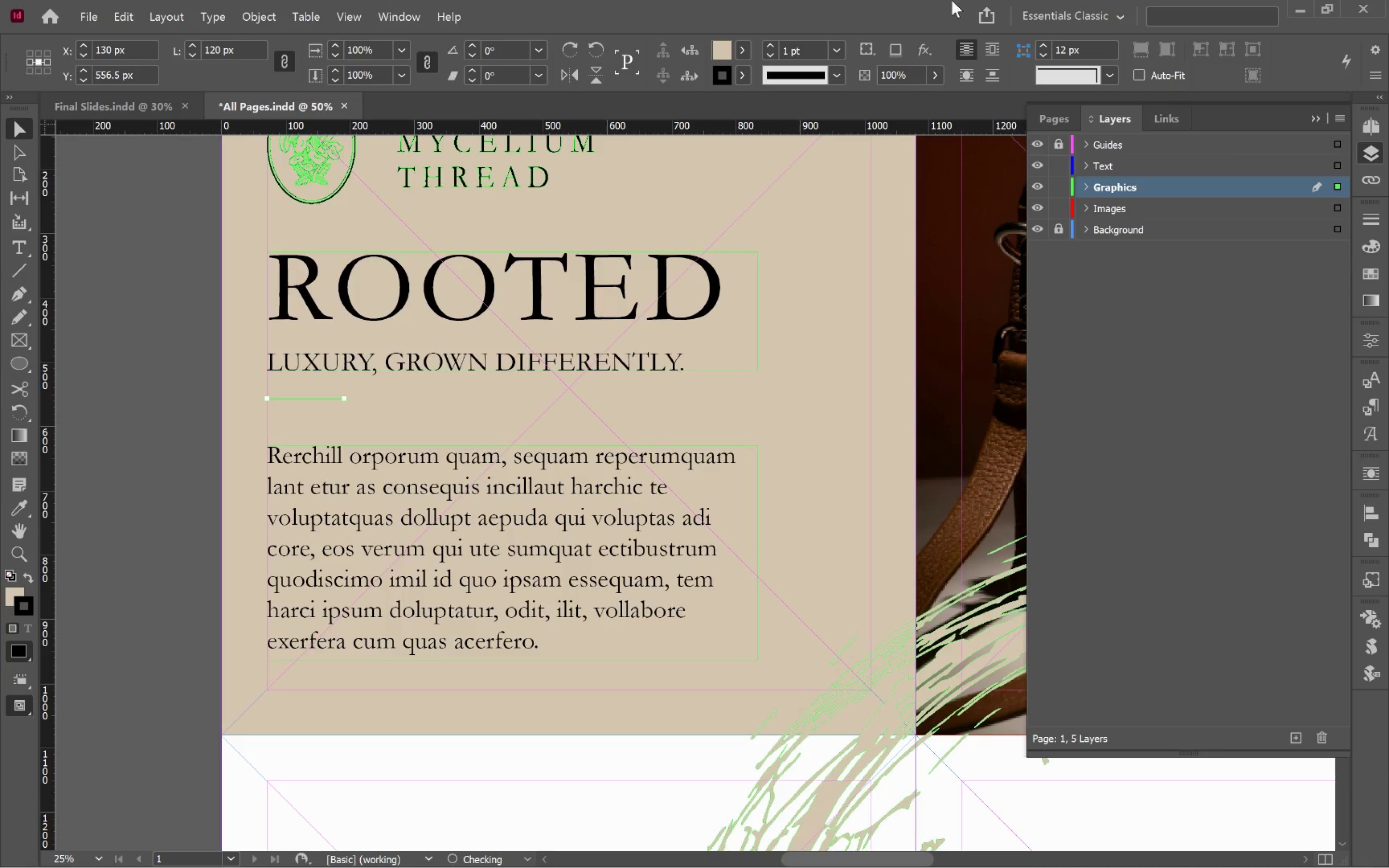 
hold_key(key=ShiftLeft, duration=0.64)
 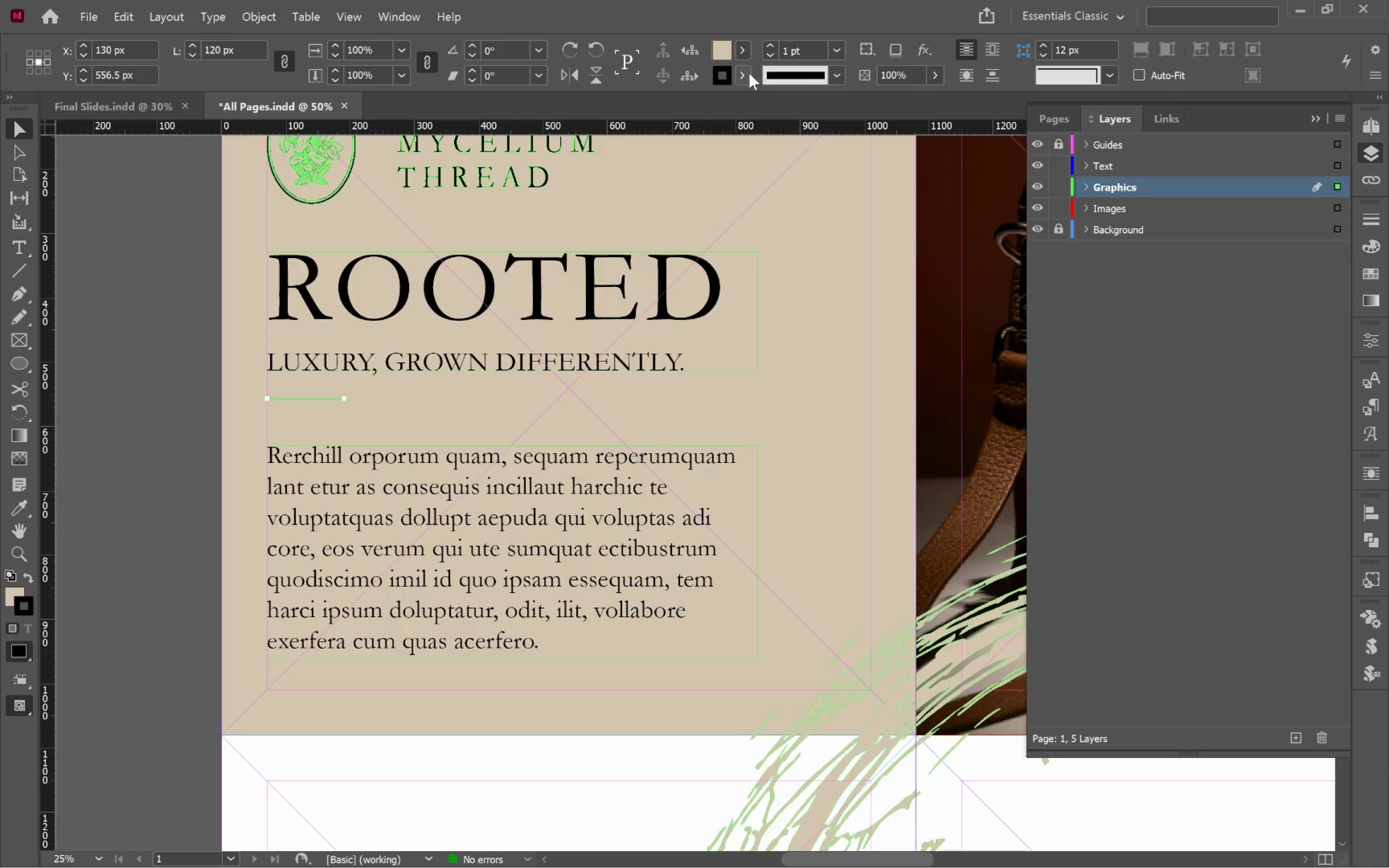 
left_click([840, 55])
 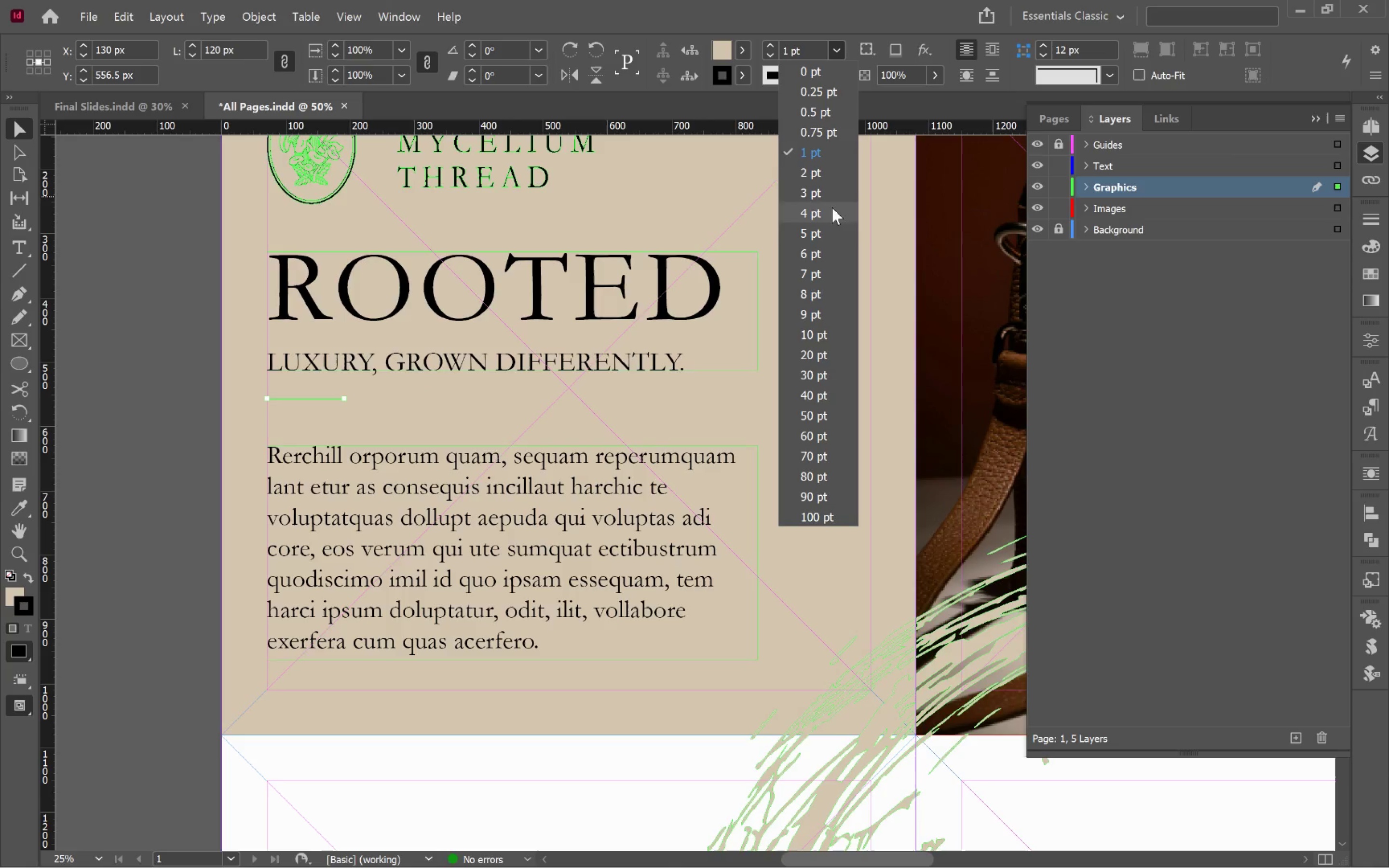 
left_click([834, 220])
 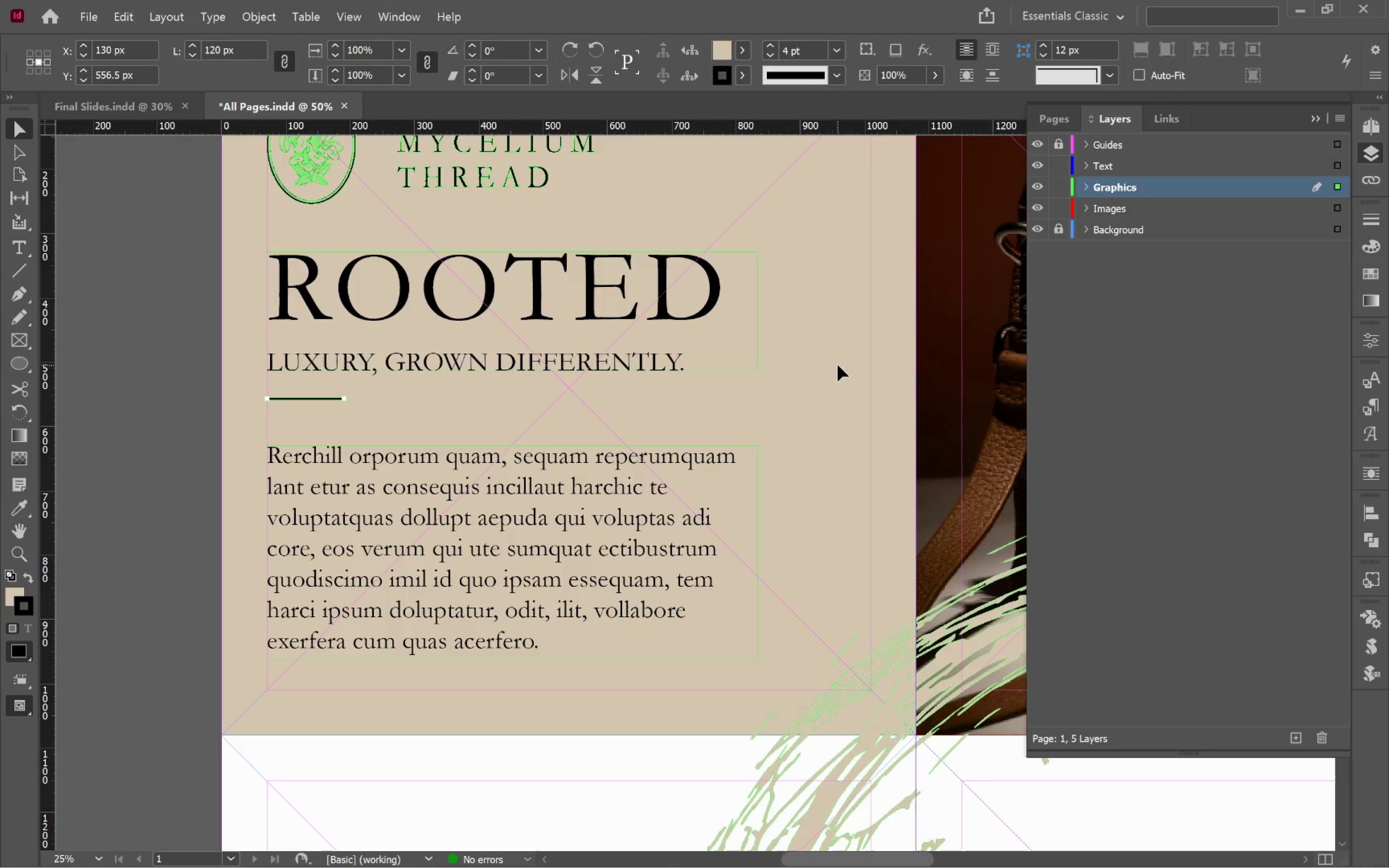 
left_click([838, 365])
 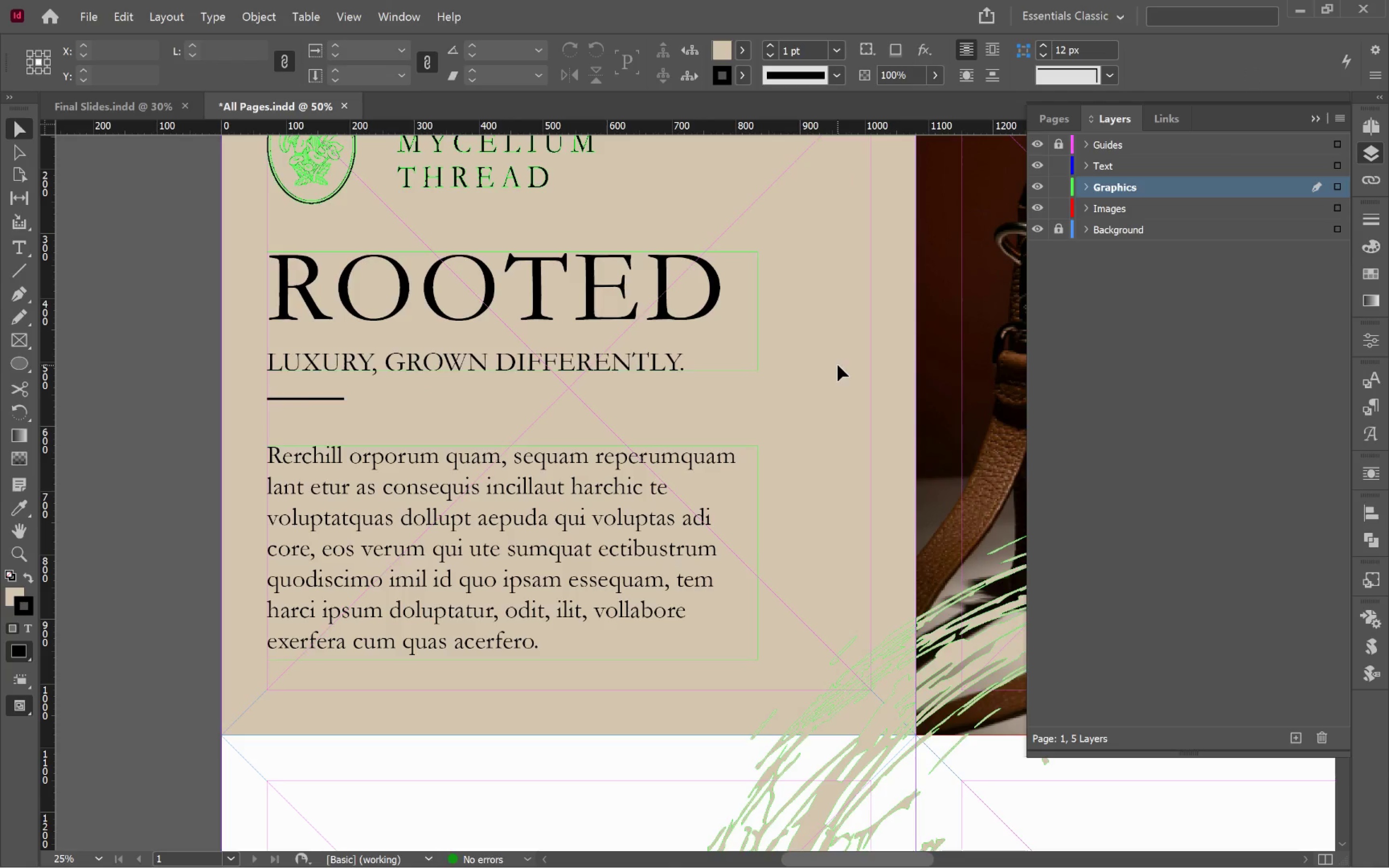 
key(W)
 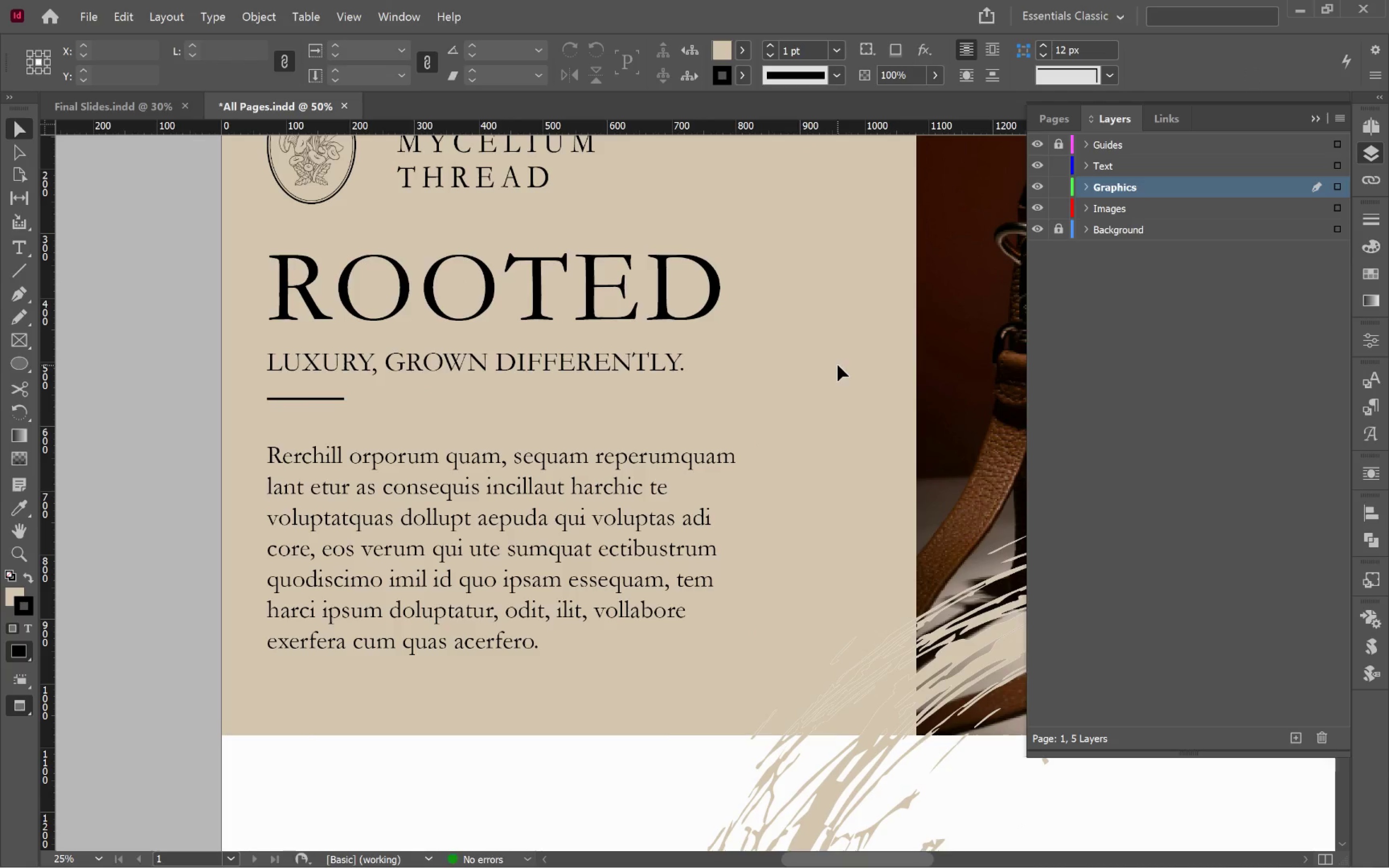 
hold_key(key=AltLeft, duration=0.89)
scroll: coordinate [838, 365], scroll_direction: down, amount: 2.0
 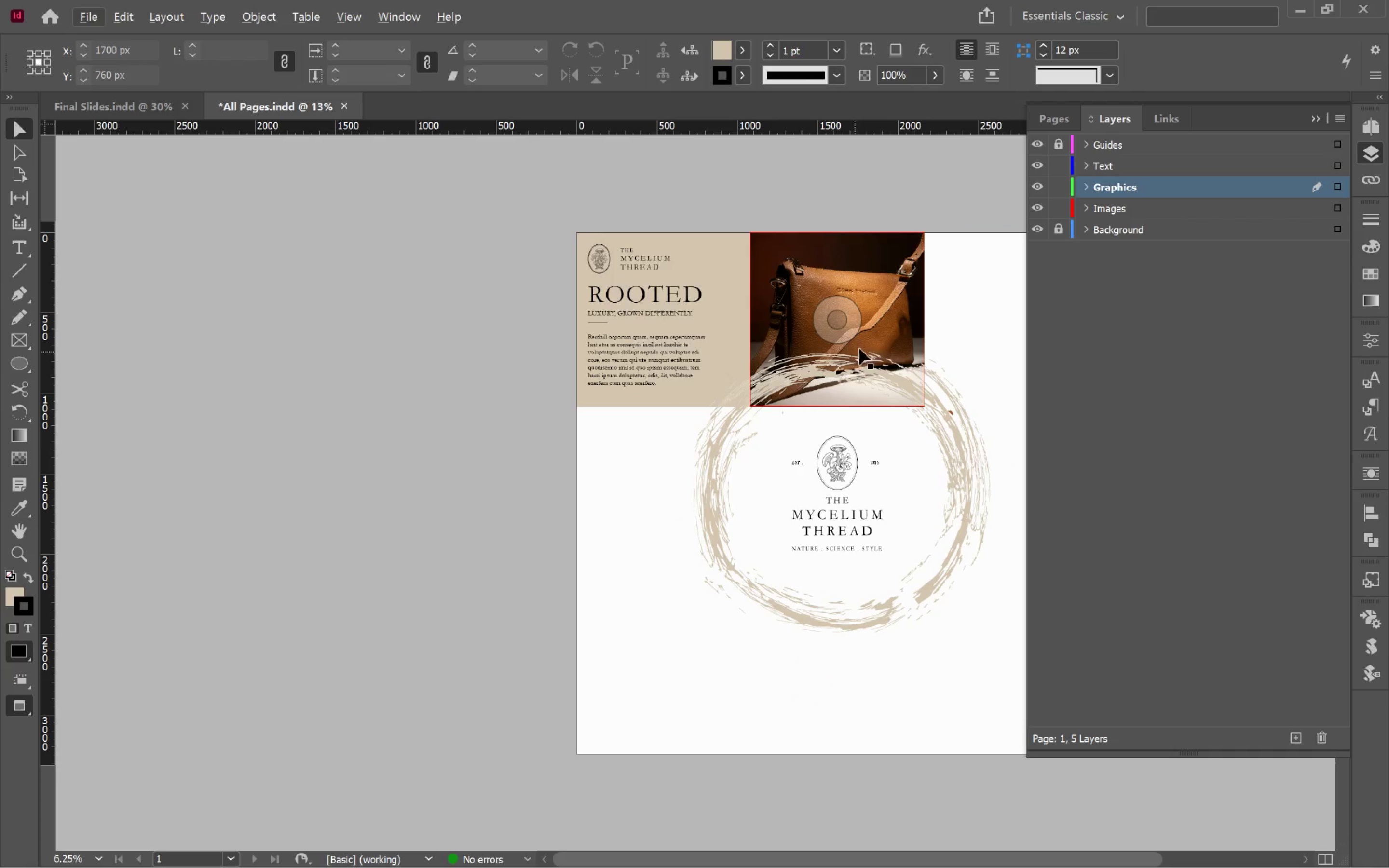 
hold_key(key=Space, duration=1.25)
 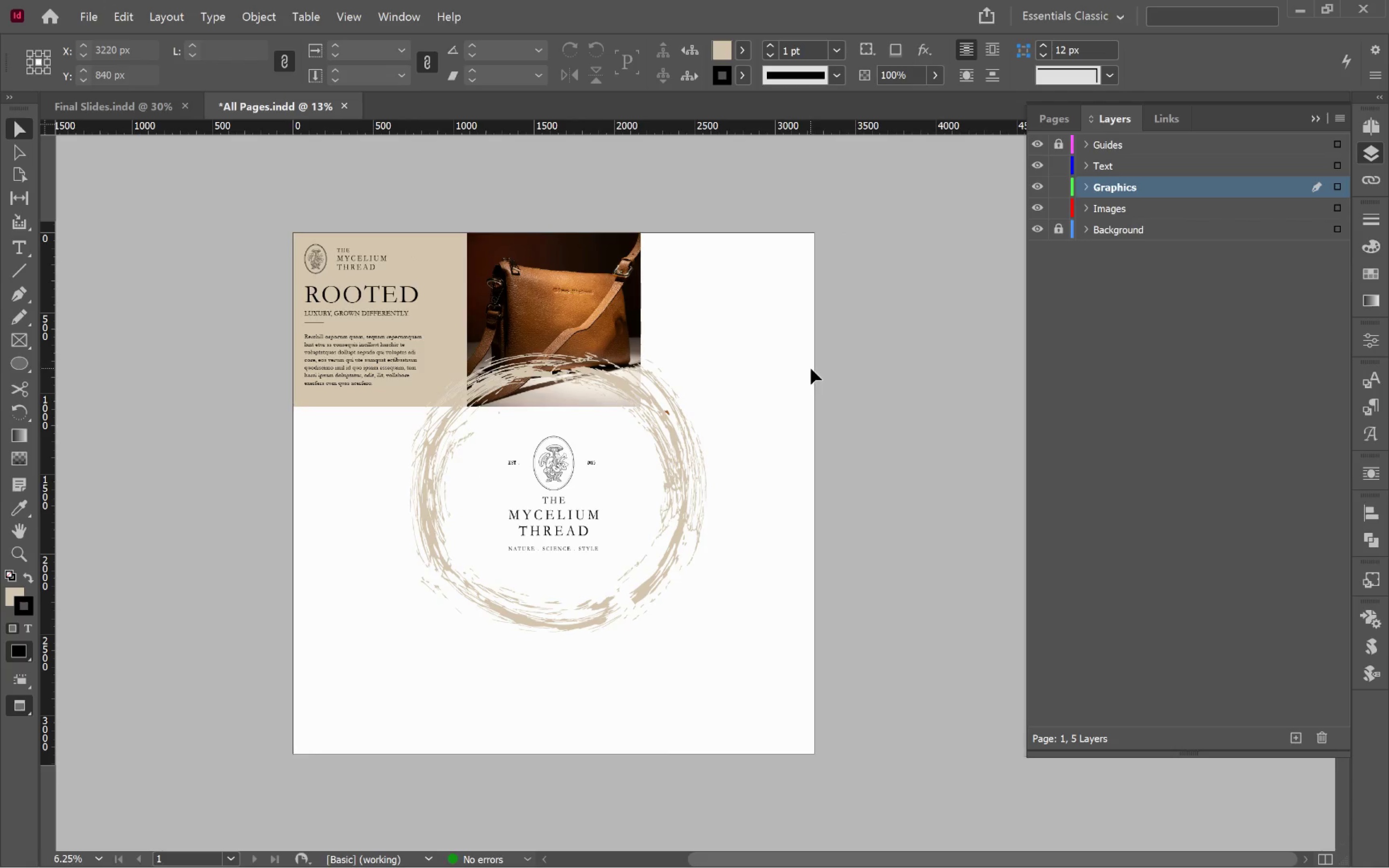 
left_click_drag(start_coordinate=[888, 344], to_coordinate=[562, 342])
 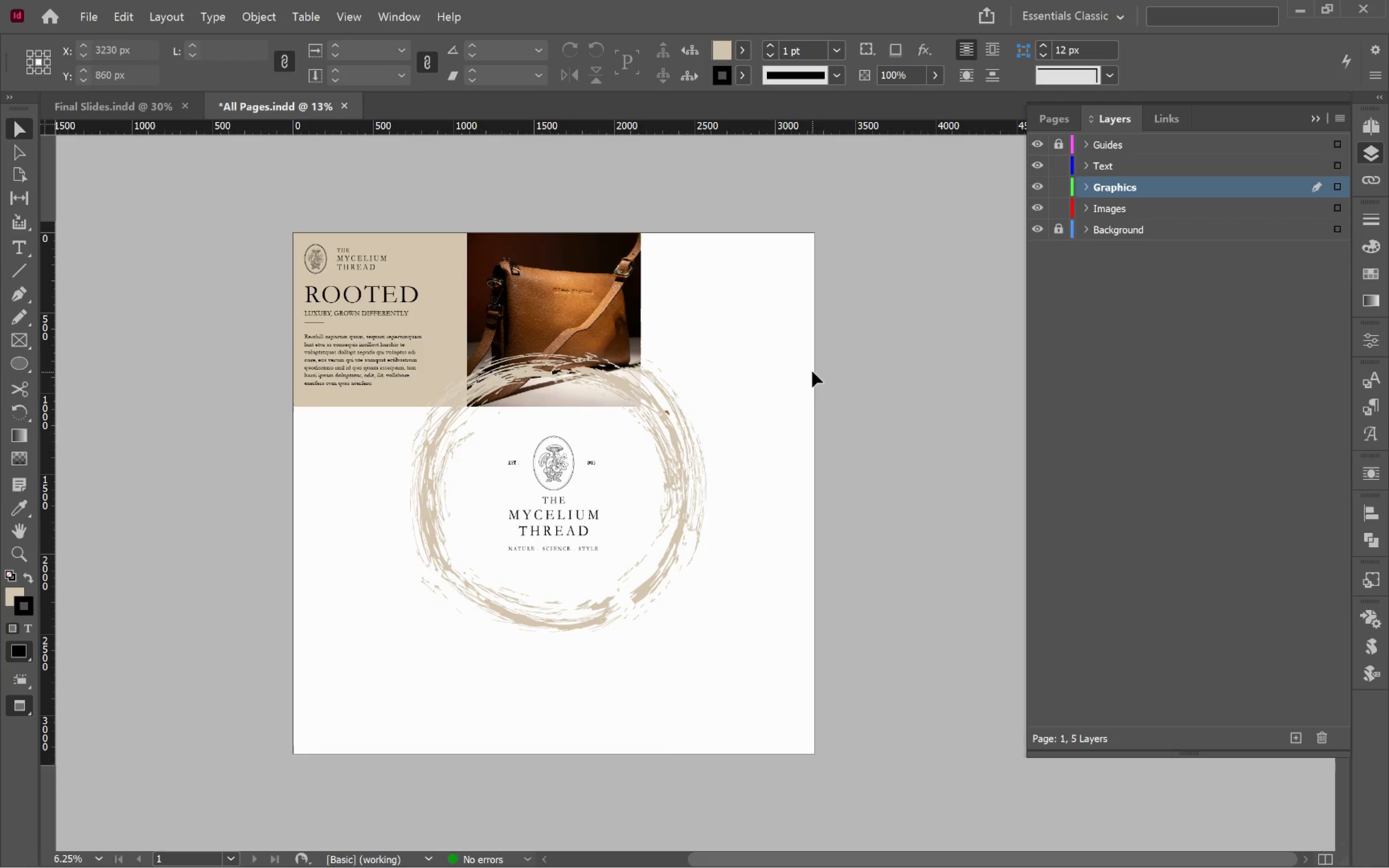 
left_click([811, 368])
 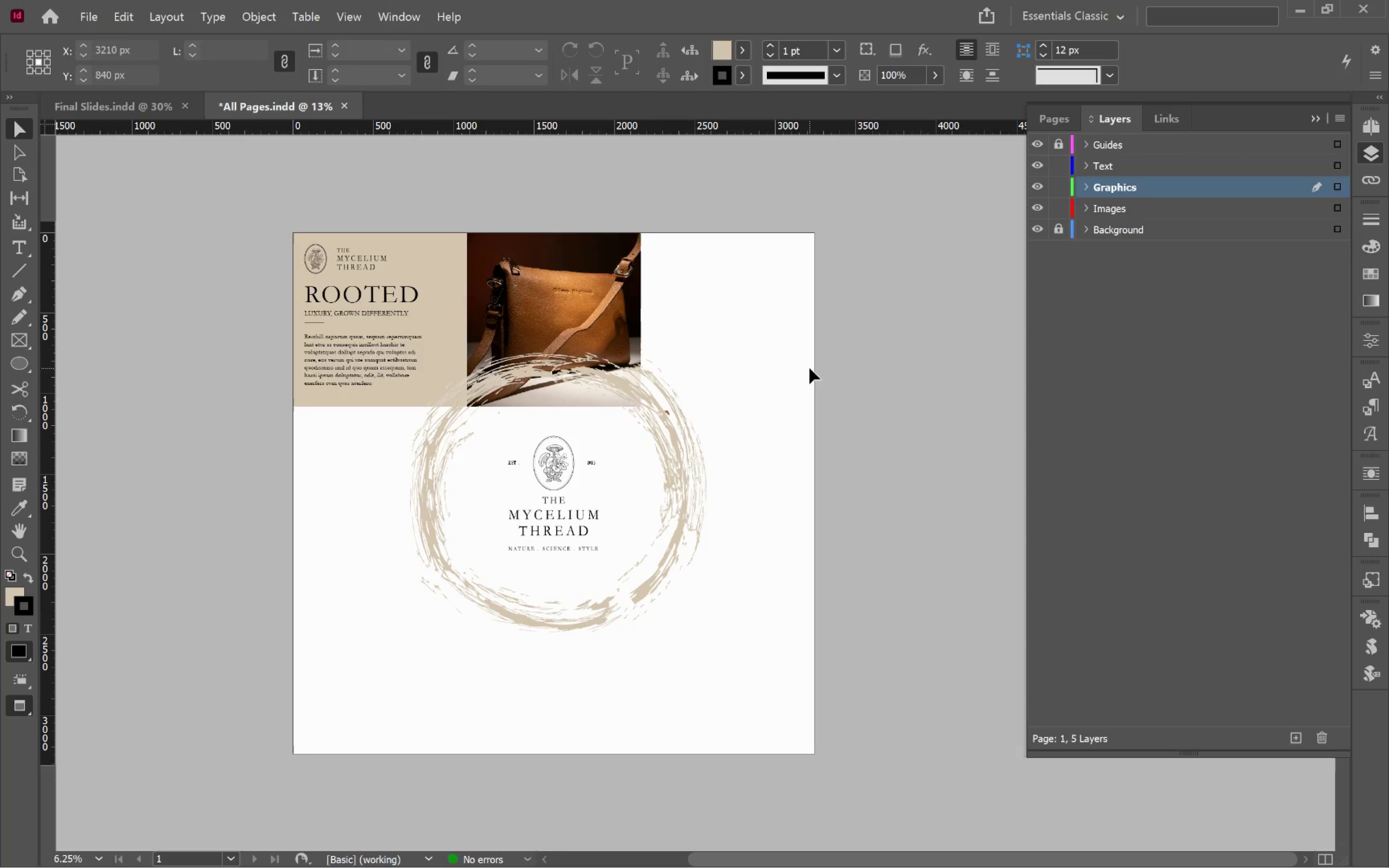 
wait(7.76)
 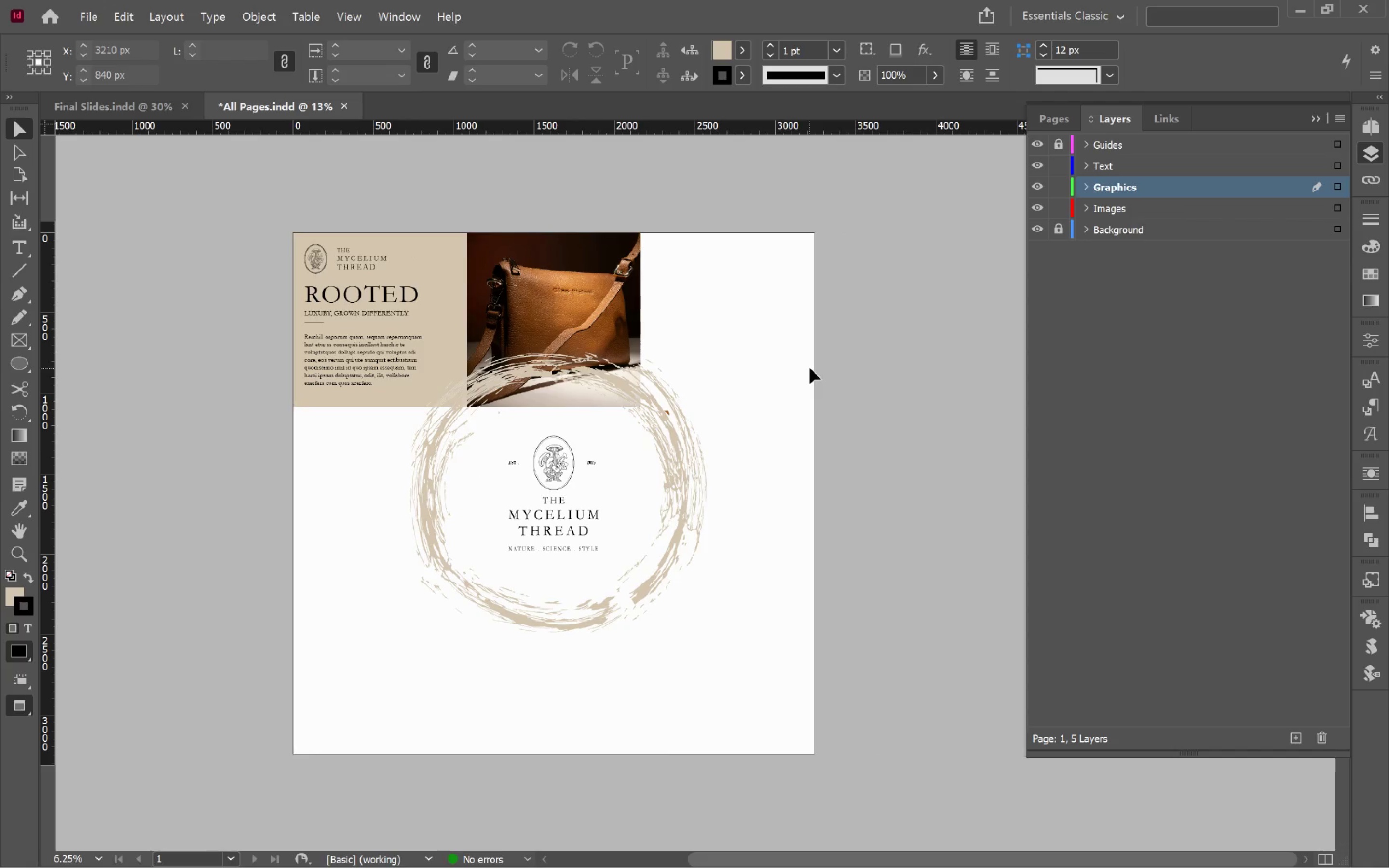 
left_click([693, 325])
 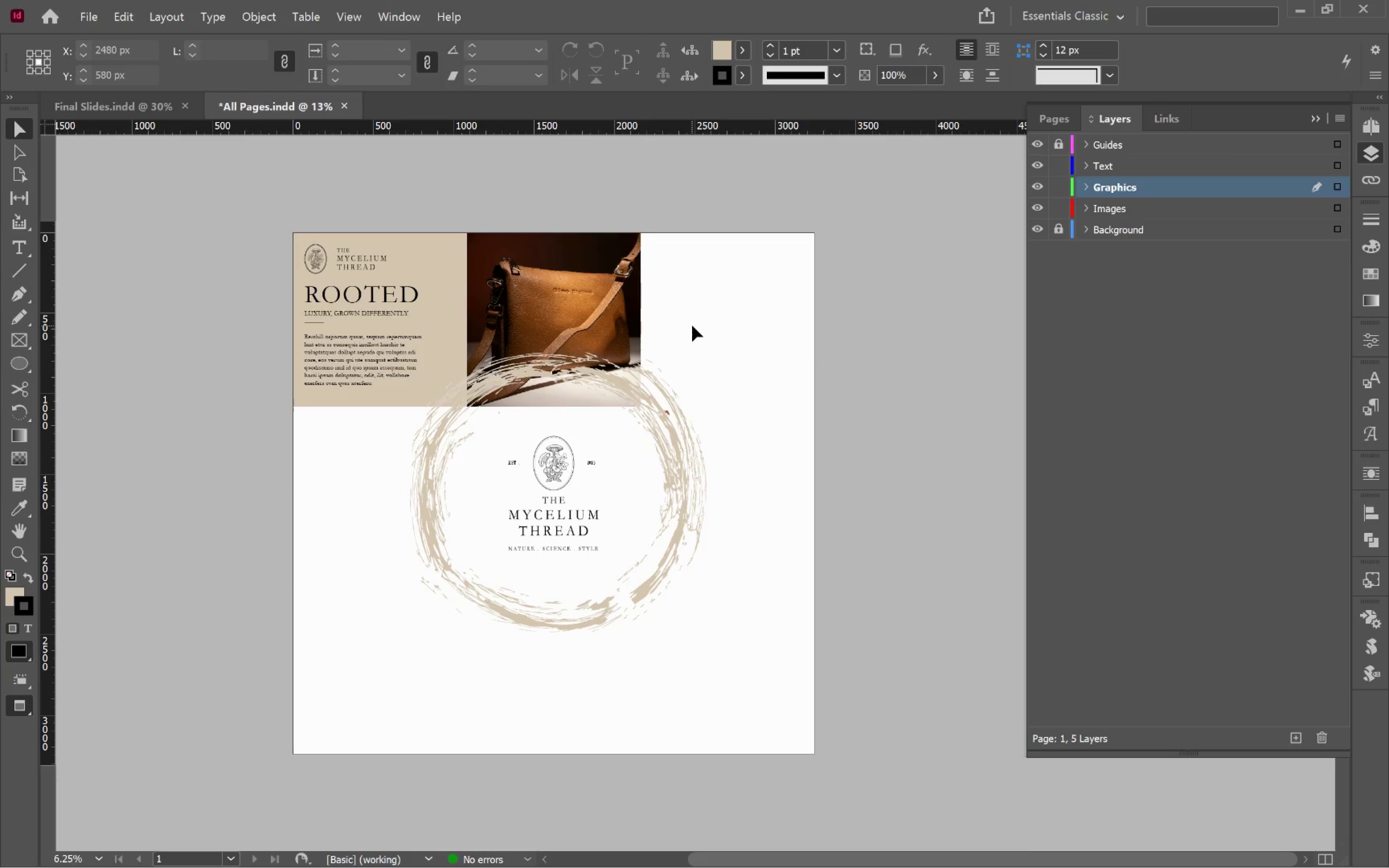 
key(W)
 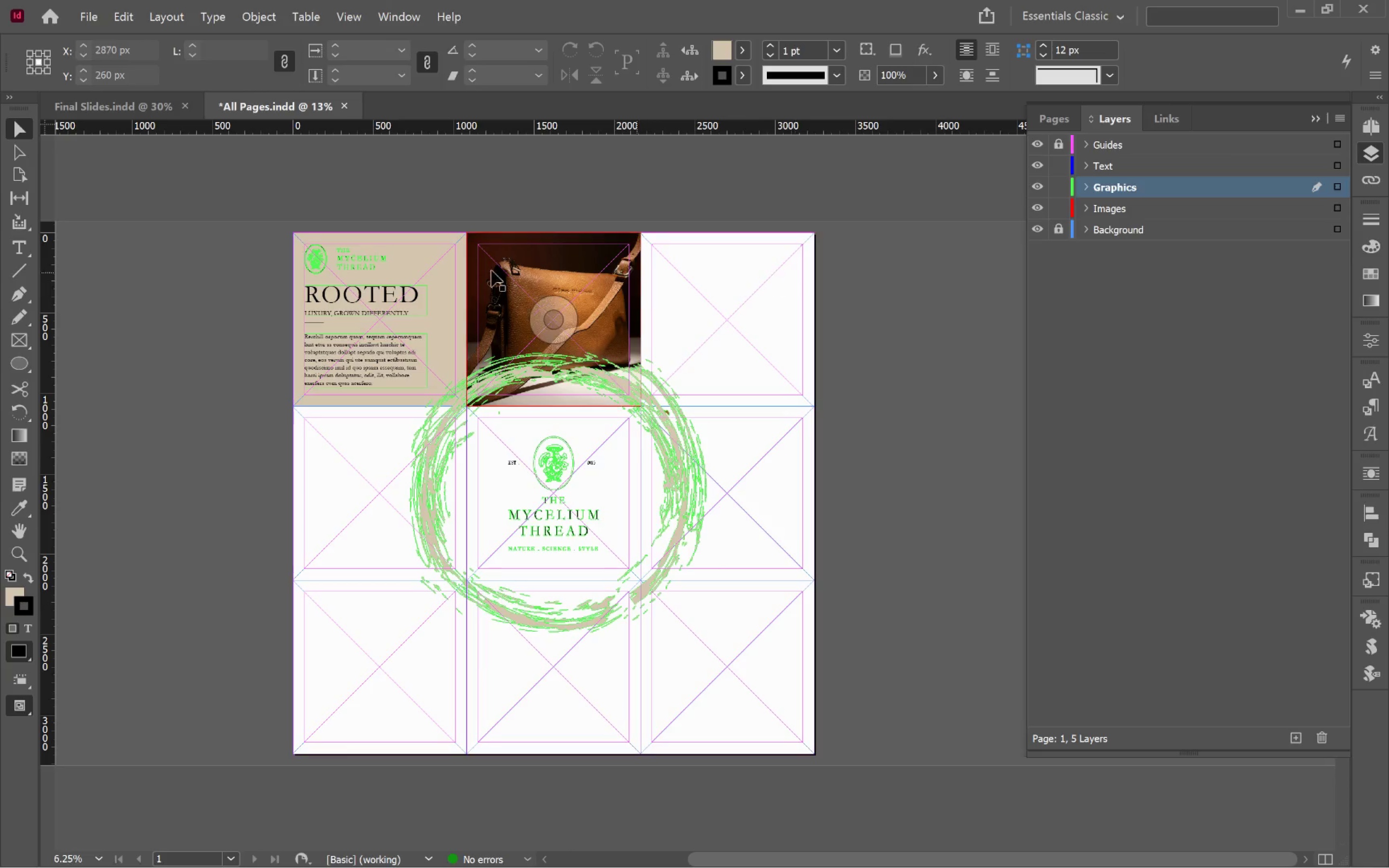 
left_click([444, 271])
 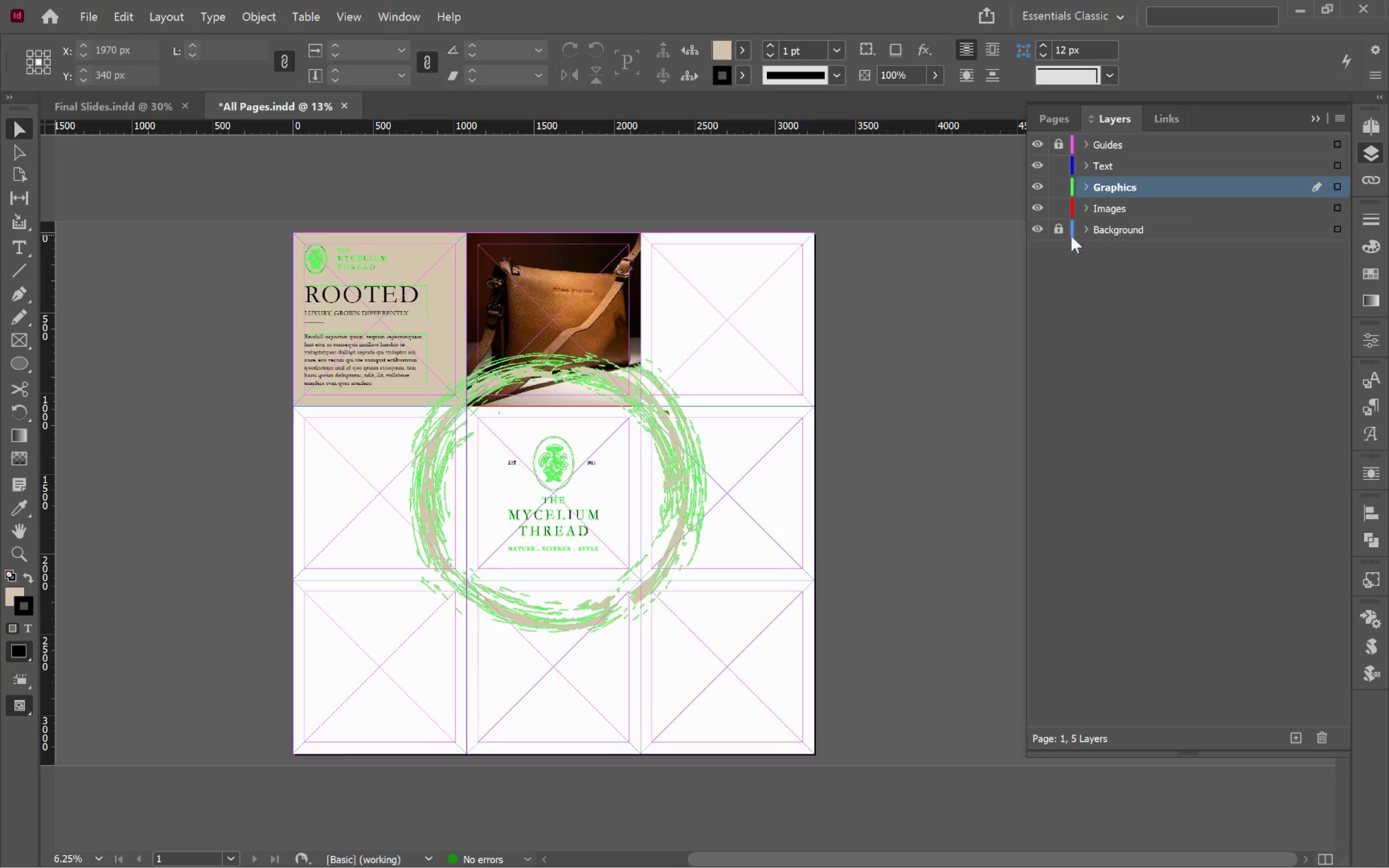 
left_click([1061, 234])
 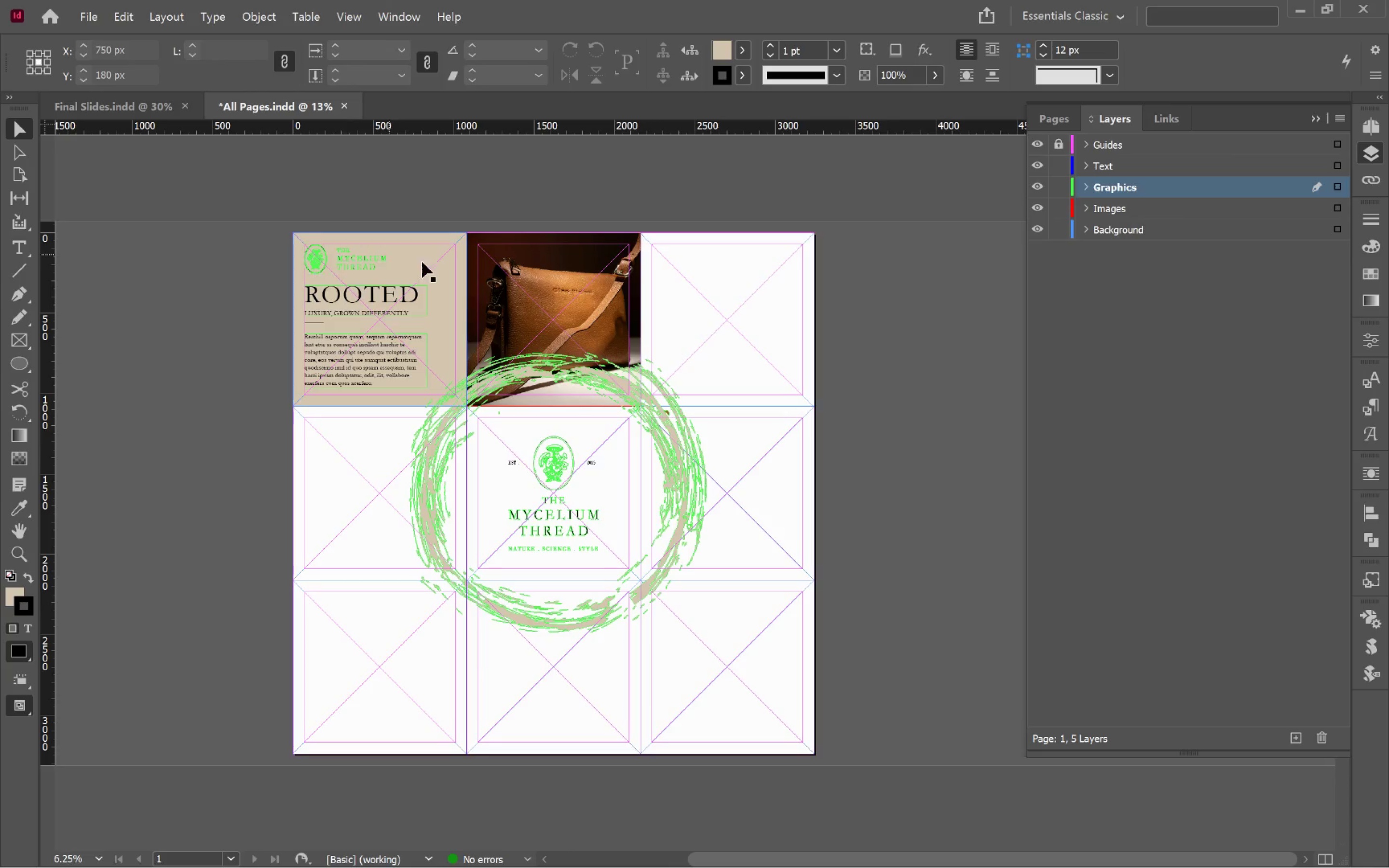 
left_click([437, 262])
 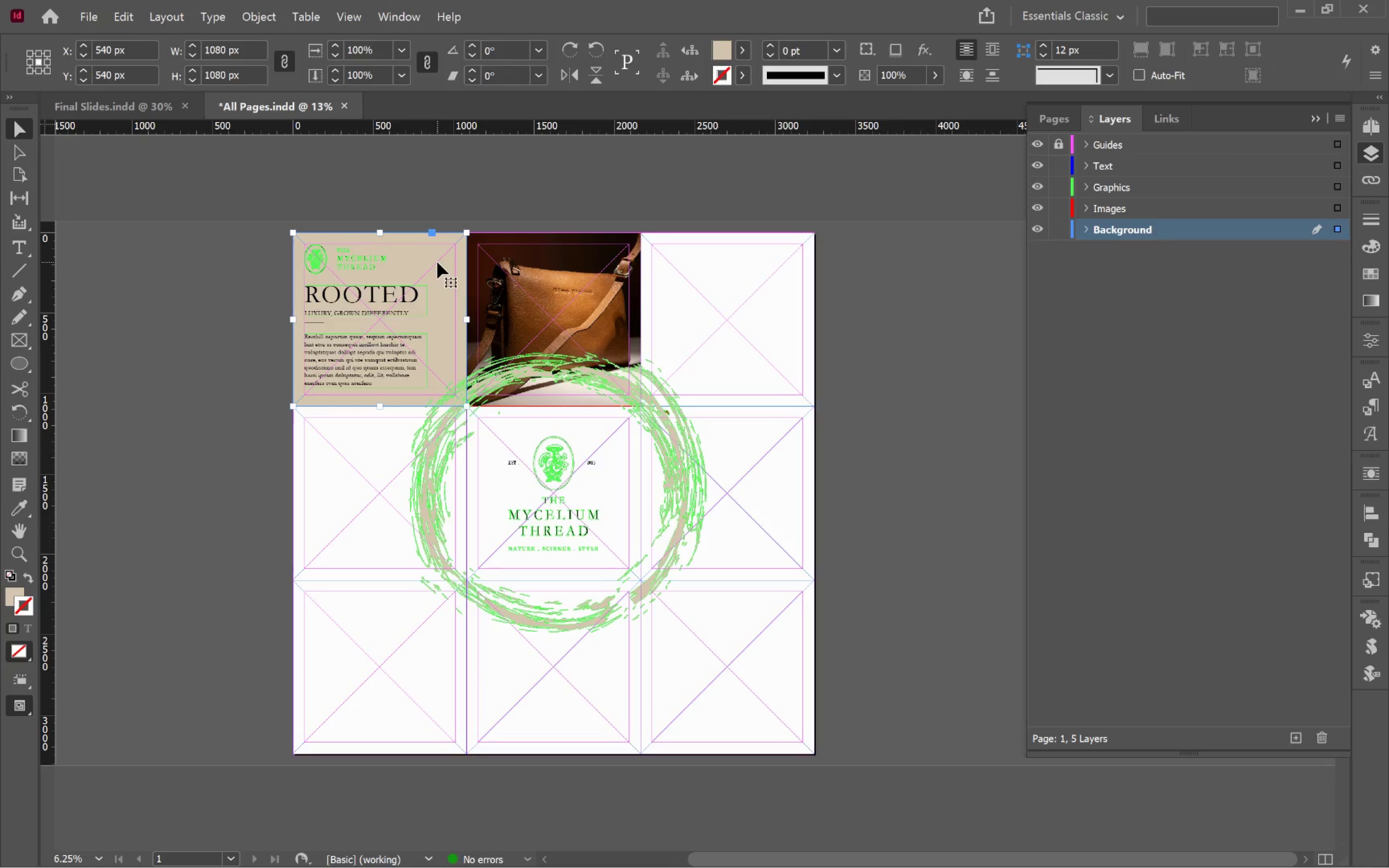 
hold_key(key=AltLeft, duration=2.24)
left_click_drag(start_coordinate=[437, 262], to_coordinate=[782, 294])
 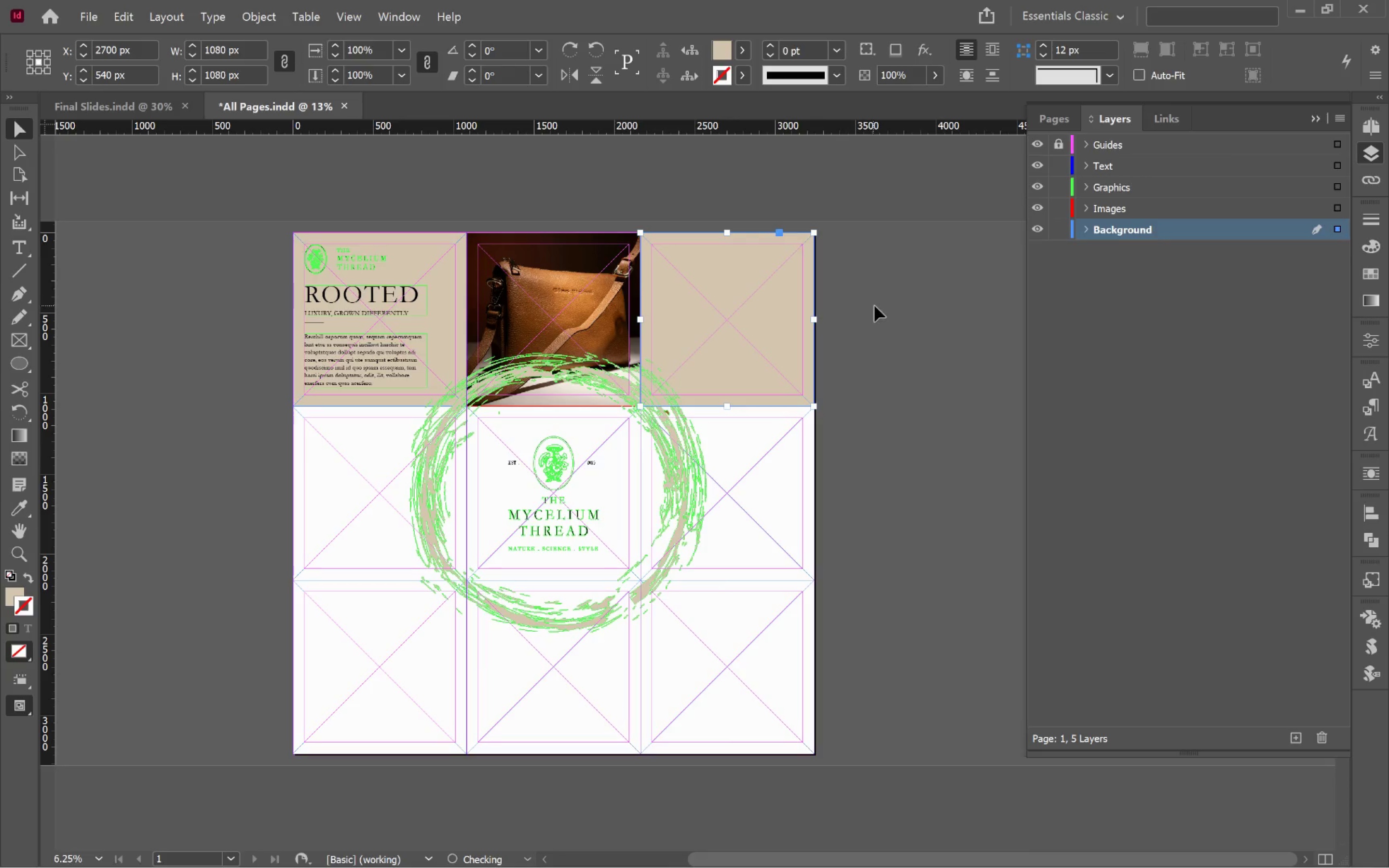 
hold_key(key=ShiftLeft, duration=1.87)
 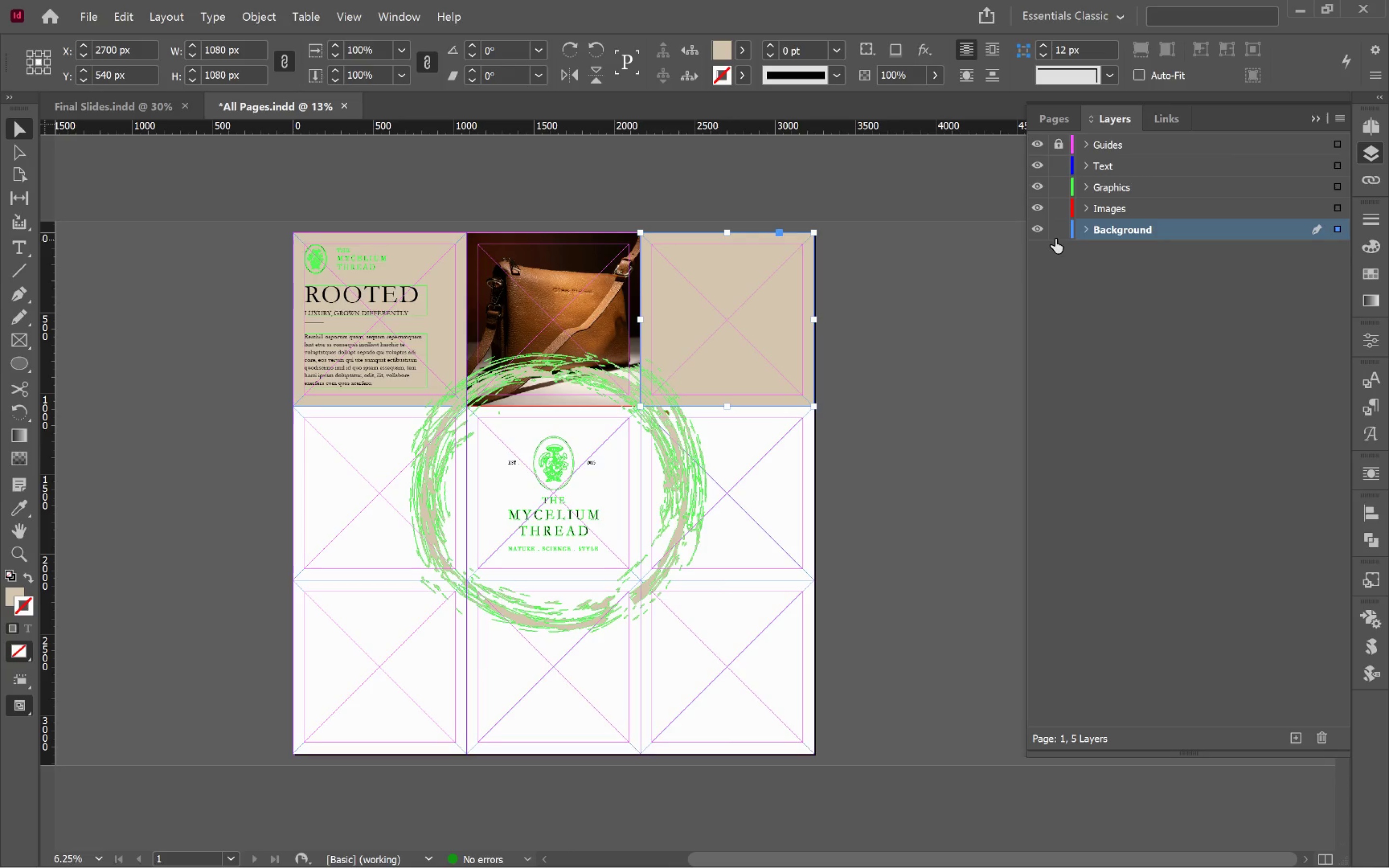 
left_click([1058, 235])
 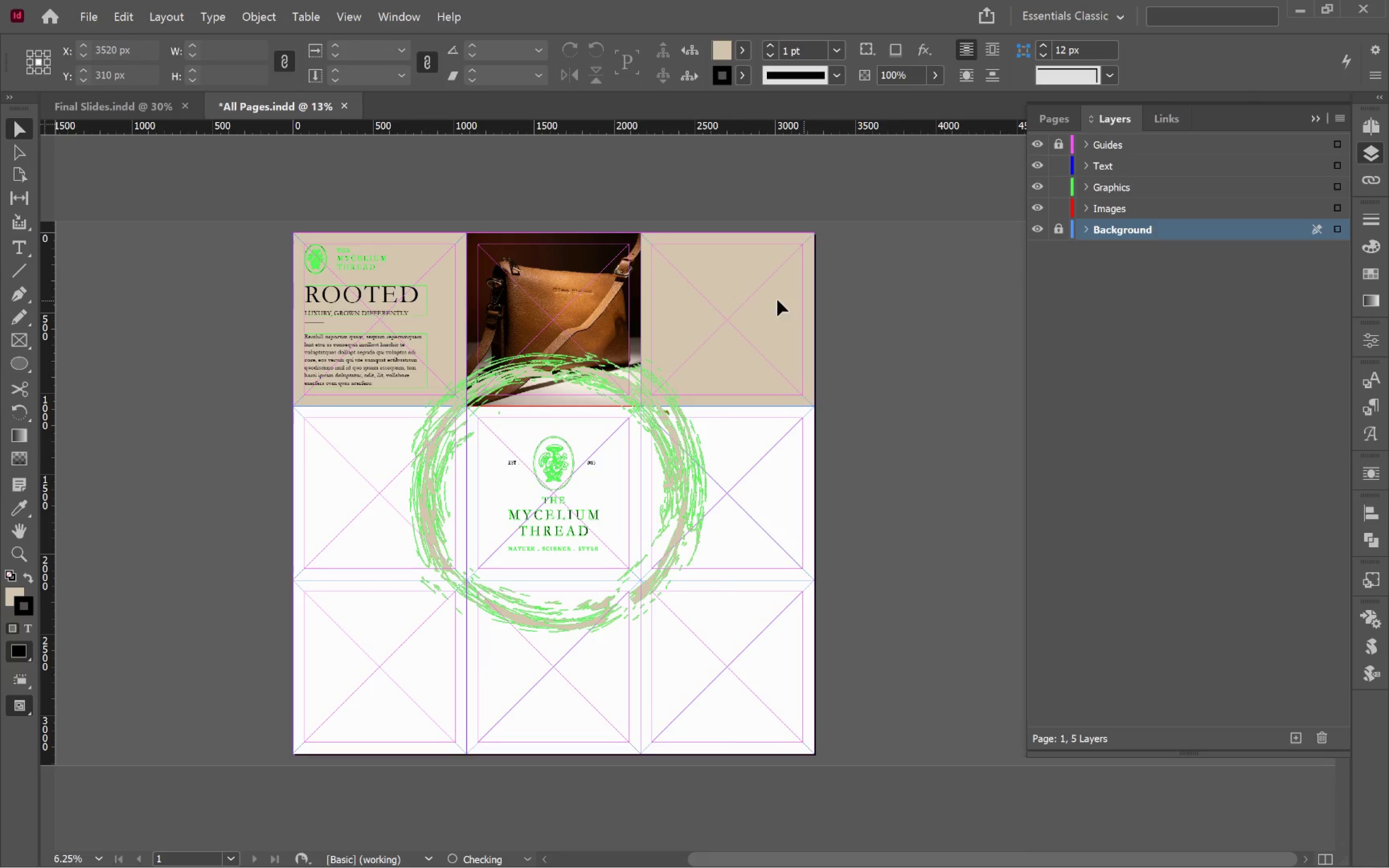 
hold_key(key=AltLeft, duration=0.67)
scroll: coordinate [728, 289], scroll_direction: up, amount: 1.0
 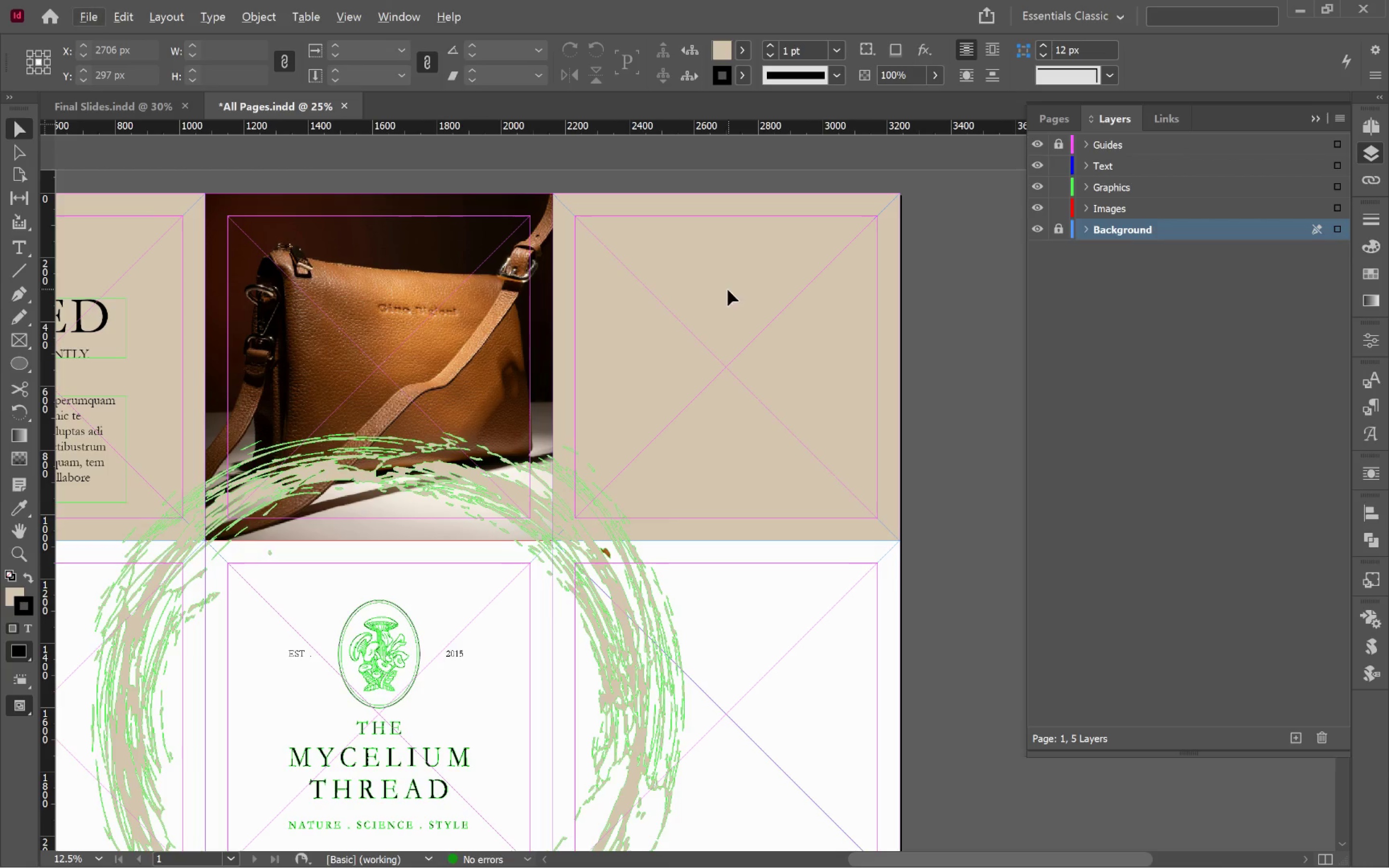 
hold_key(key=Space, duration=0.67)
 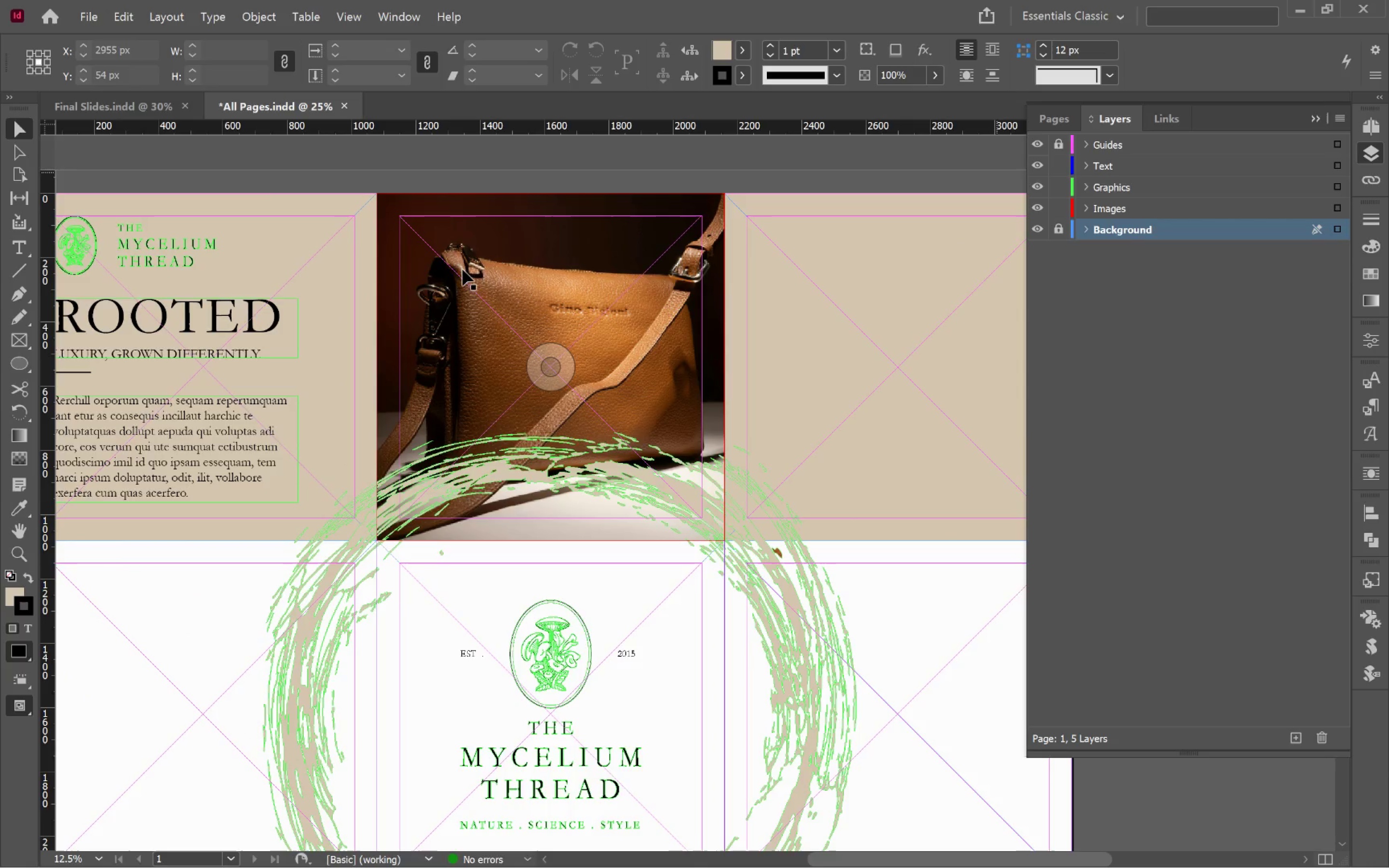 
left_click_drag(start_coordinate=[665, 303], to_coordinate=[837, 312])
 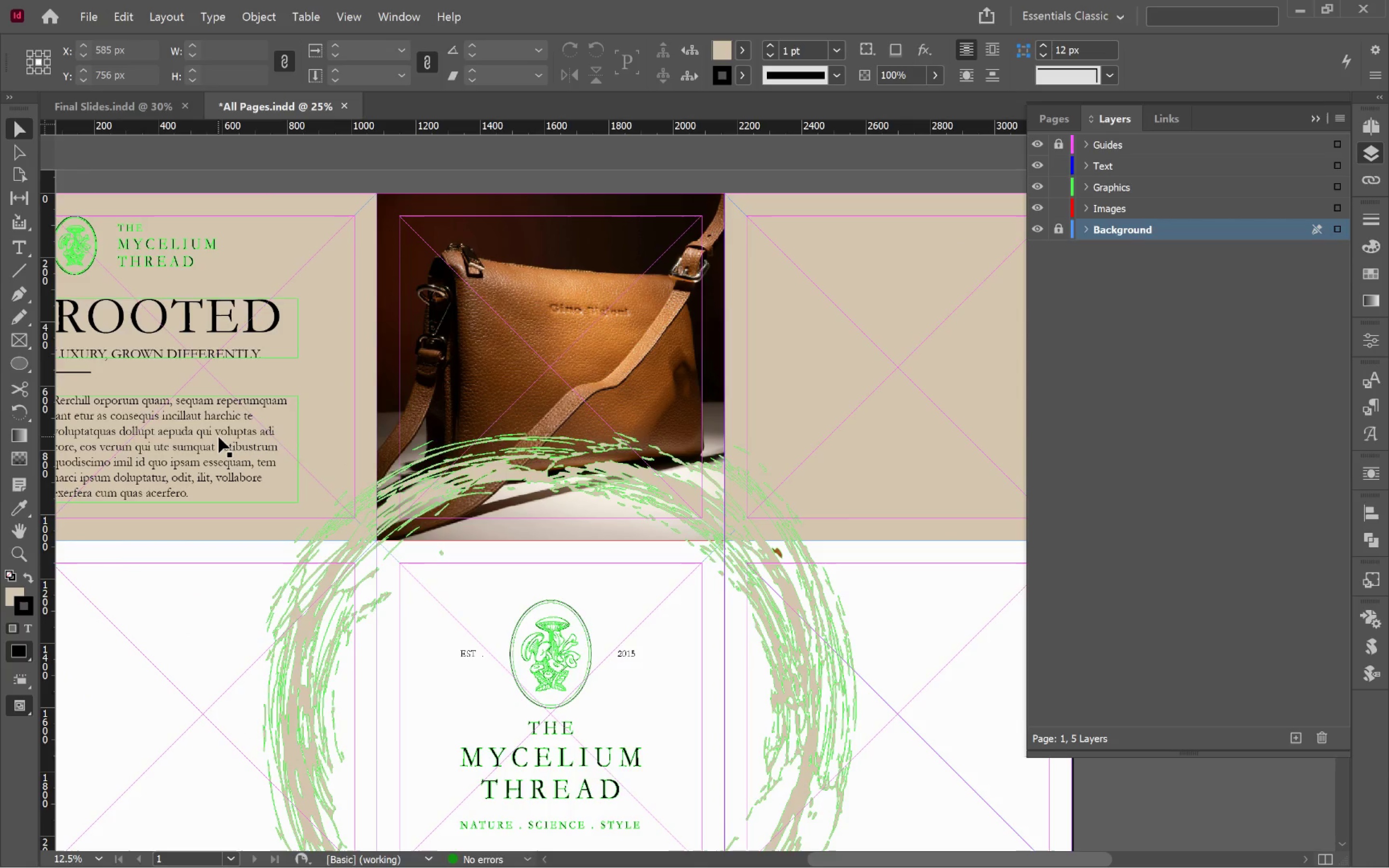 
left_click([218, 437])
 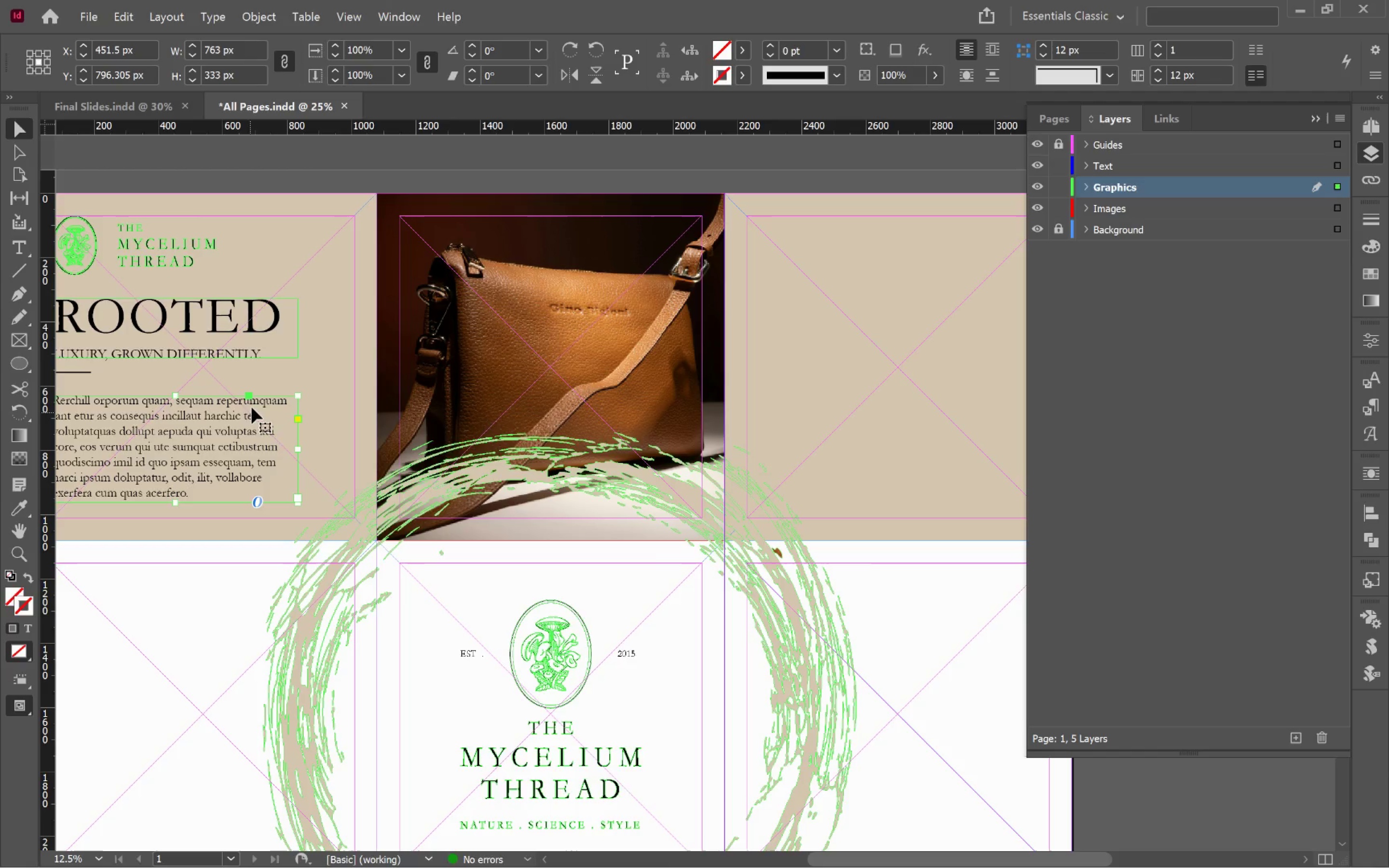 
hold_key(key=Space, duration=0.56)
 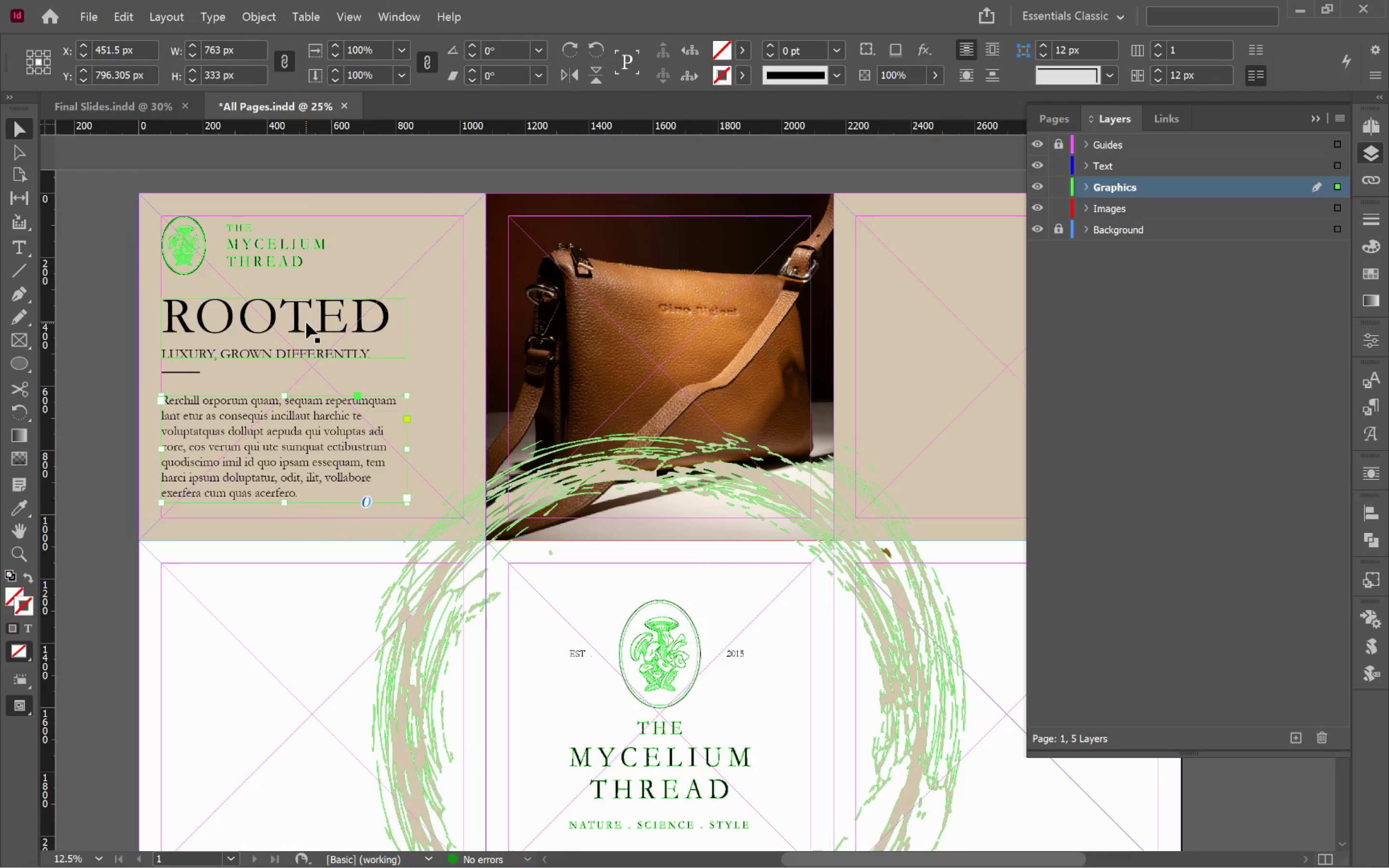 
left_click_drag(start_coordinate=[219, 384], to_coordinate=[328, 384])
 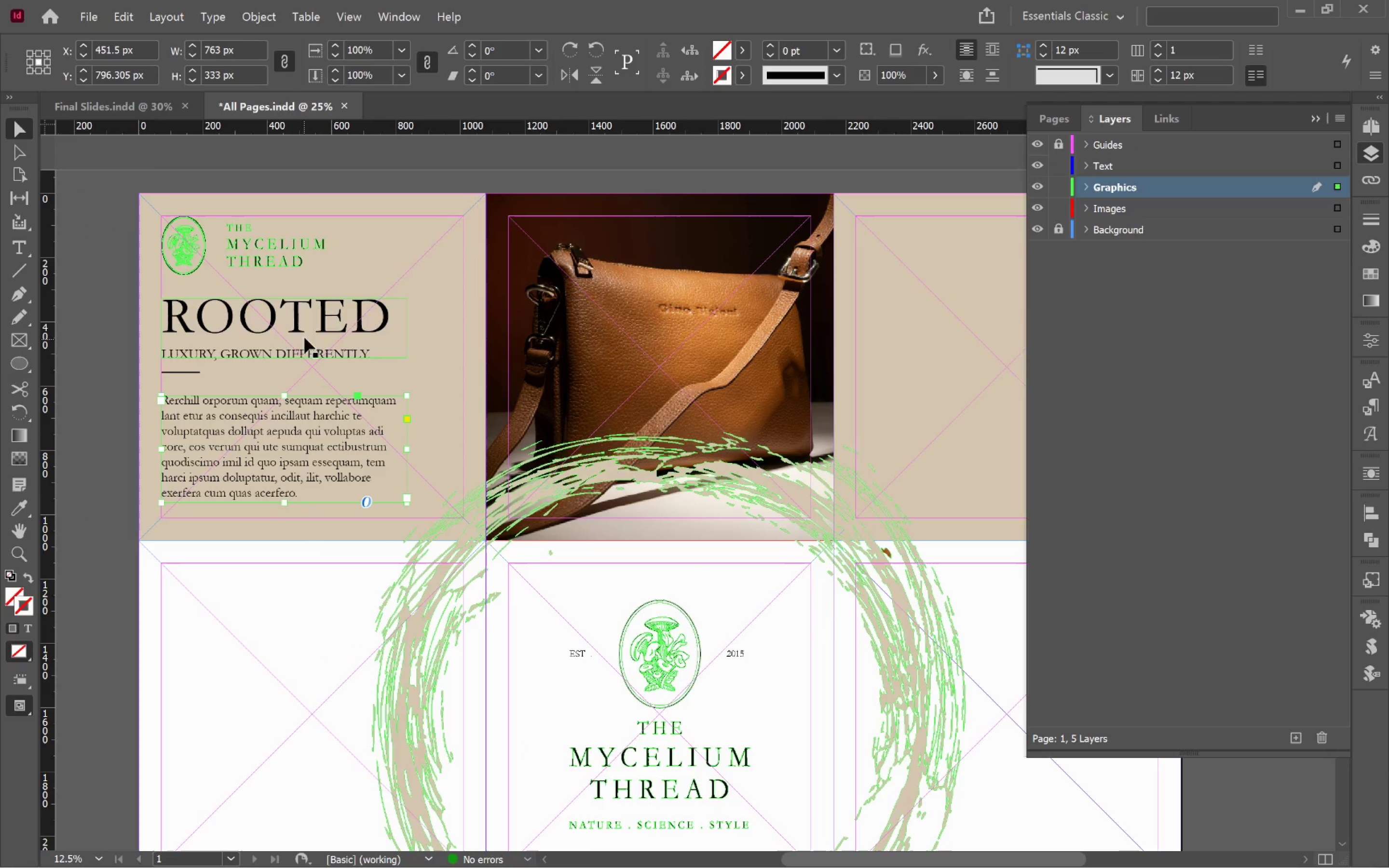 
hold_key(key=ShiftLeft, duration=0.43)
left_click([306, 323])
 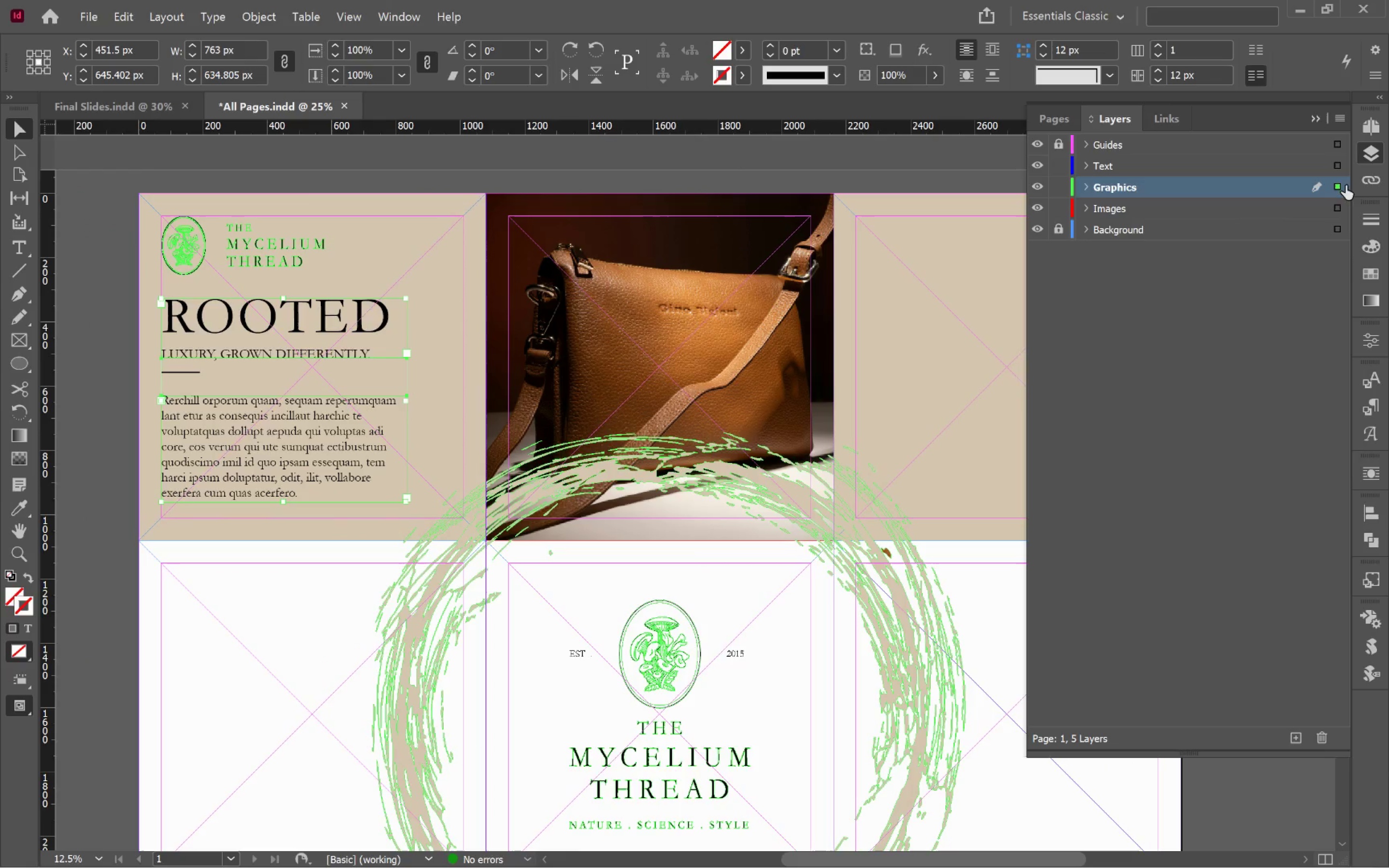 
left_click_drag(start_coordinate=[1339, 186], to_coordinate=[1341, 172])
 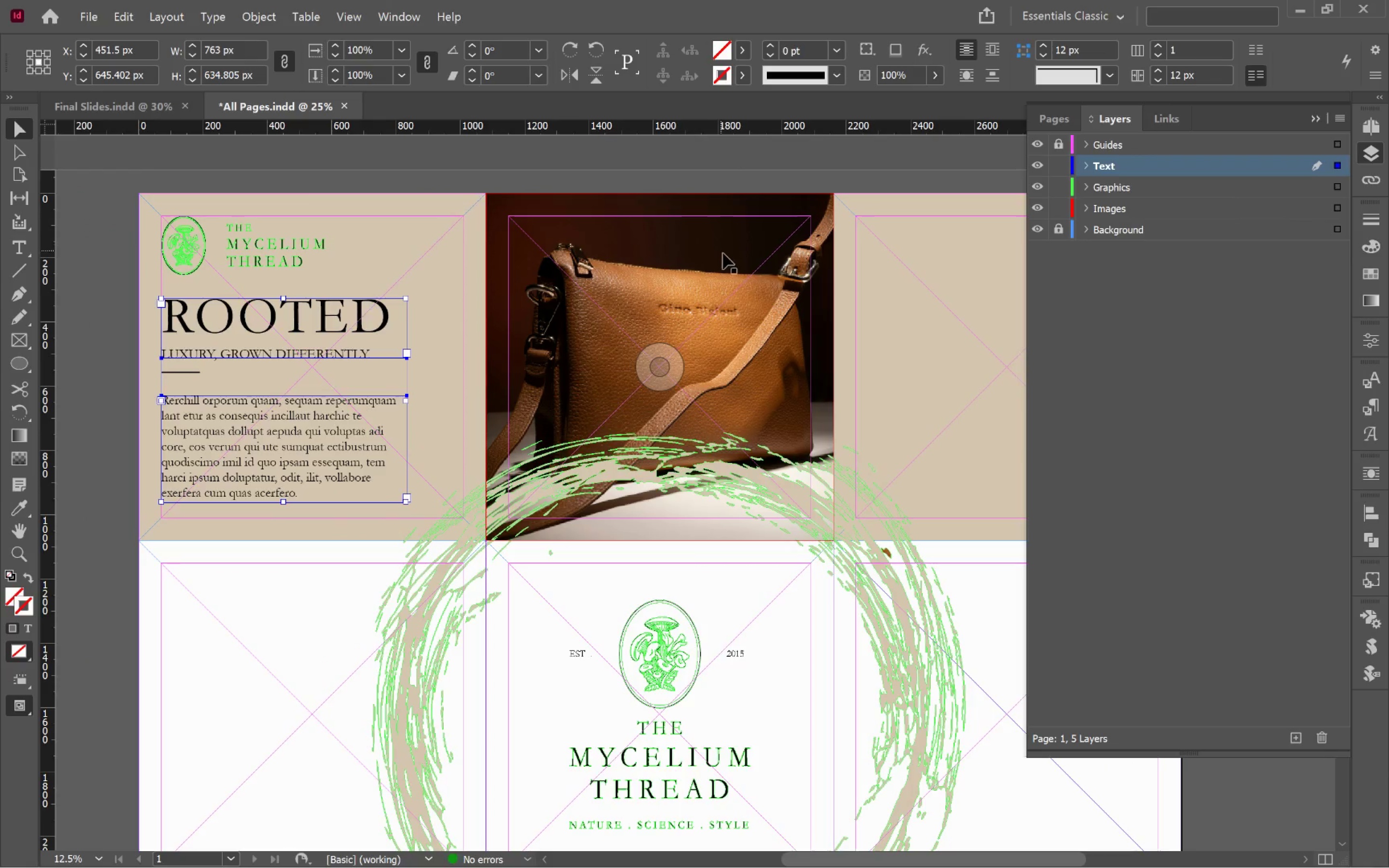 
hold_key(key=Space, duration=0.62)
 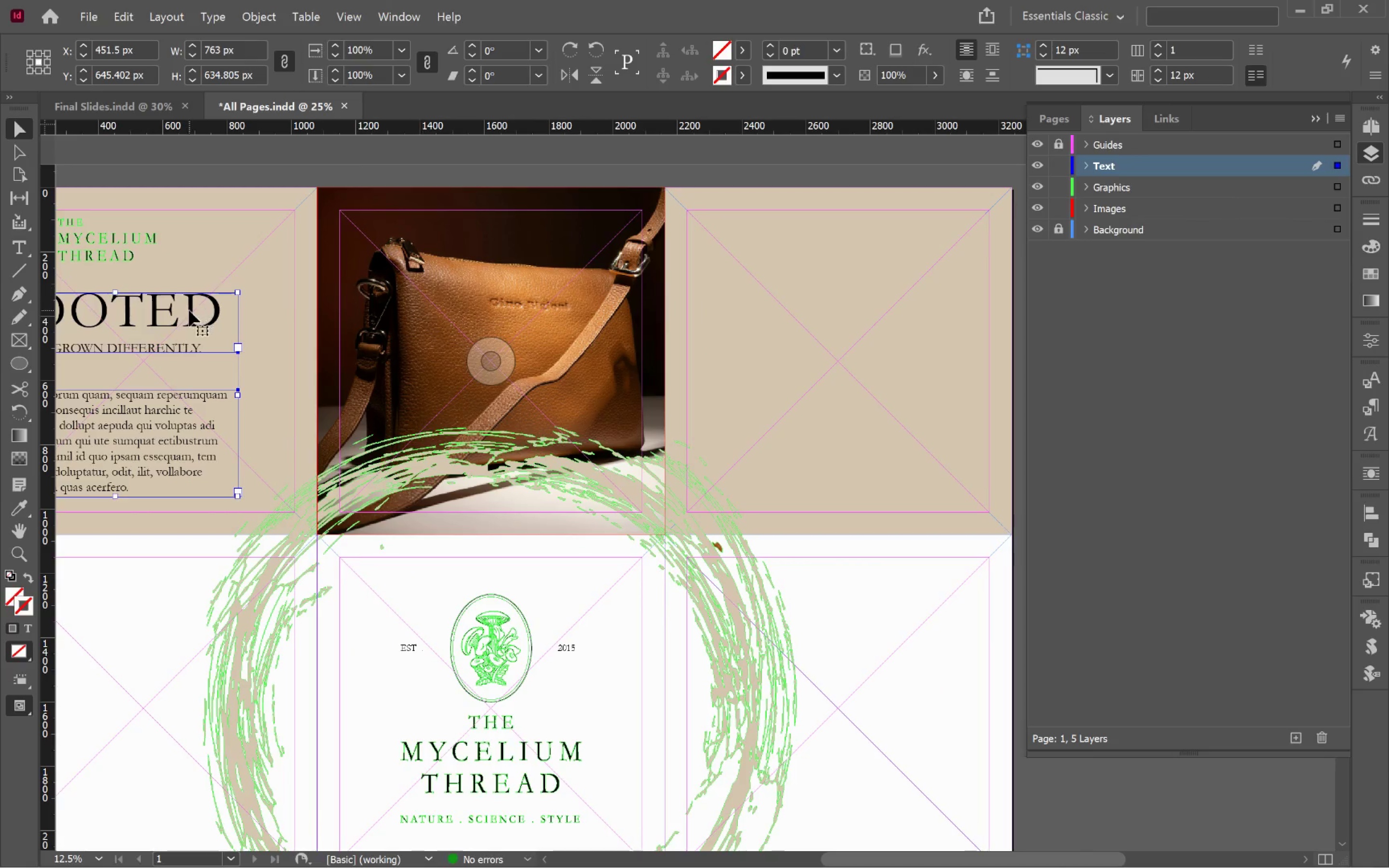 
left_click_drag(start_coordinate=[928, 318], to_coordinate=[760, 312])
 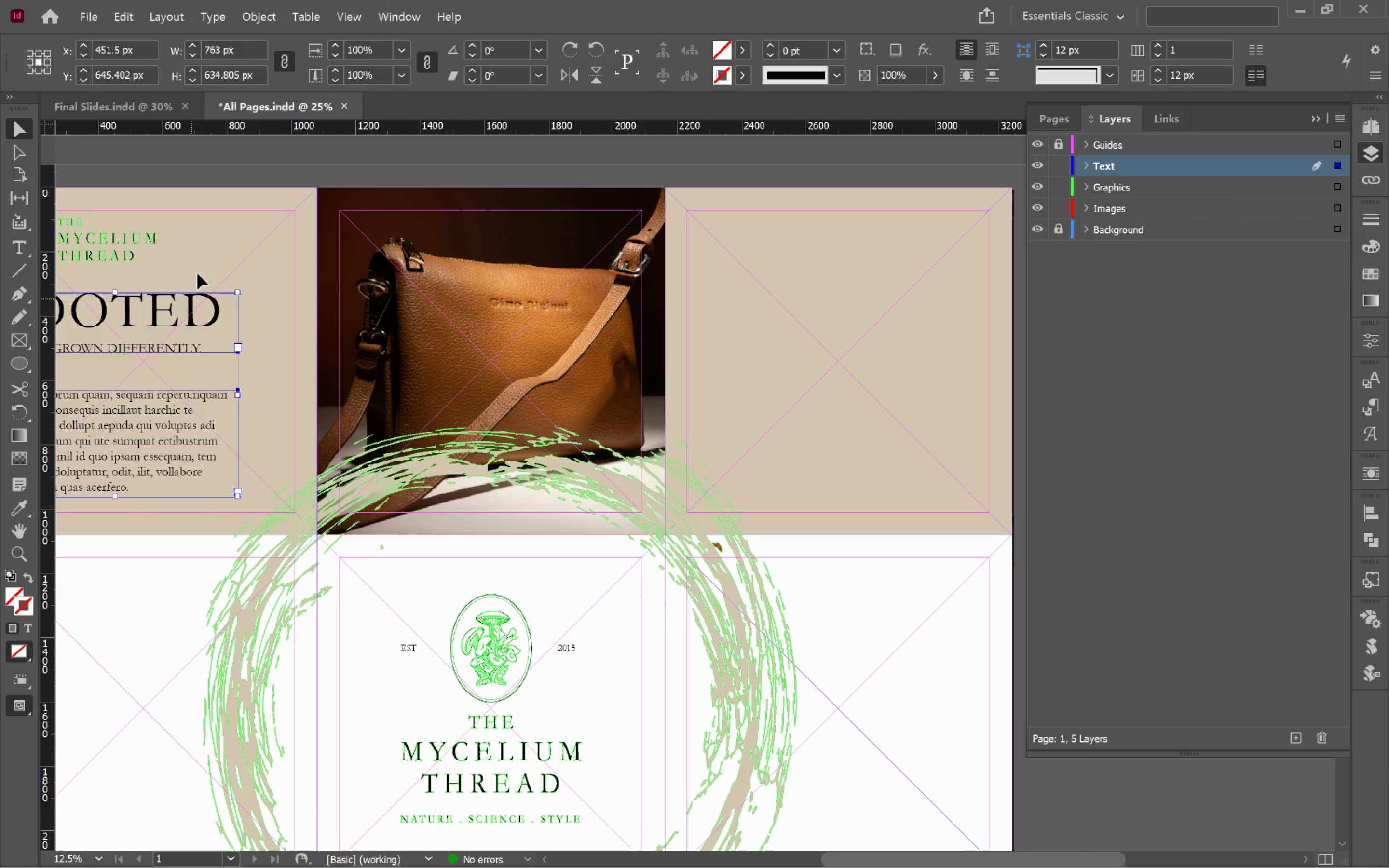 
left_click([262, 221])
 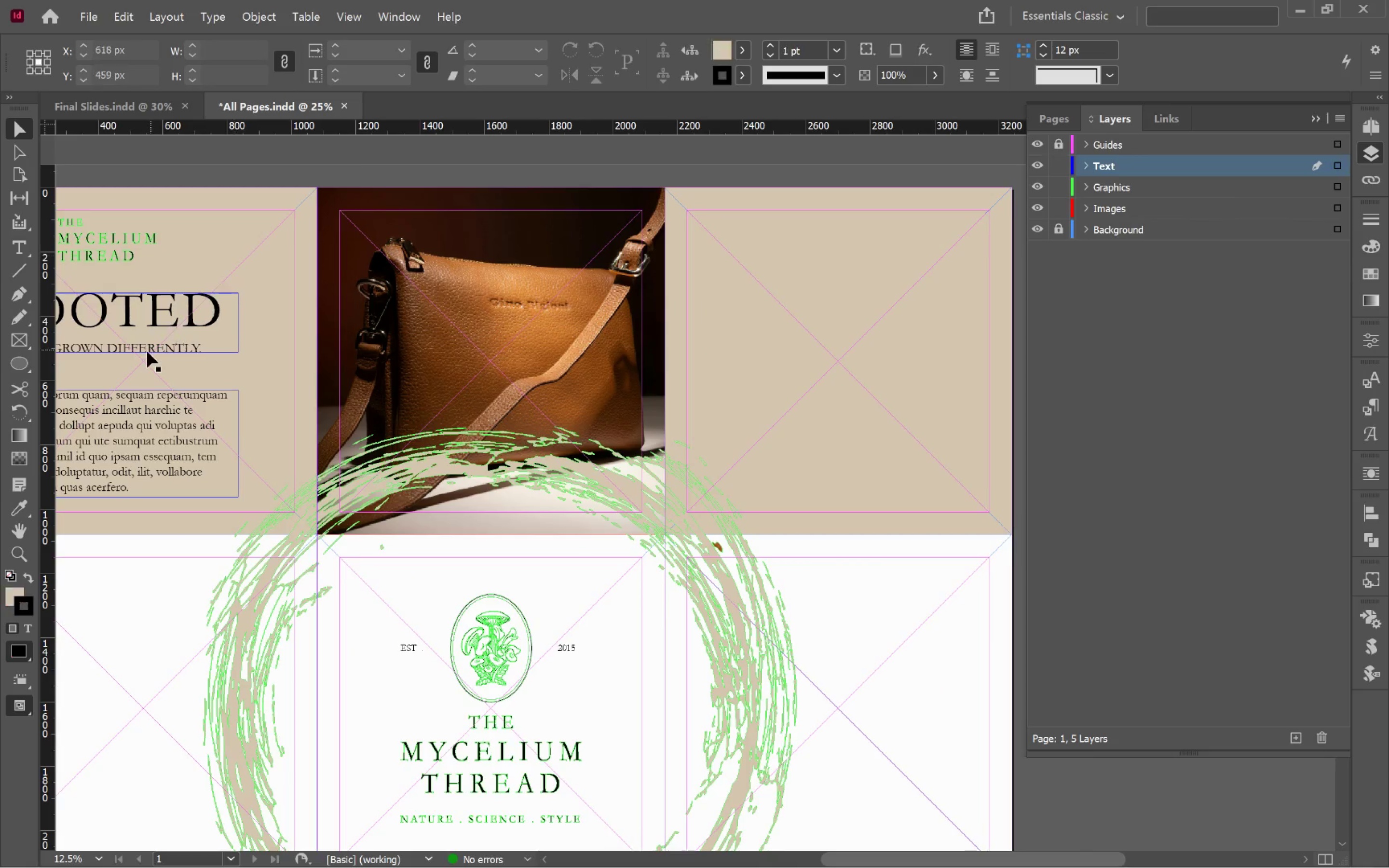 
left_click([146, 352])
 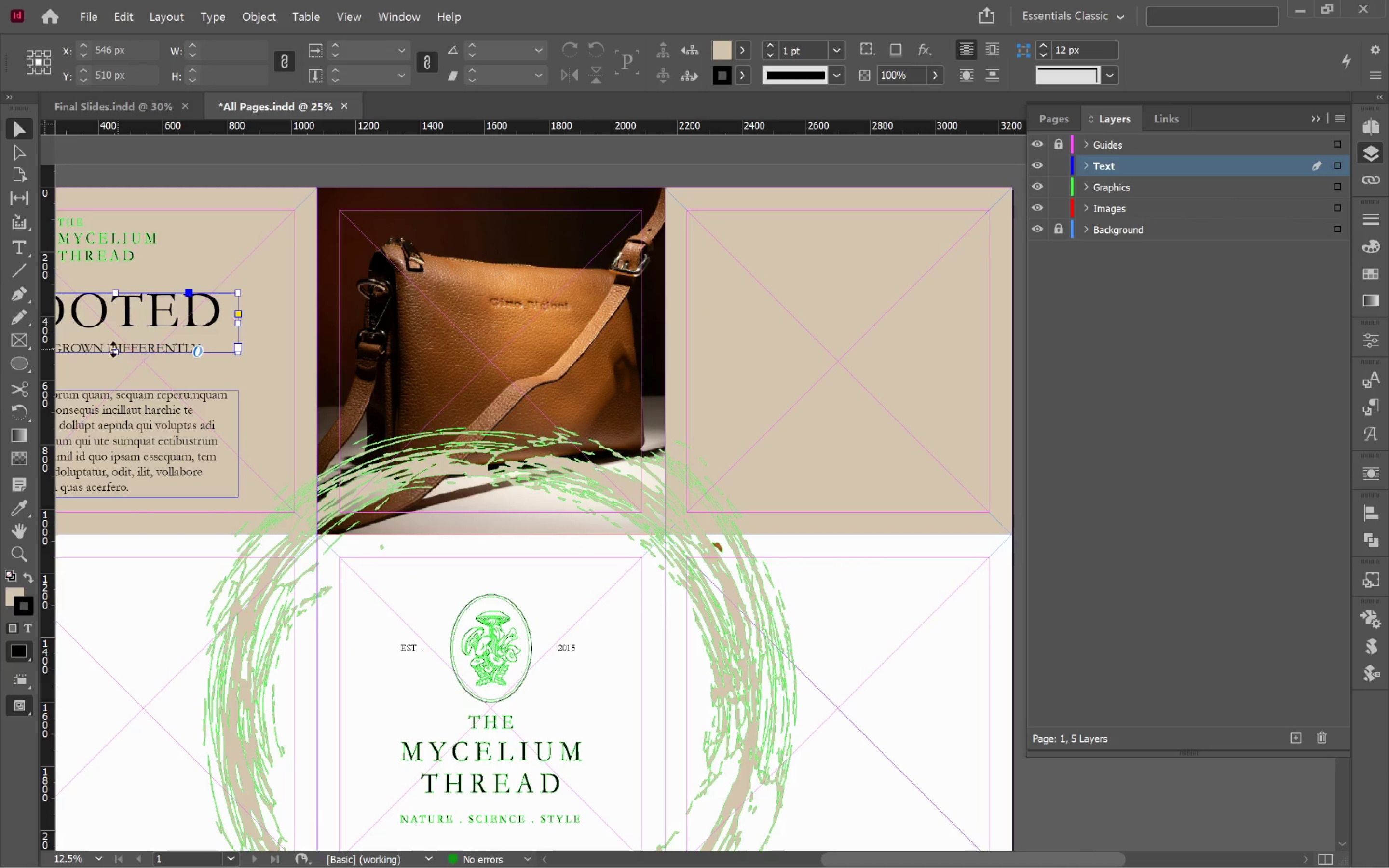 
hold_key(key=AltLeft, duration=2.25)
left_click_drag(start_coordinate=[83, 345], to_coordinate=[777, 342])
 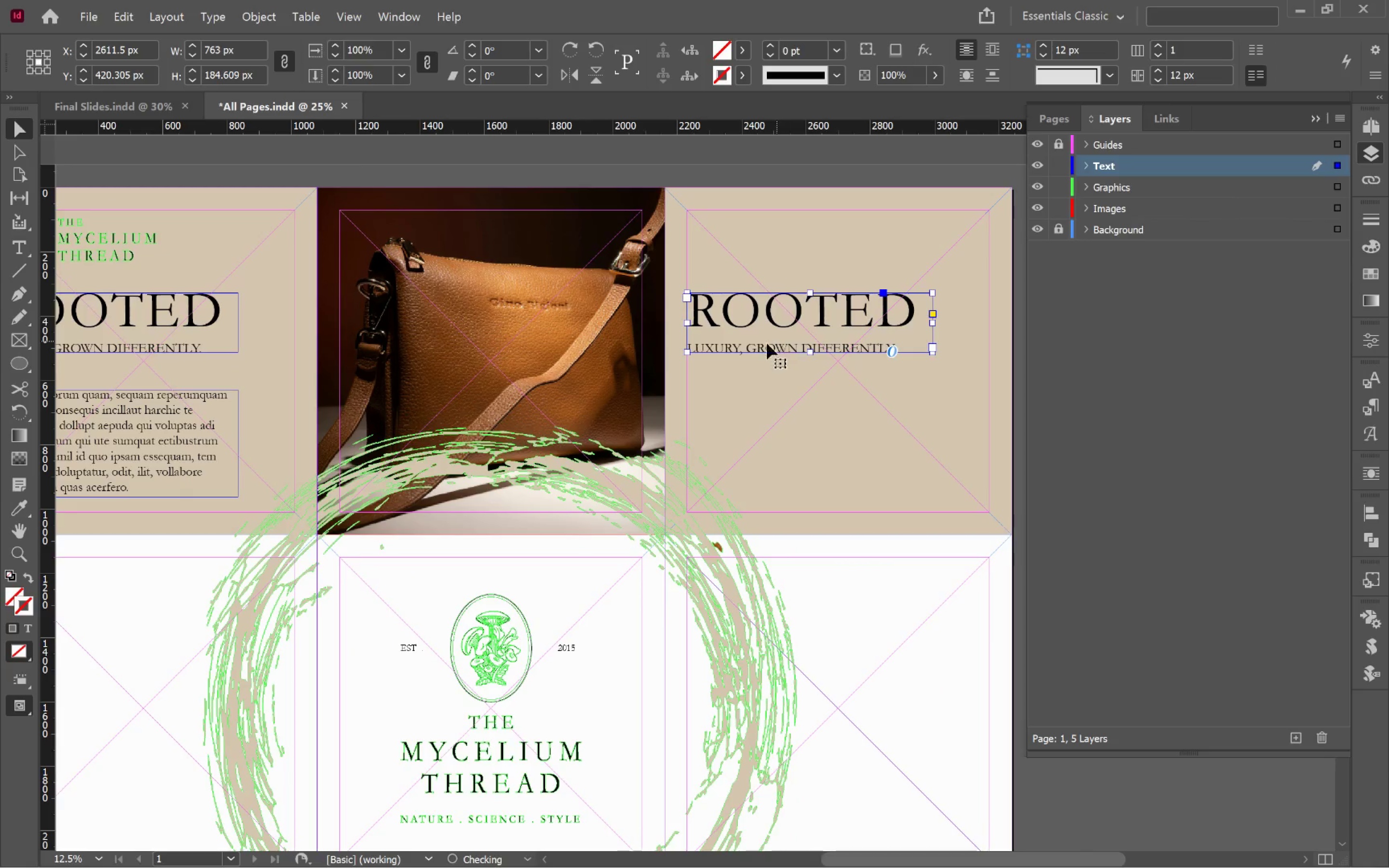 
hold_key(key=ShiftLeft, duration=1.55)
 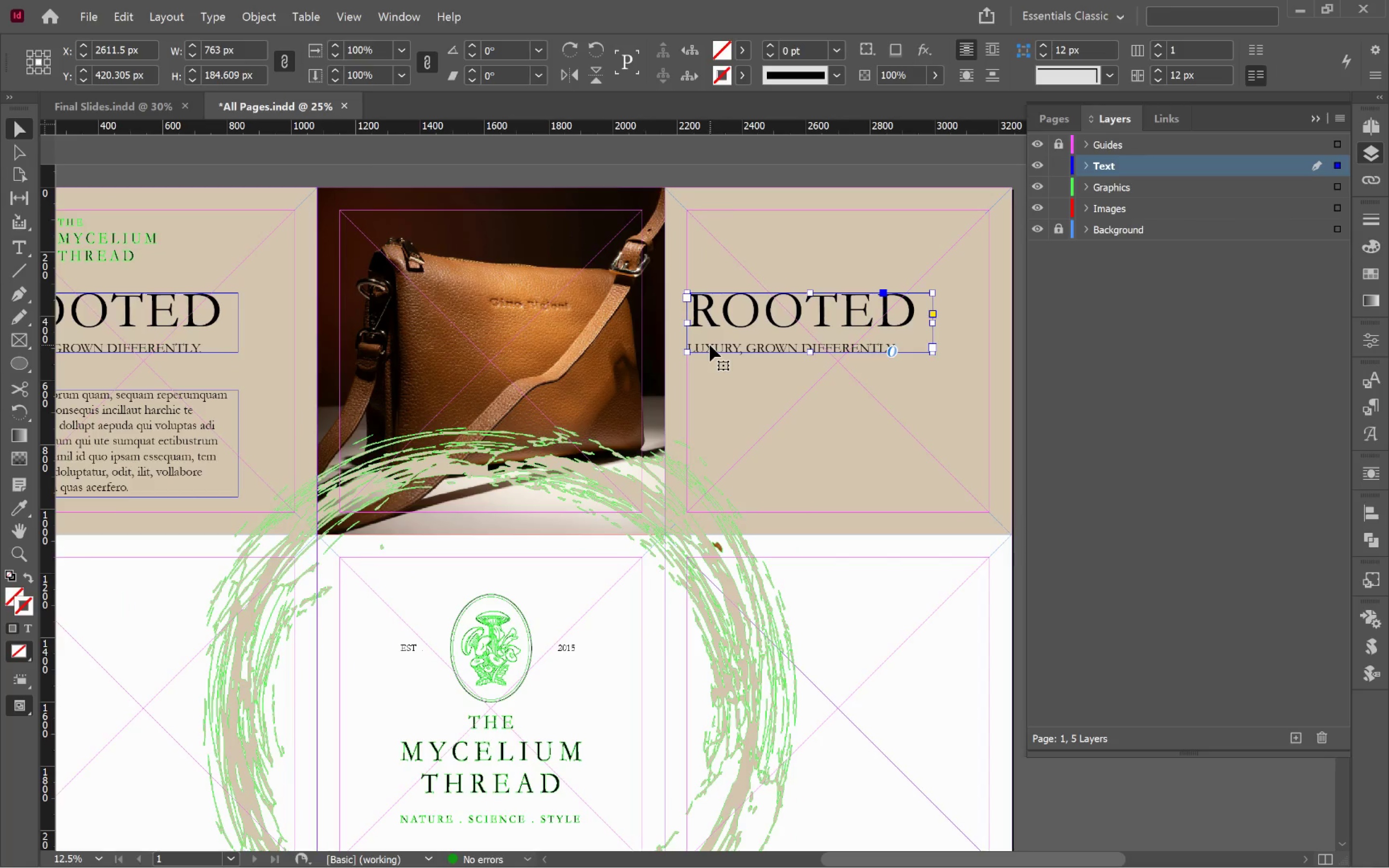 
double_click([710, 345])
 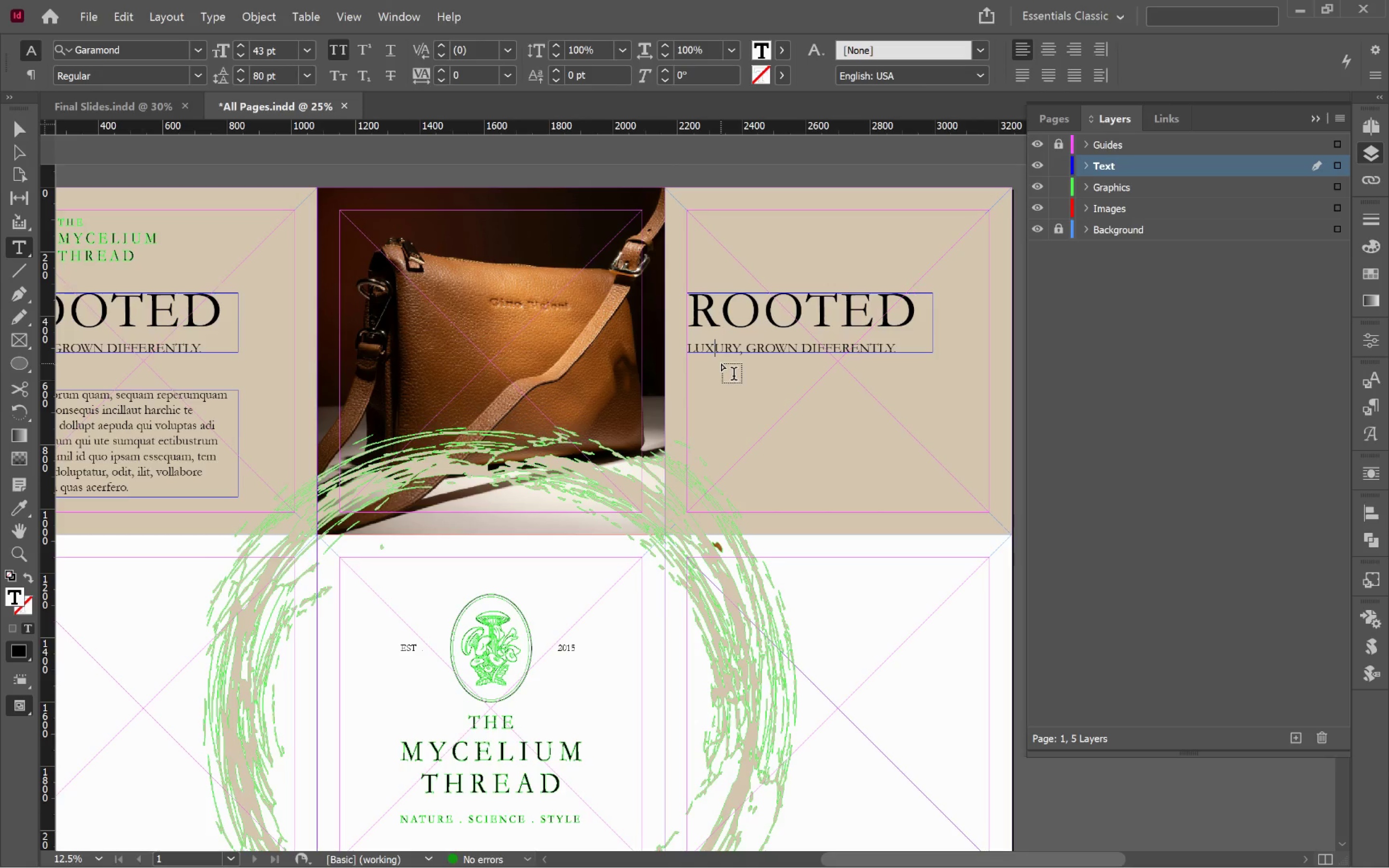 
key(Control+ArrowLeft)
 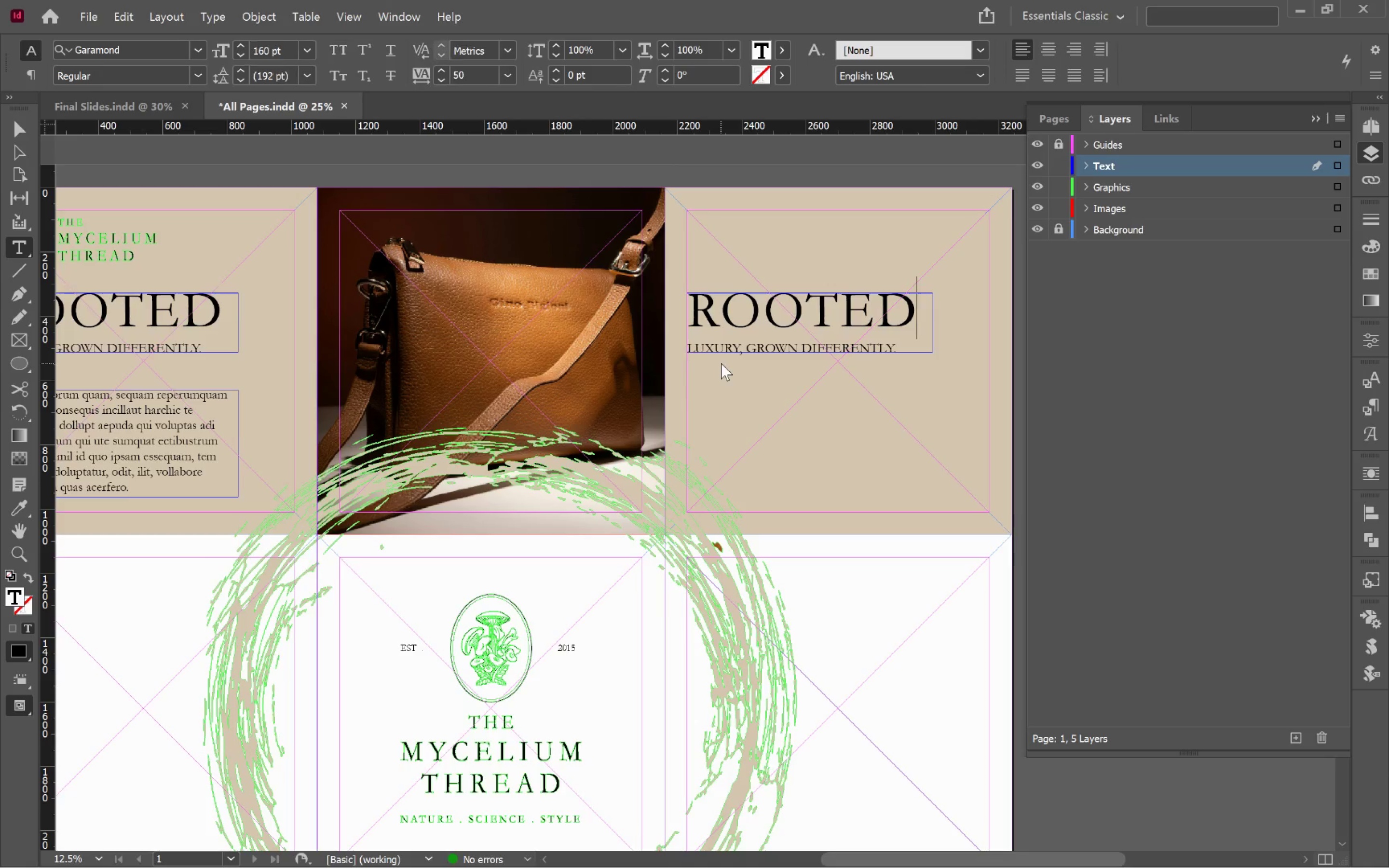 
key(Control+ArrowLeft)
 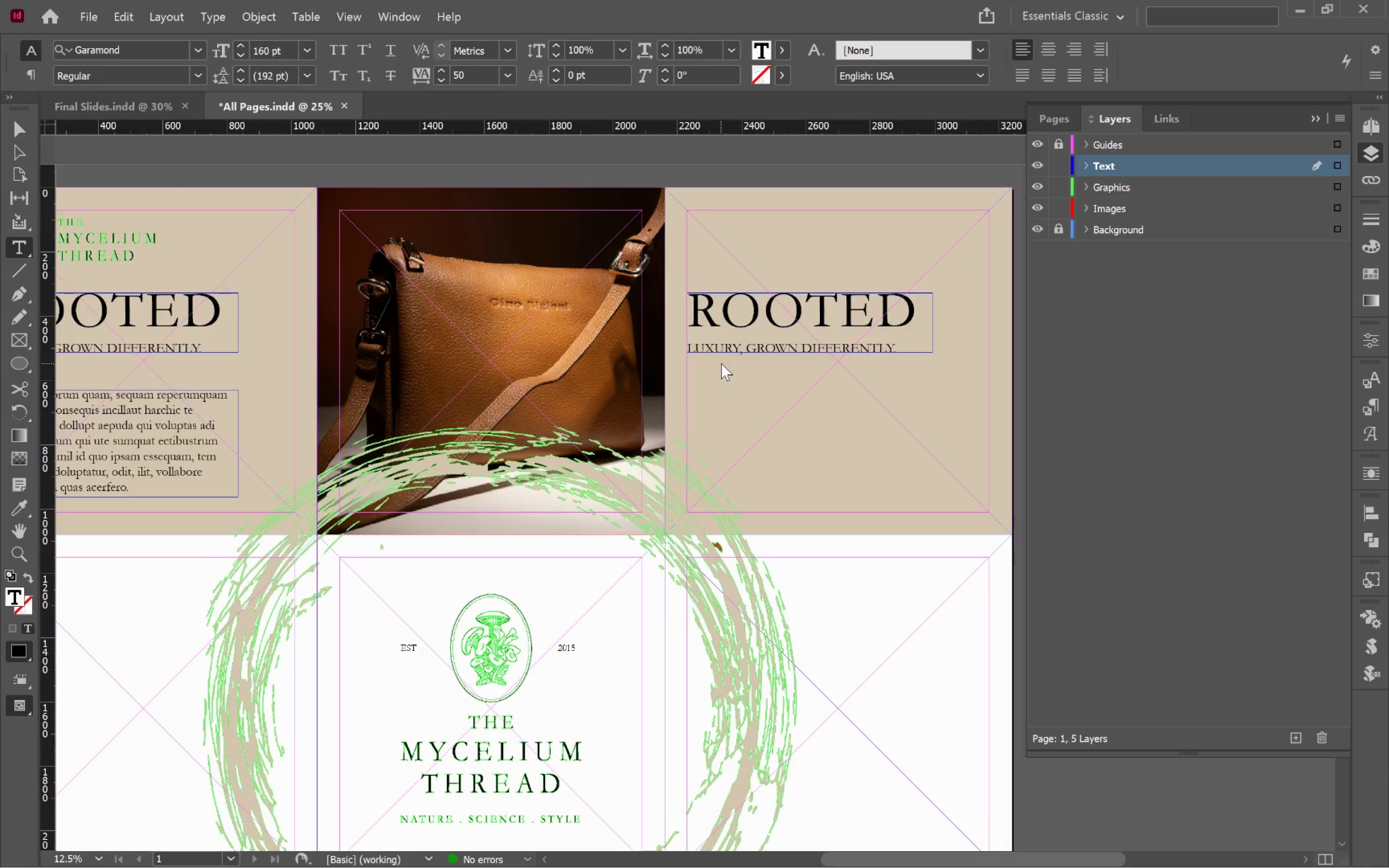 
key(Control+ArrowRight)
 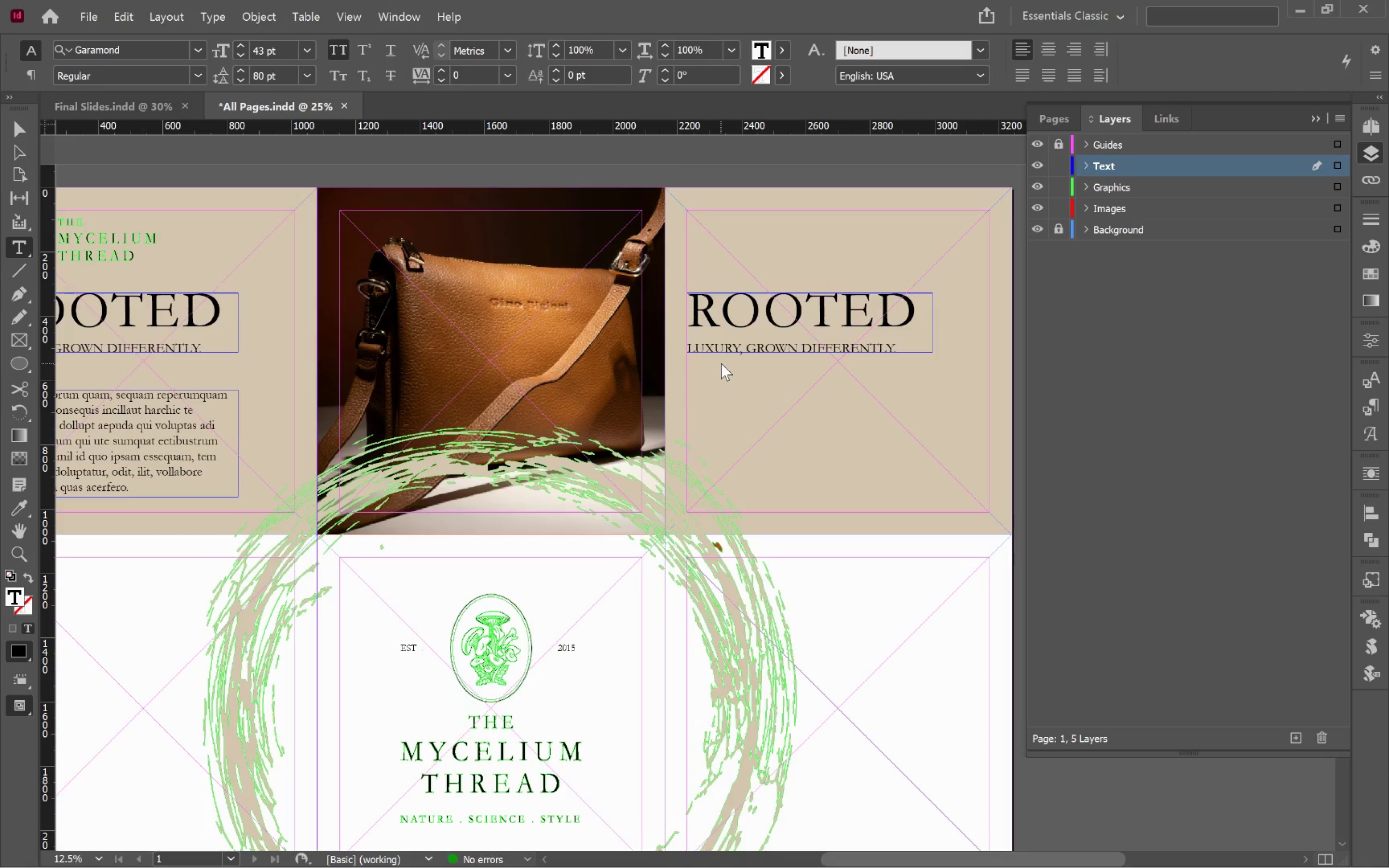 
key(Control+Backspace)
 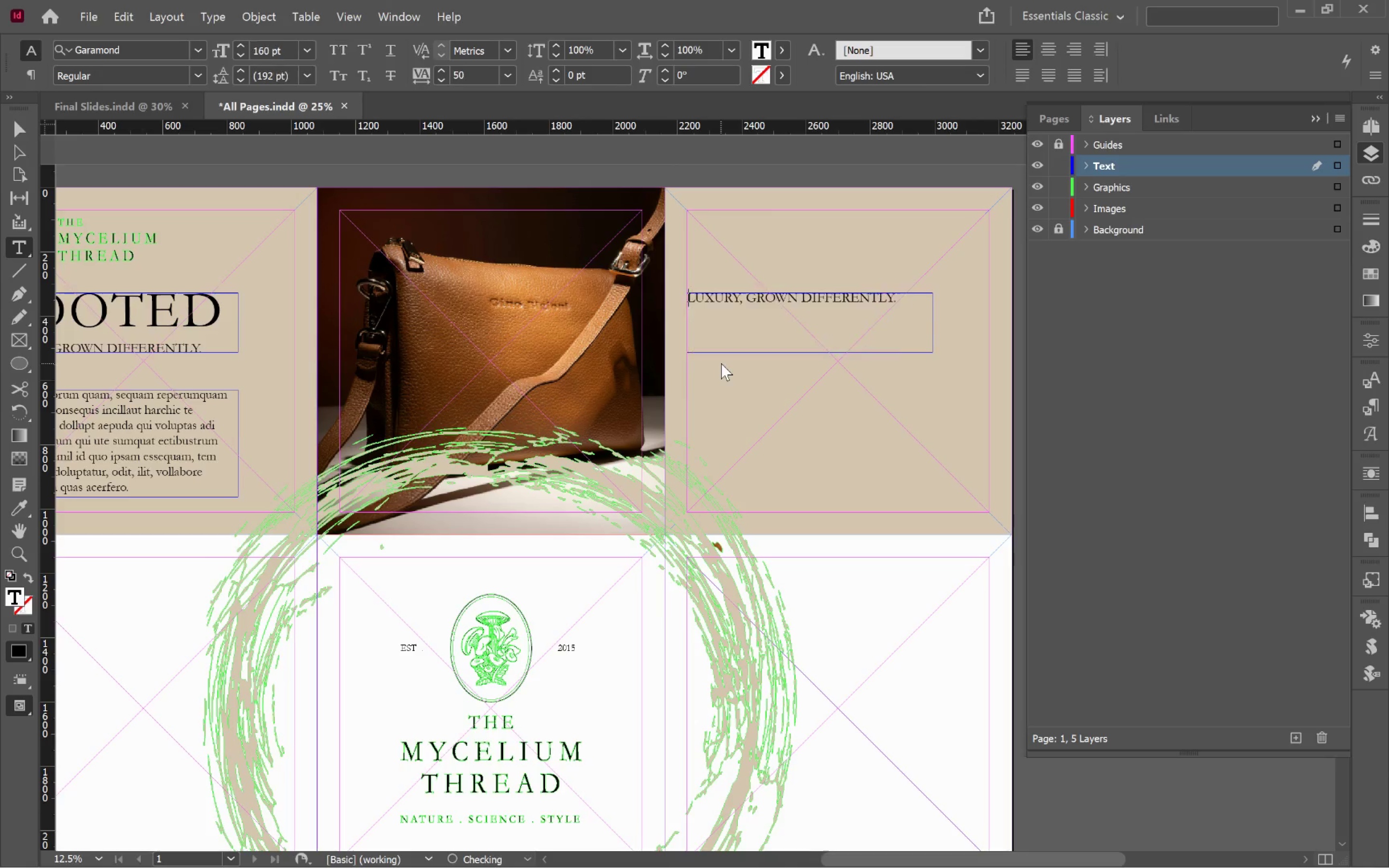 
key(Control+Backspace)
 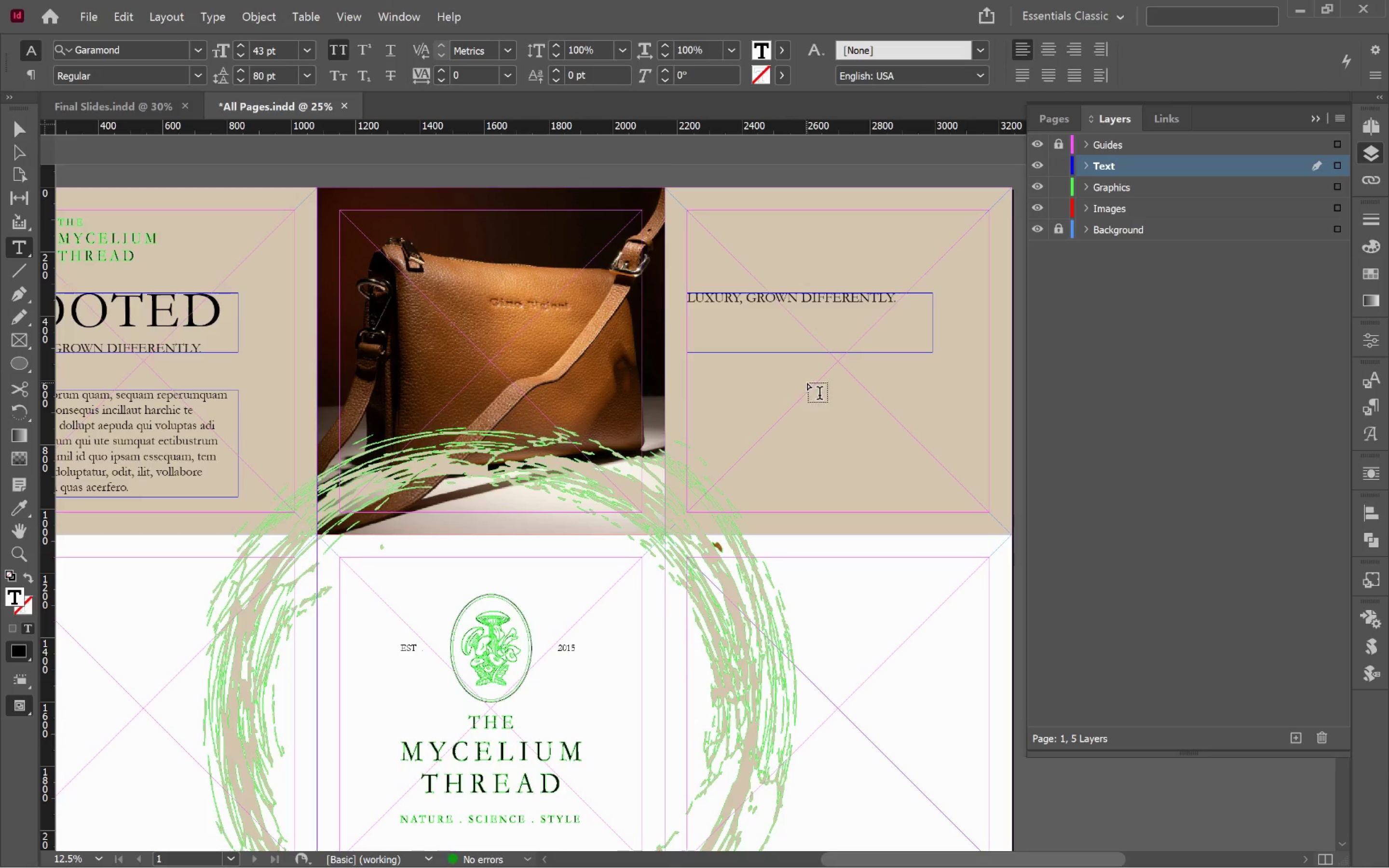 
key(Control+ControlLeft)
 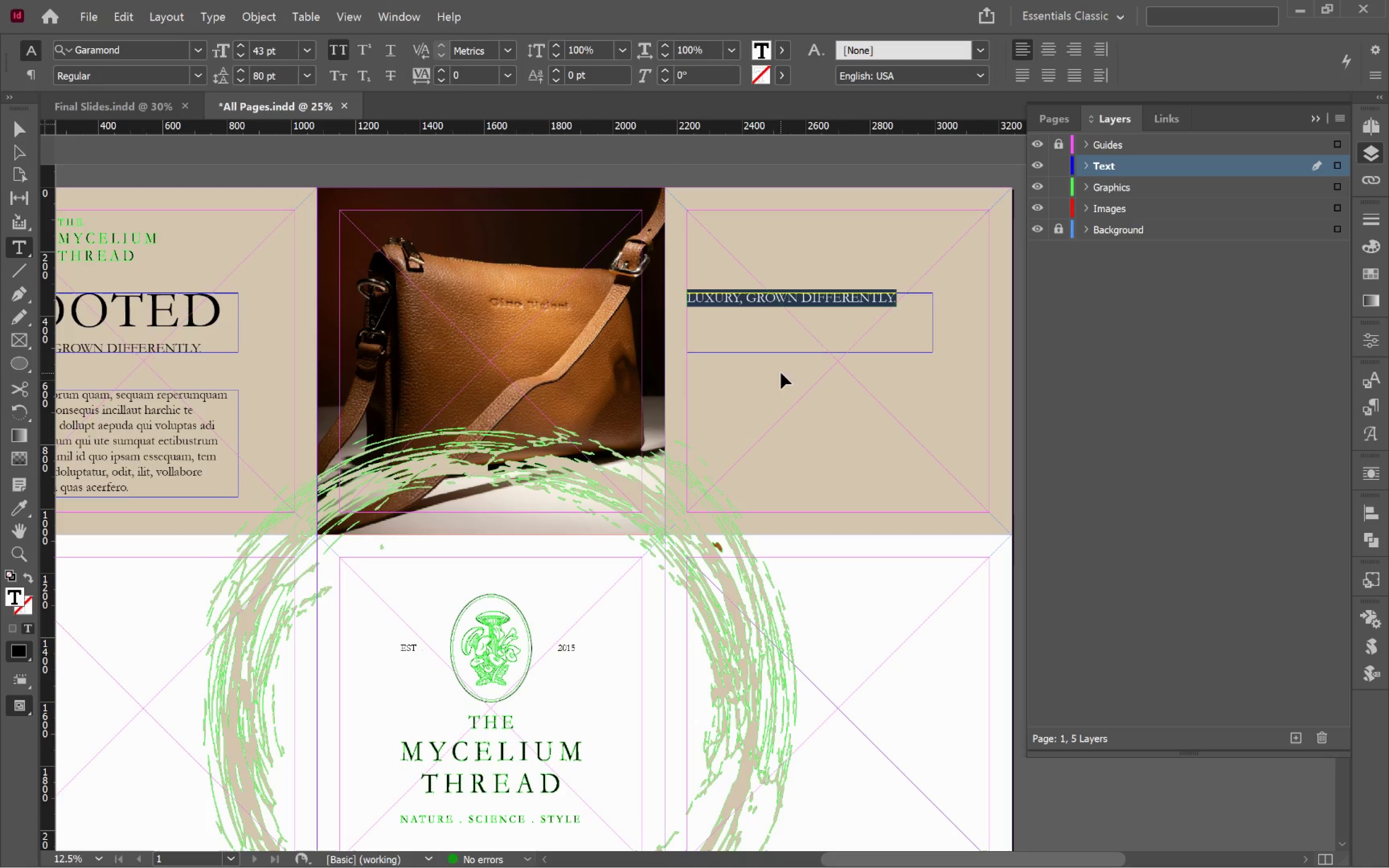 
key(Control+A)
 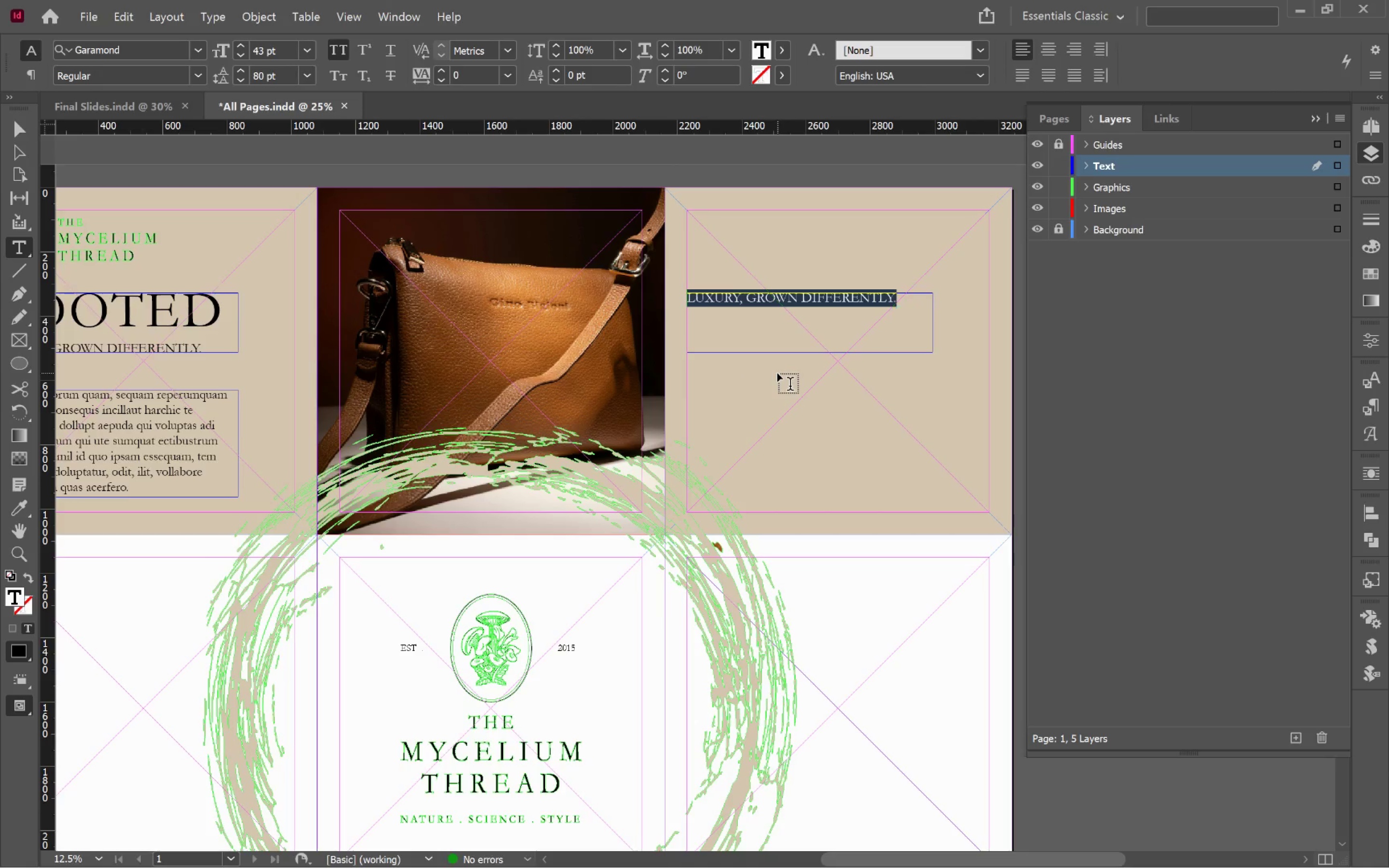 
type(How it )
key(Backspace)
type('s made)
 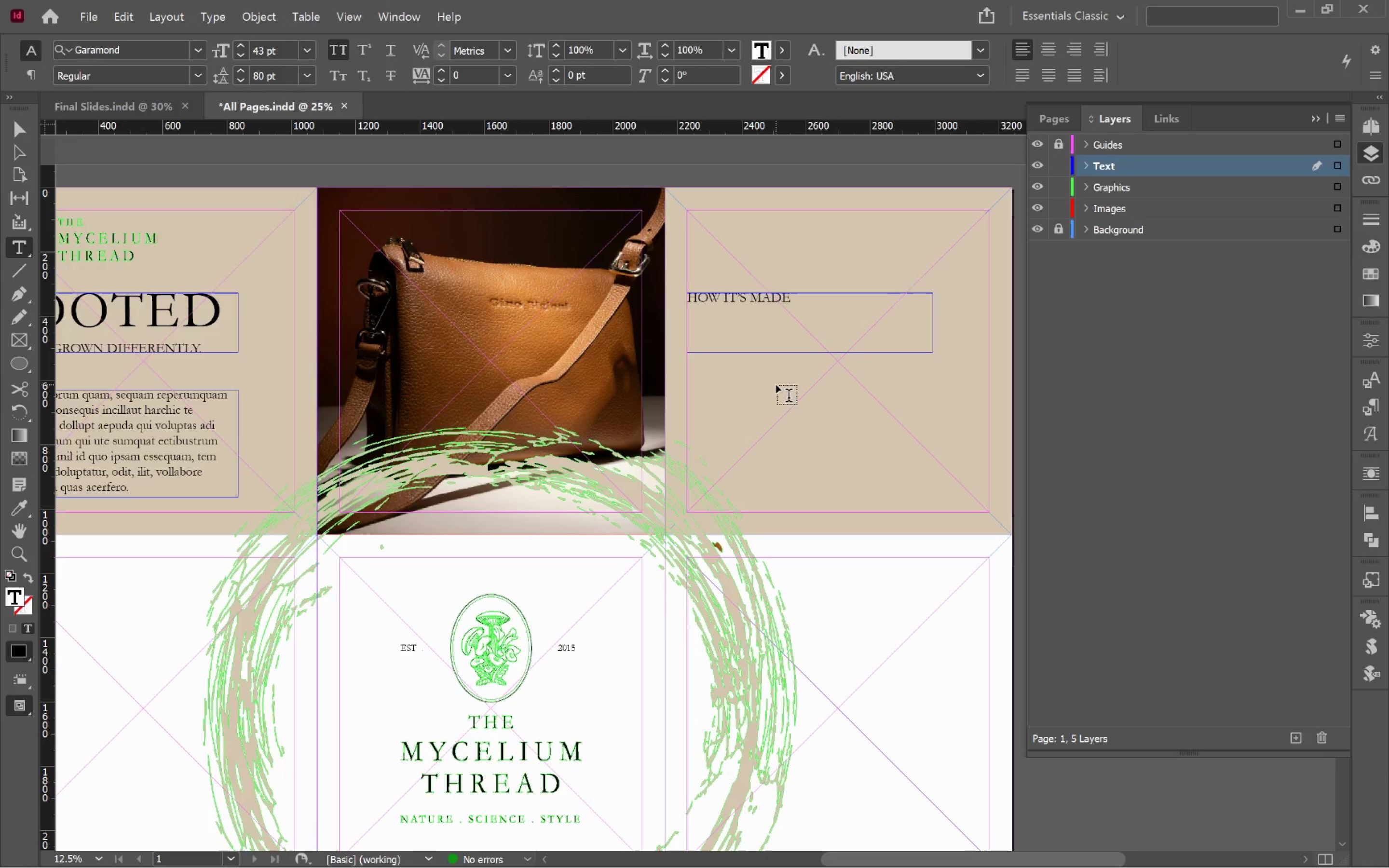 
hold_key(key=ControlLeft, duration=0.37)
left_click([784, 389])
 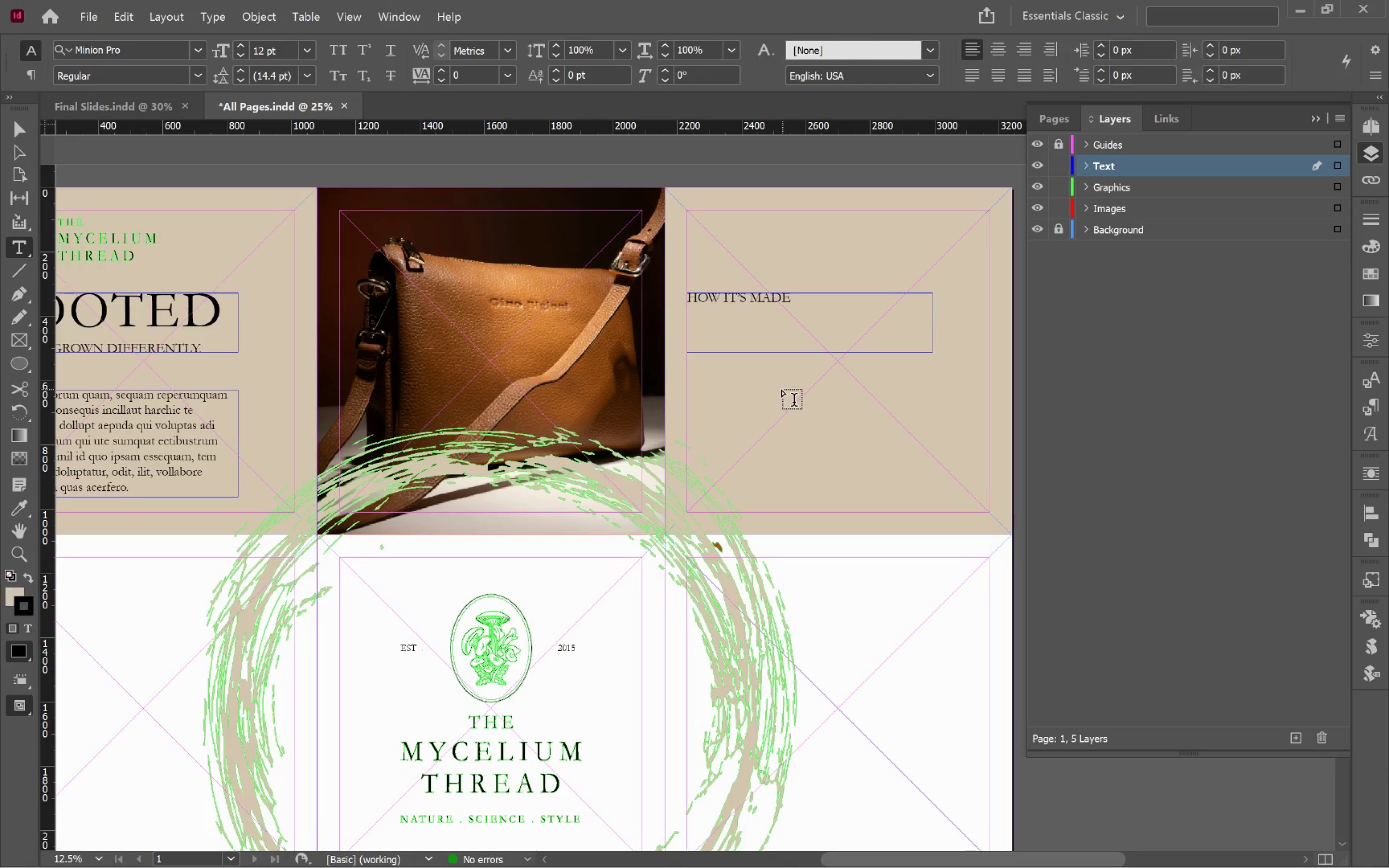 
key(V)
 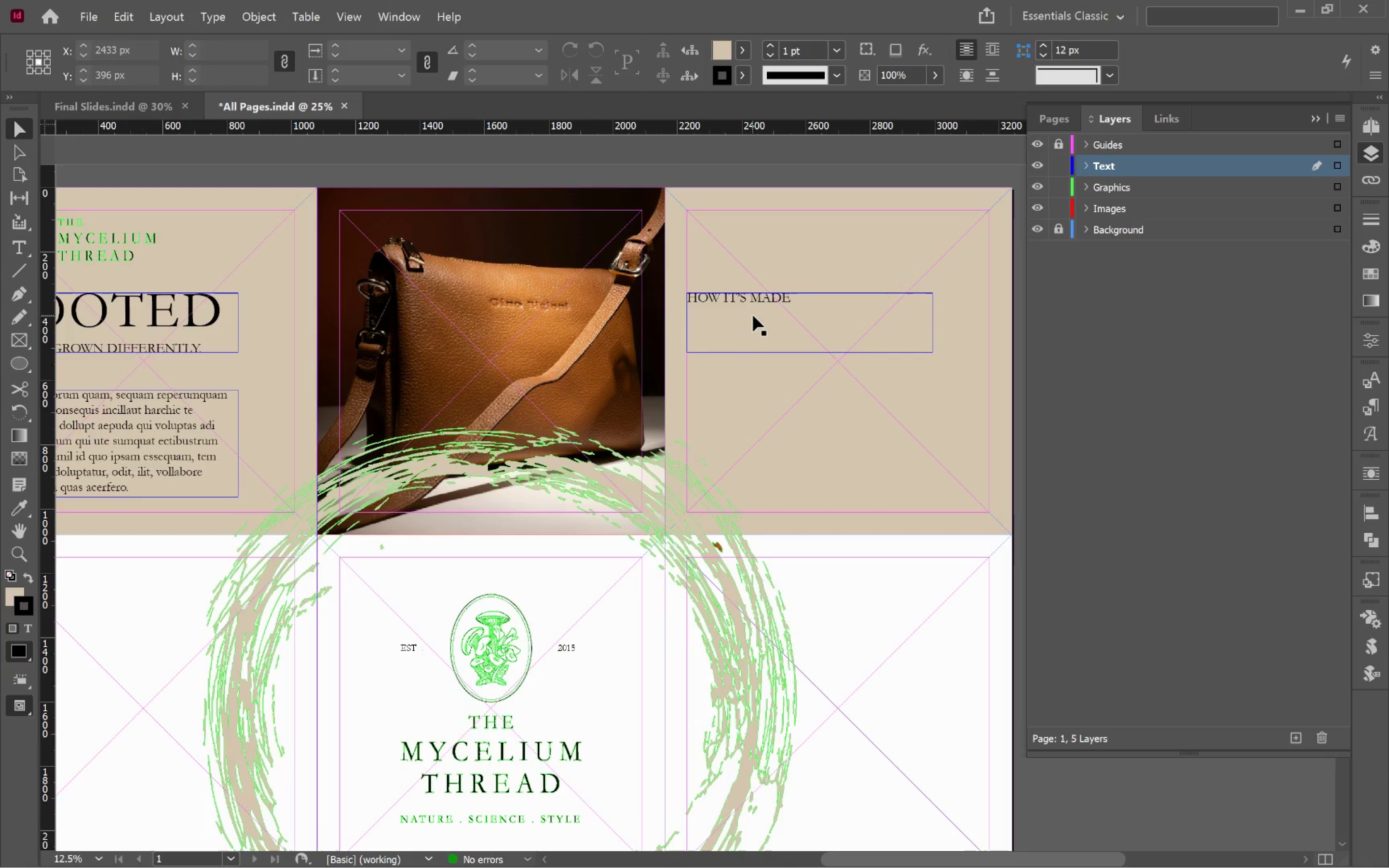 
left_click([753, 315])
 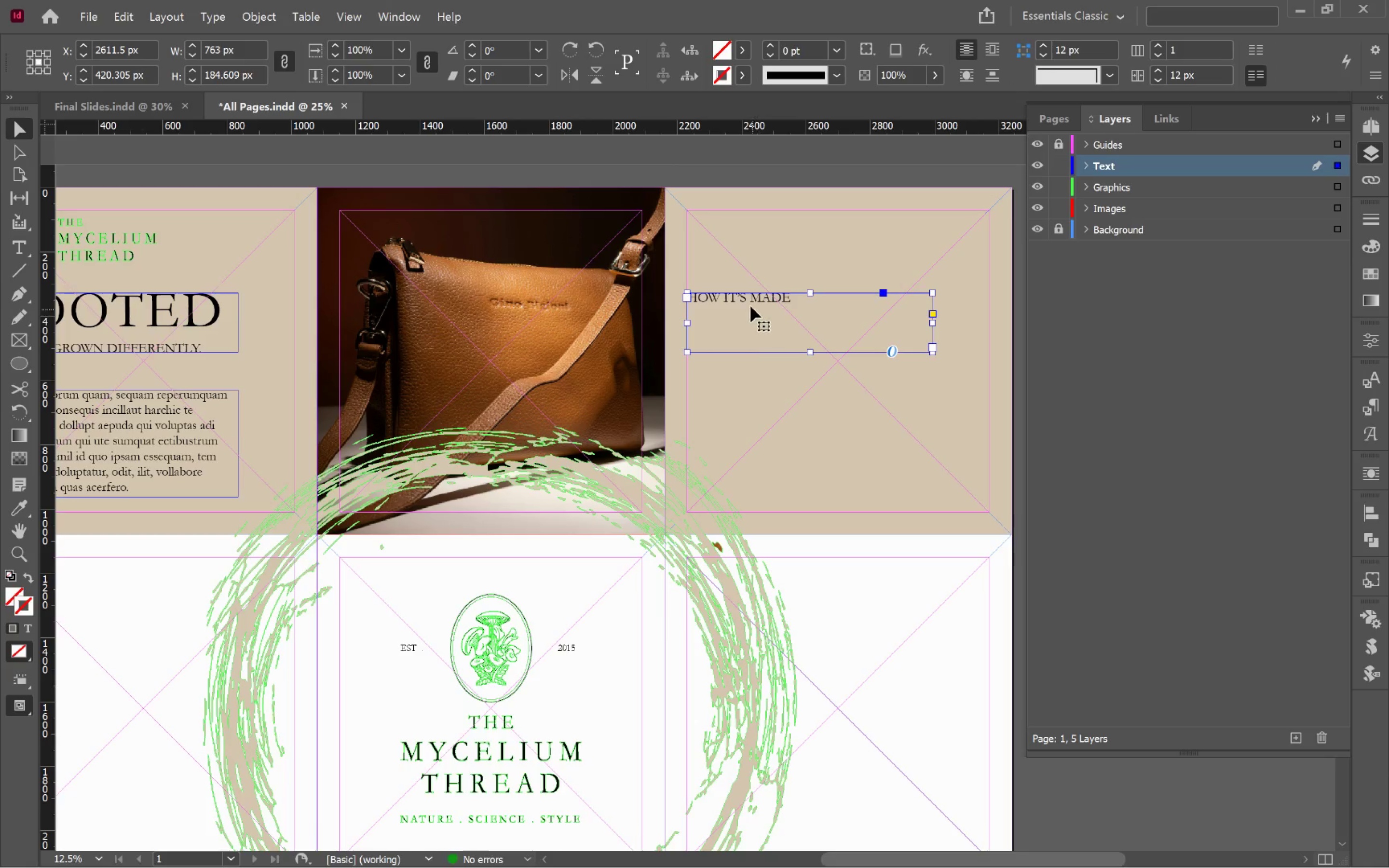 
left_click_drag(start_coordinate=[748, 303], to_coordinate=[751, 224])
 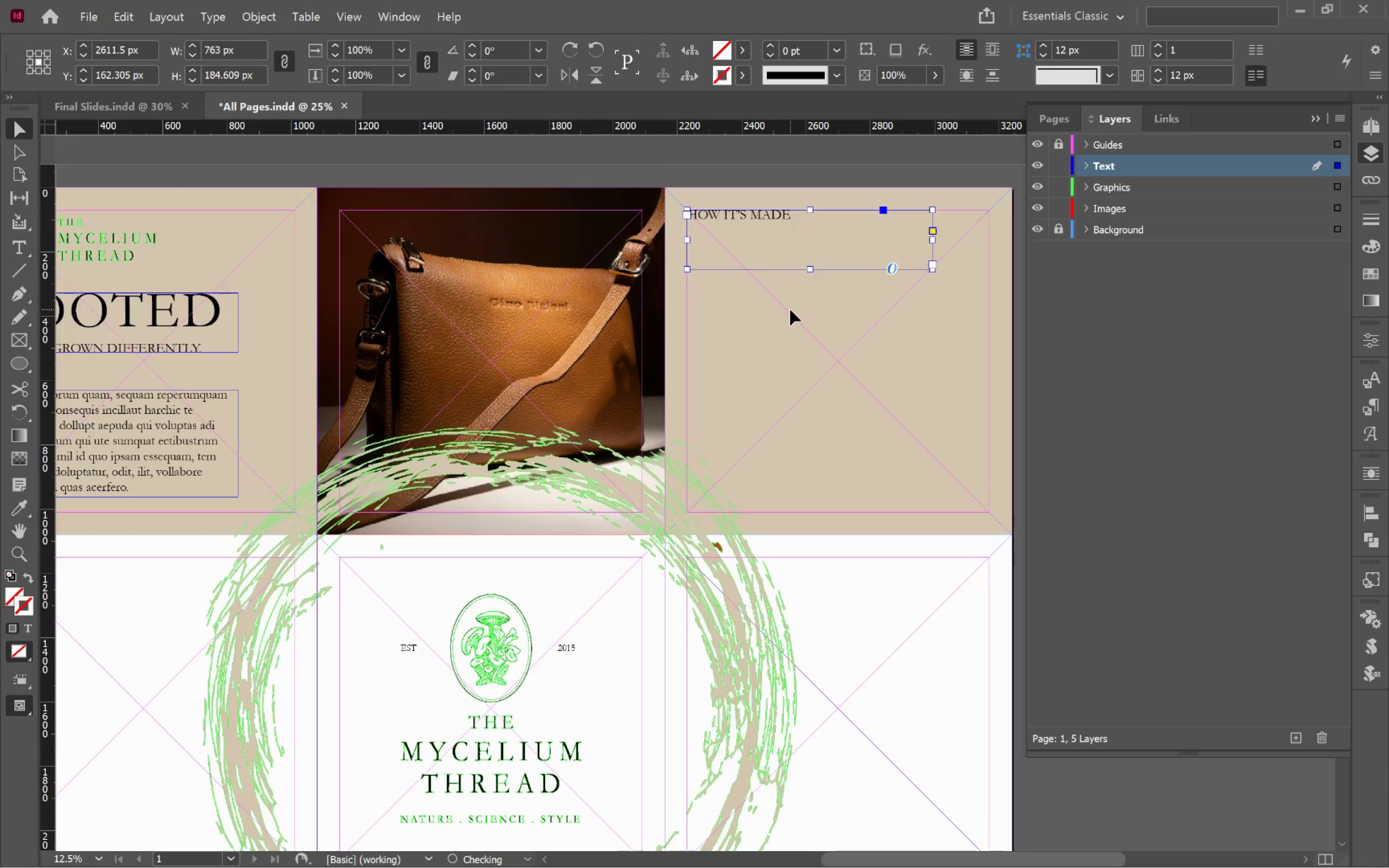 
hold_key(key=ShiftLeft, duration=2.15)
 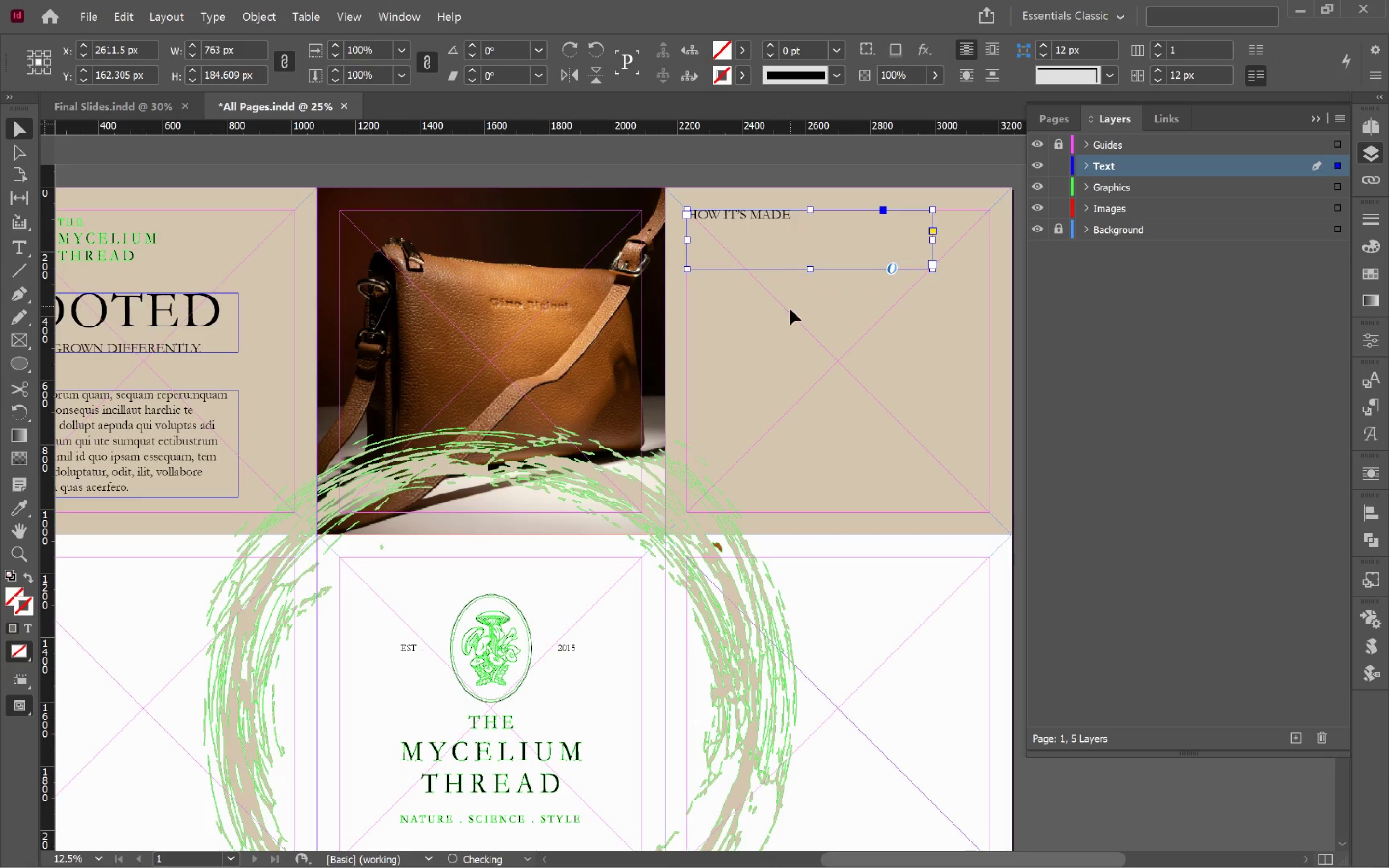 
left_click([790, 310])
 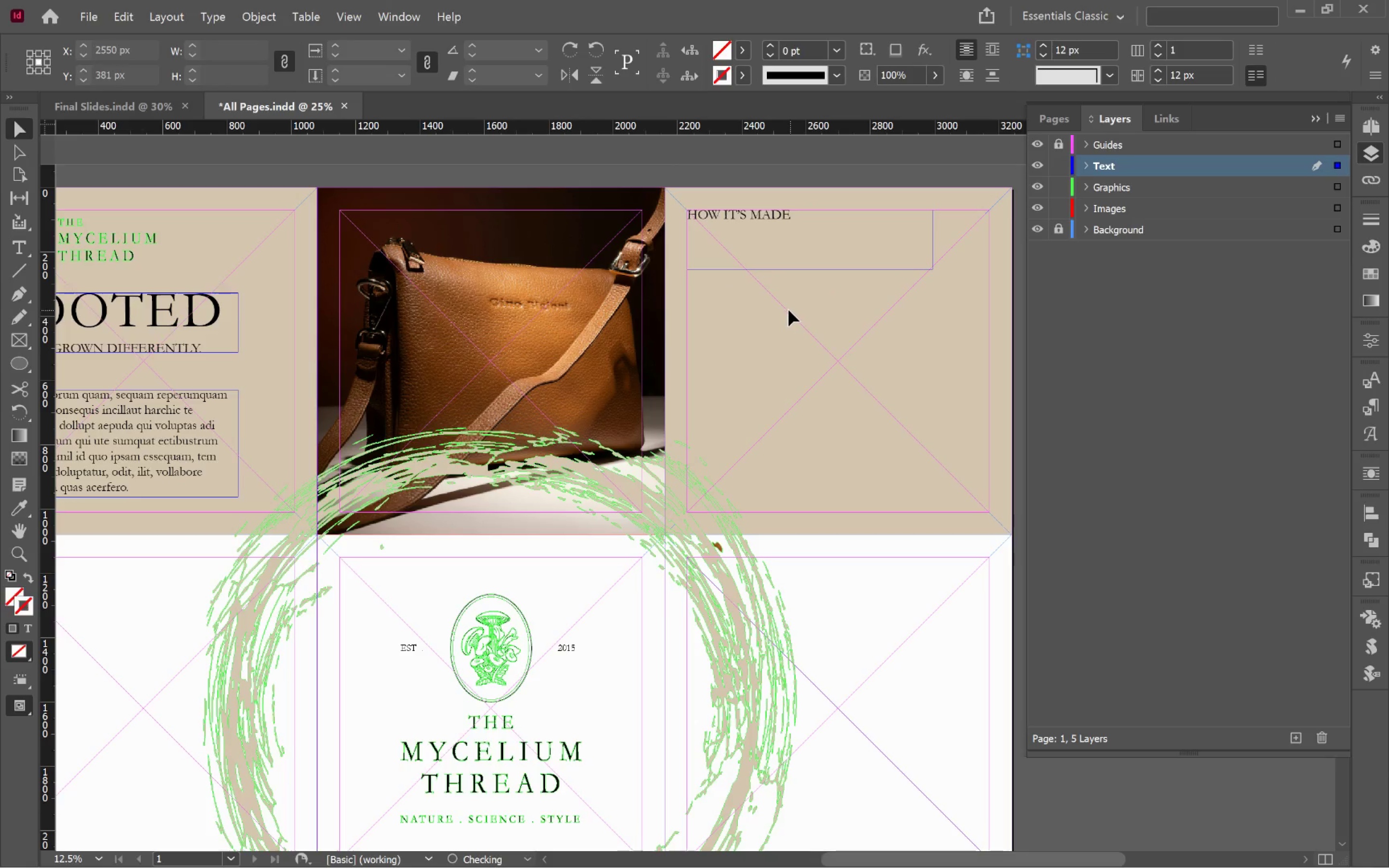 
key(W)
 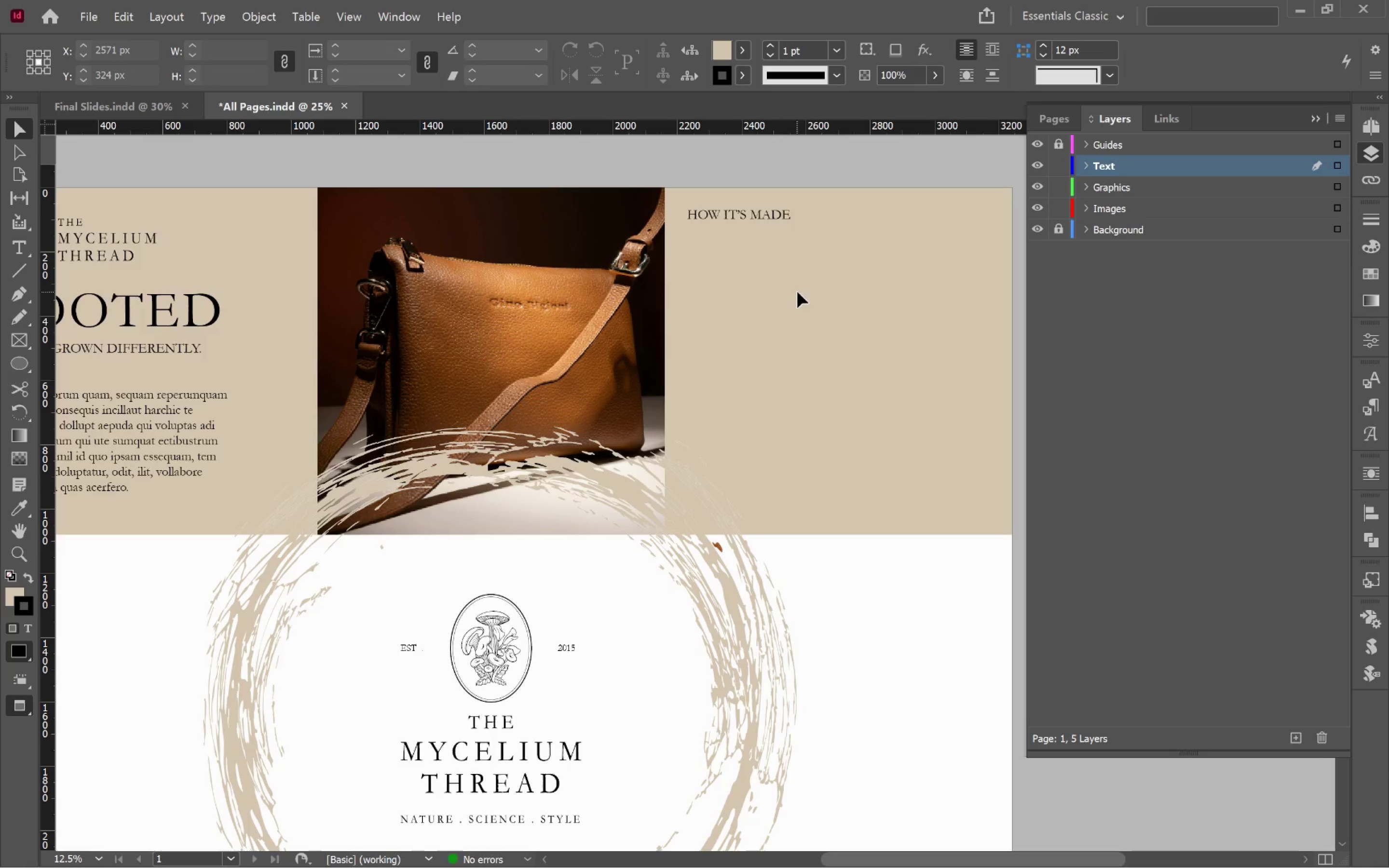 
wait(5.49)
 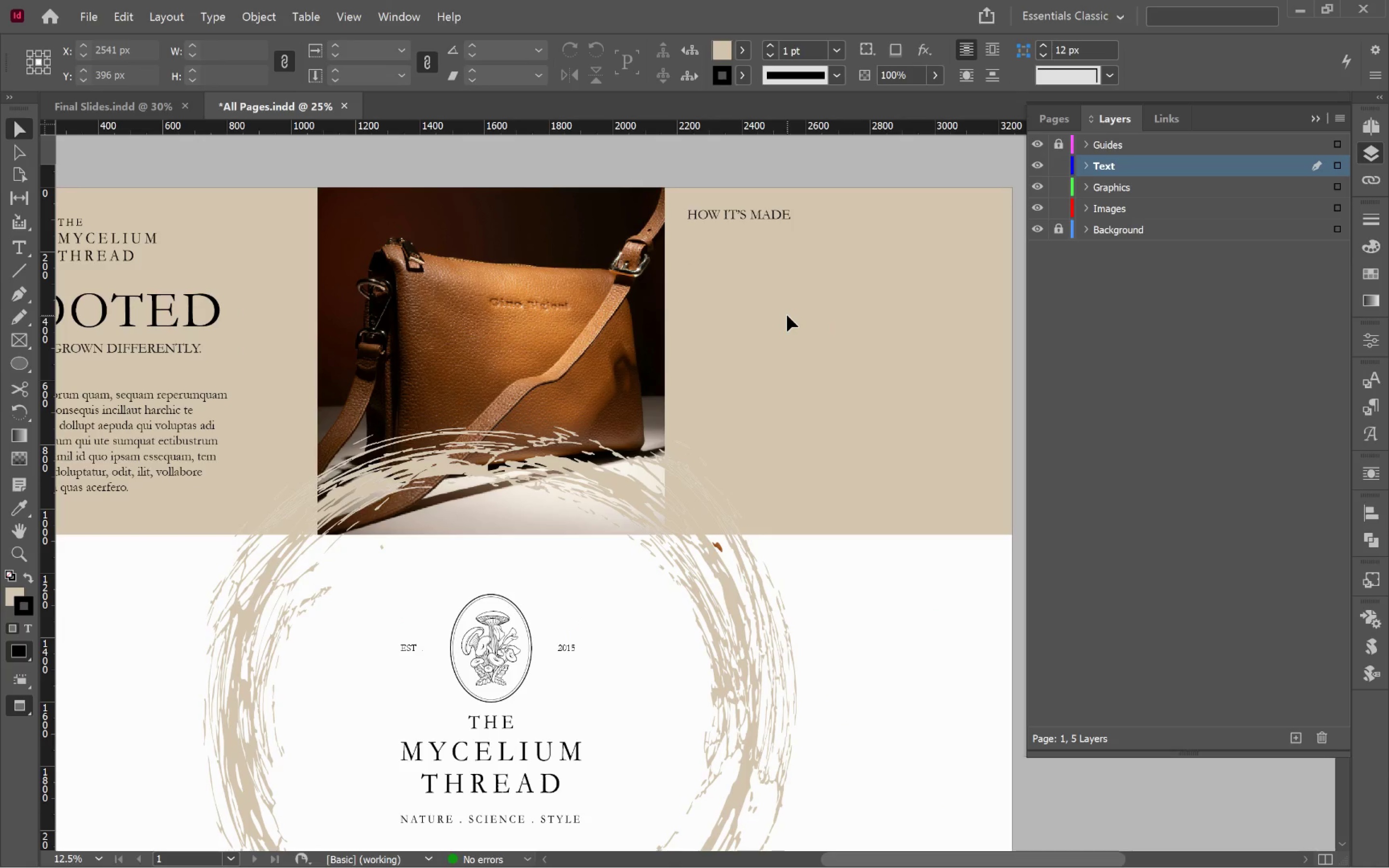 
hold_key(key=Space, duration=0.57)
 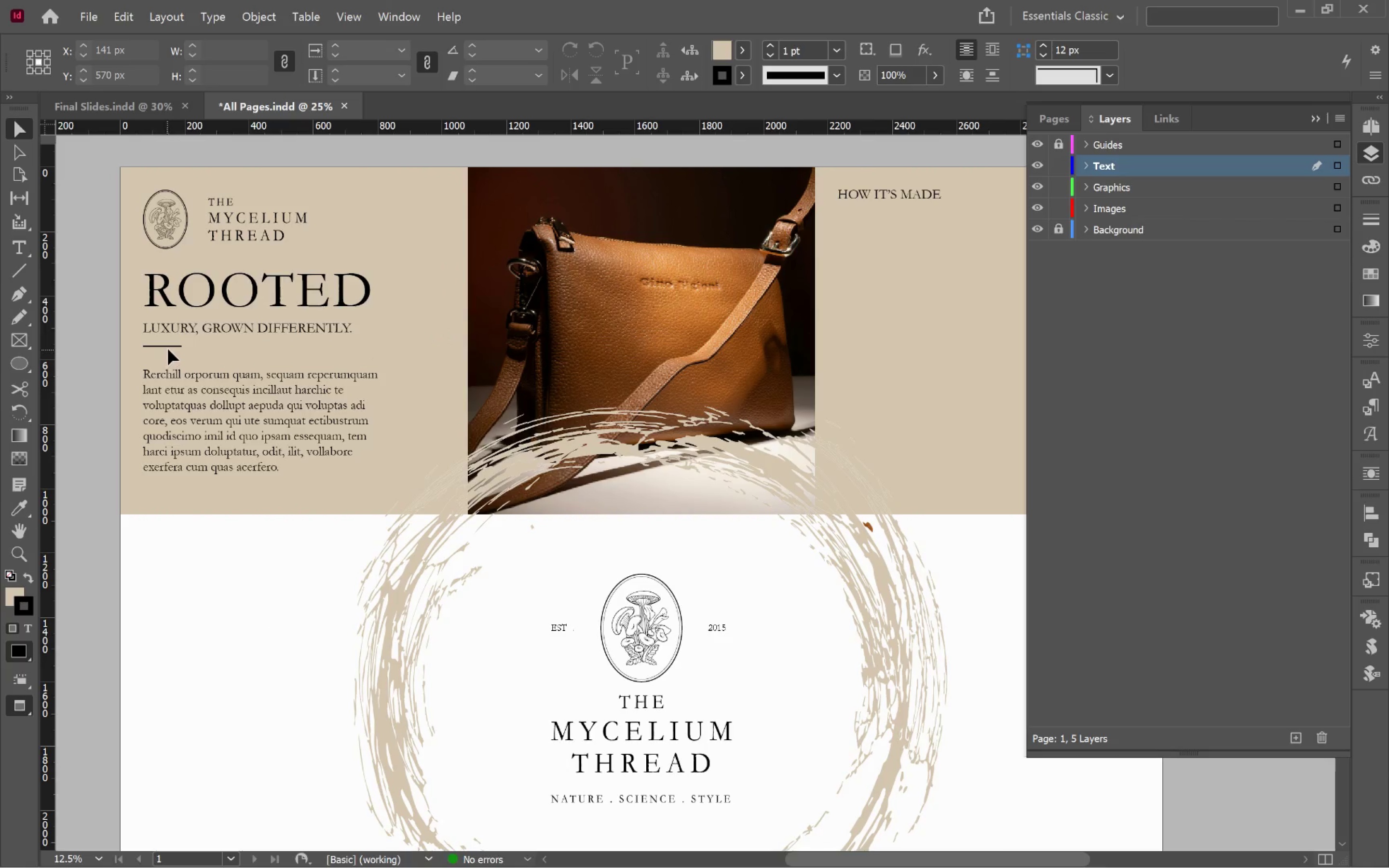 
left_click_drag(start_coordinate=[300, 360], to_coordinate=[450, 339])
 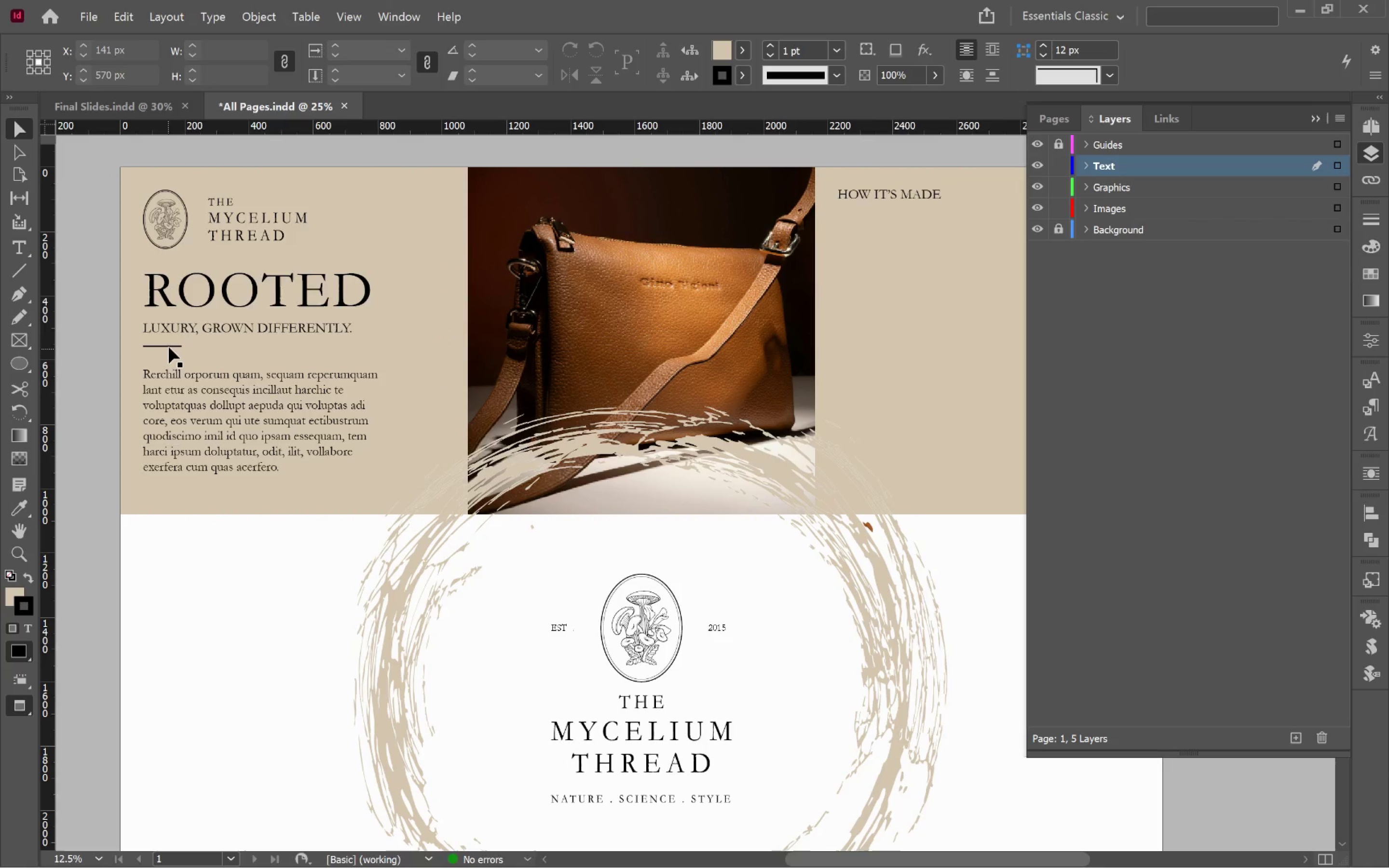 
left_click_drag(start_coordinate=[169, 347], to_coordinate=[896, 224])
 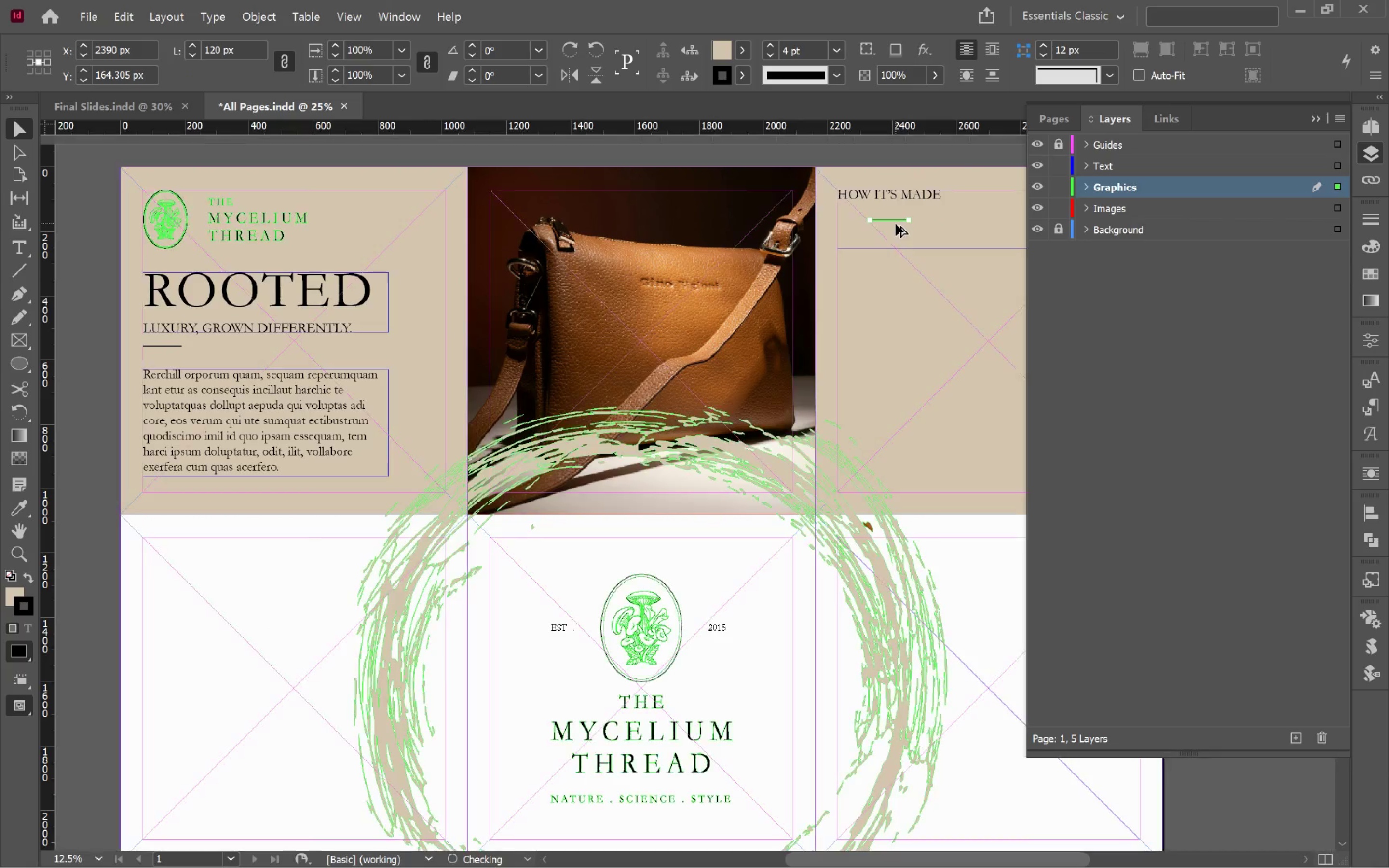 
hold_key(key=AltLeft, duration=0.94)
 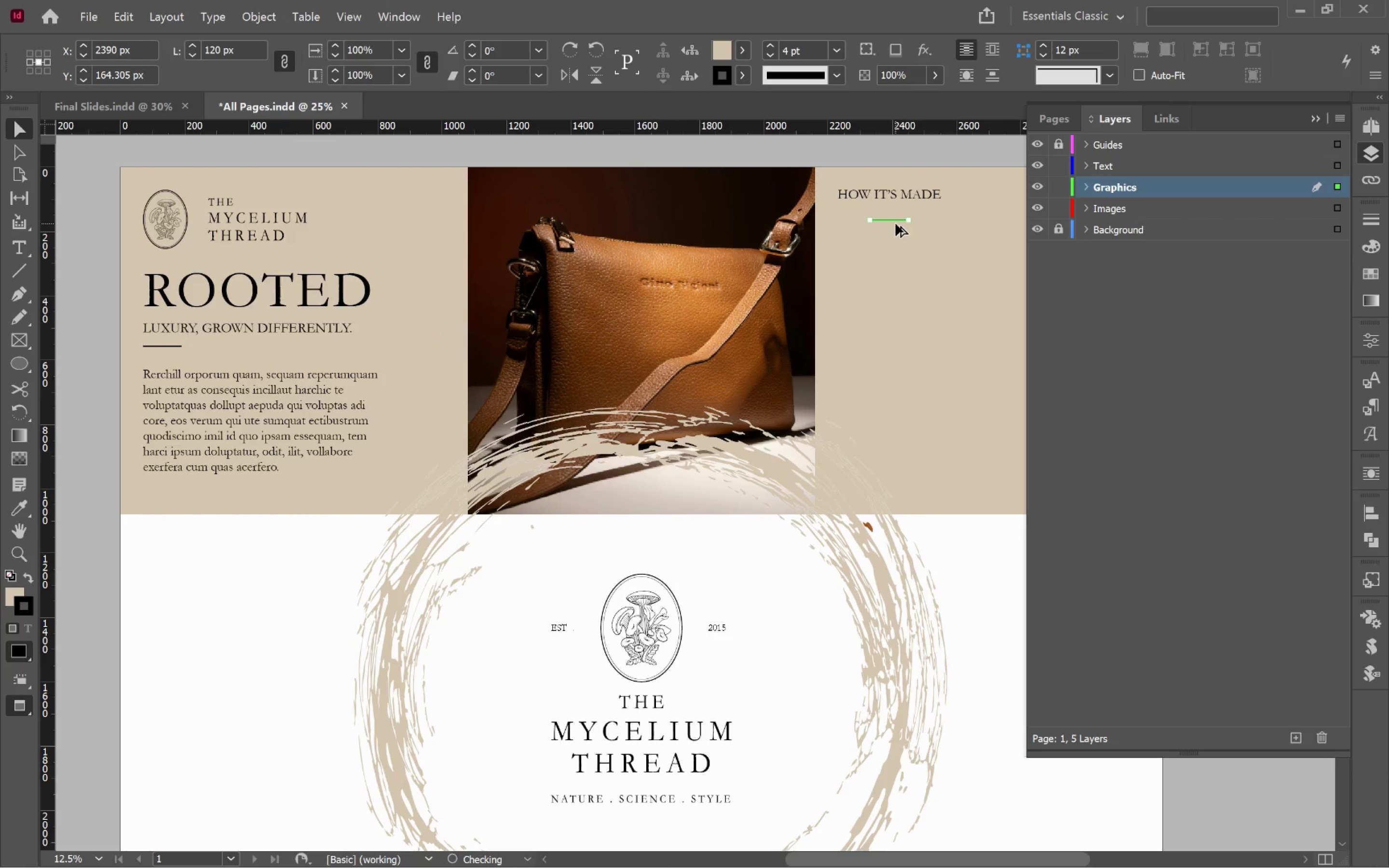 
key(W)
 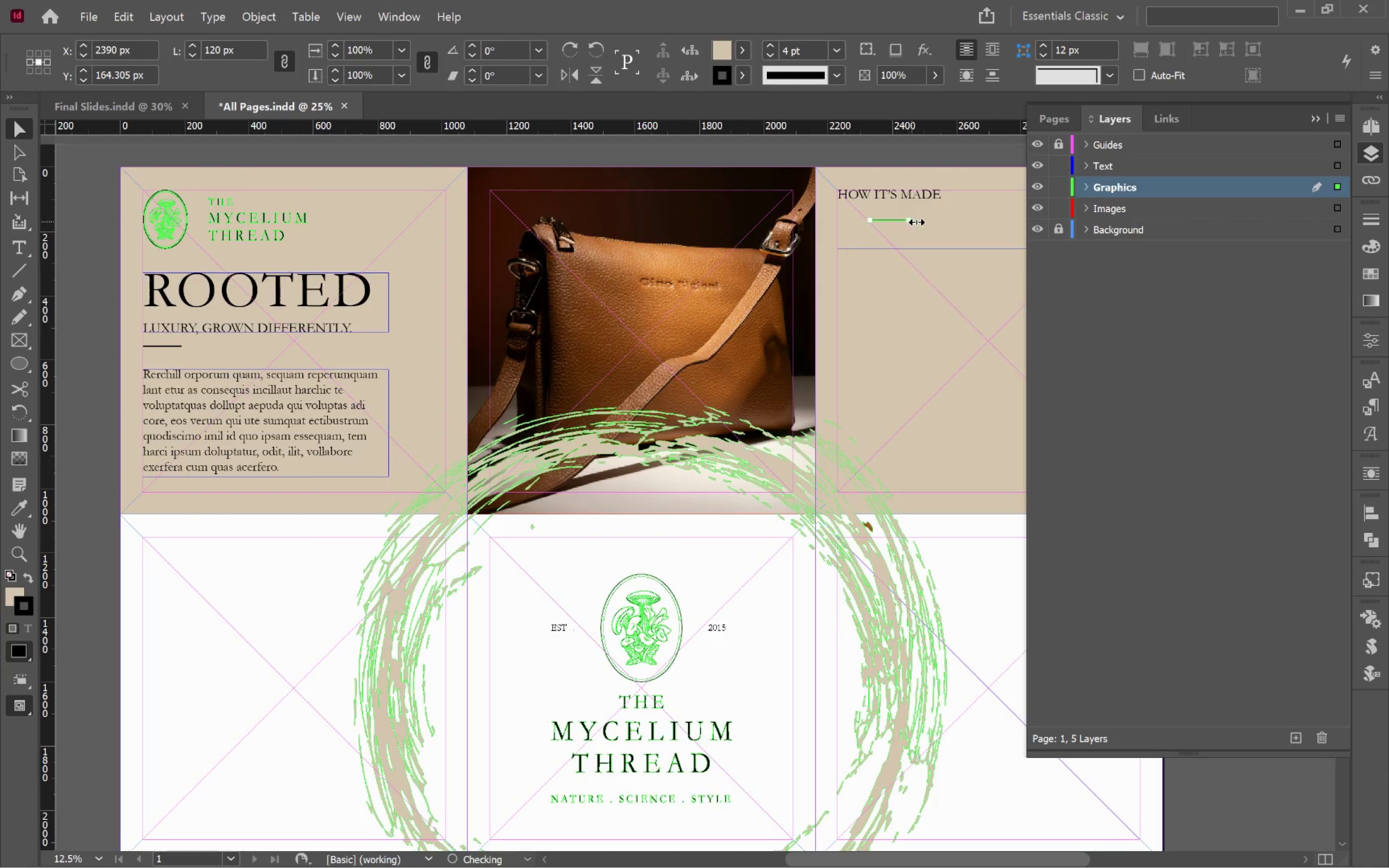 
hold_key(key=AltLeft, duration=0.33)
 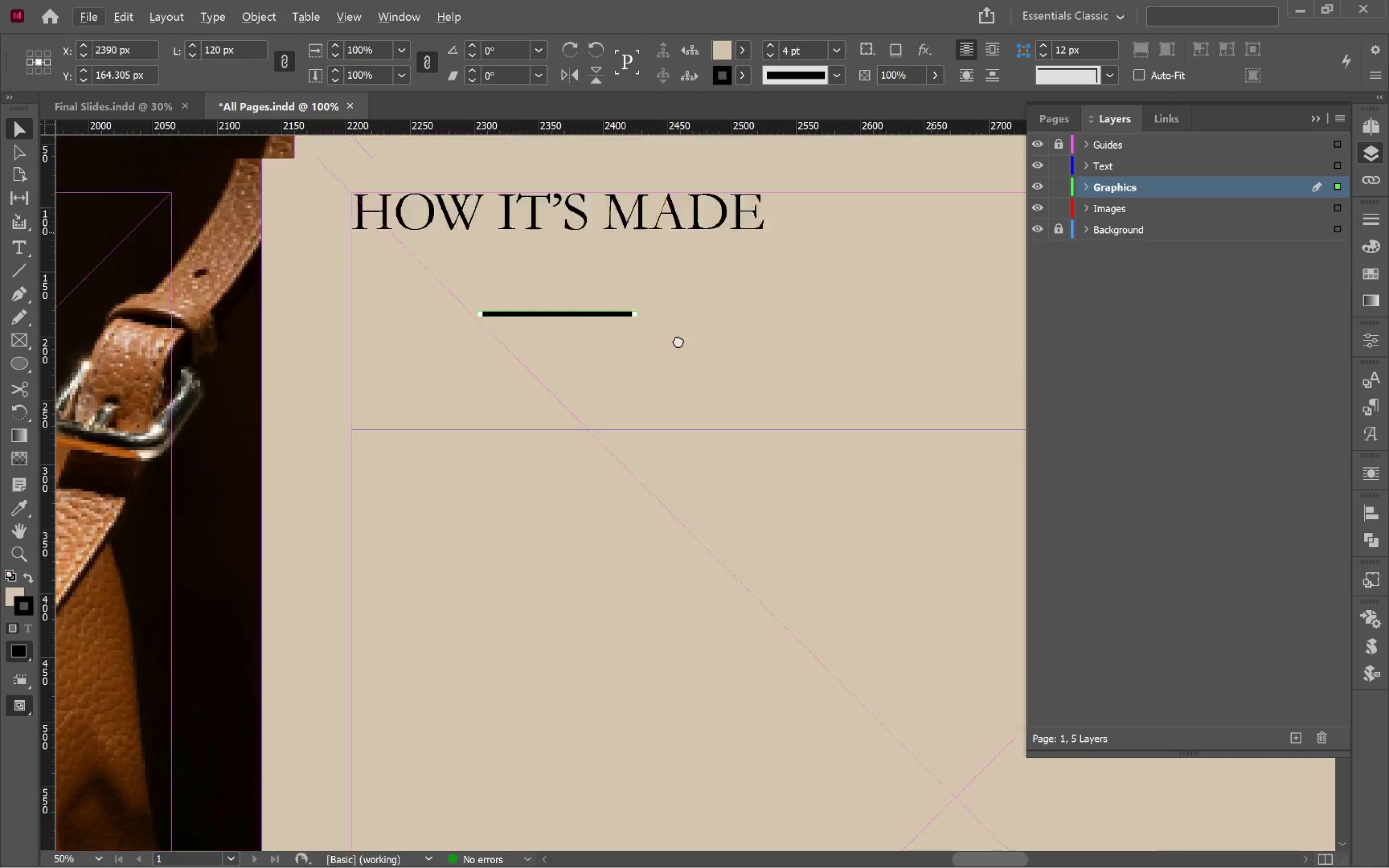 
hold_key(key=Space, duration=0.71)
 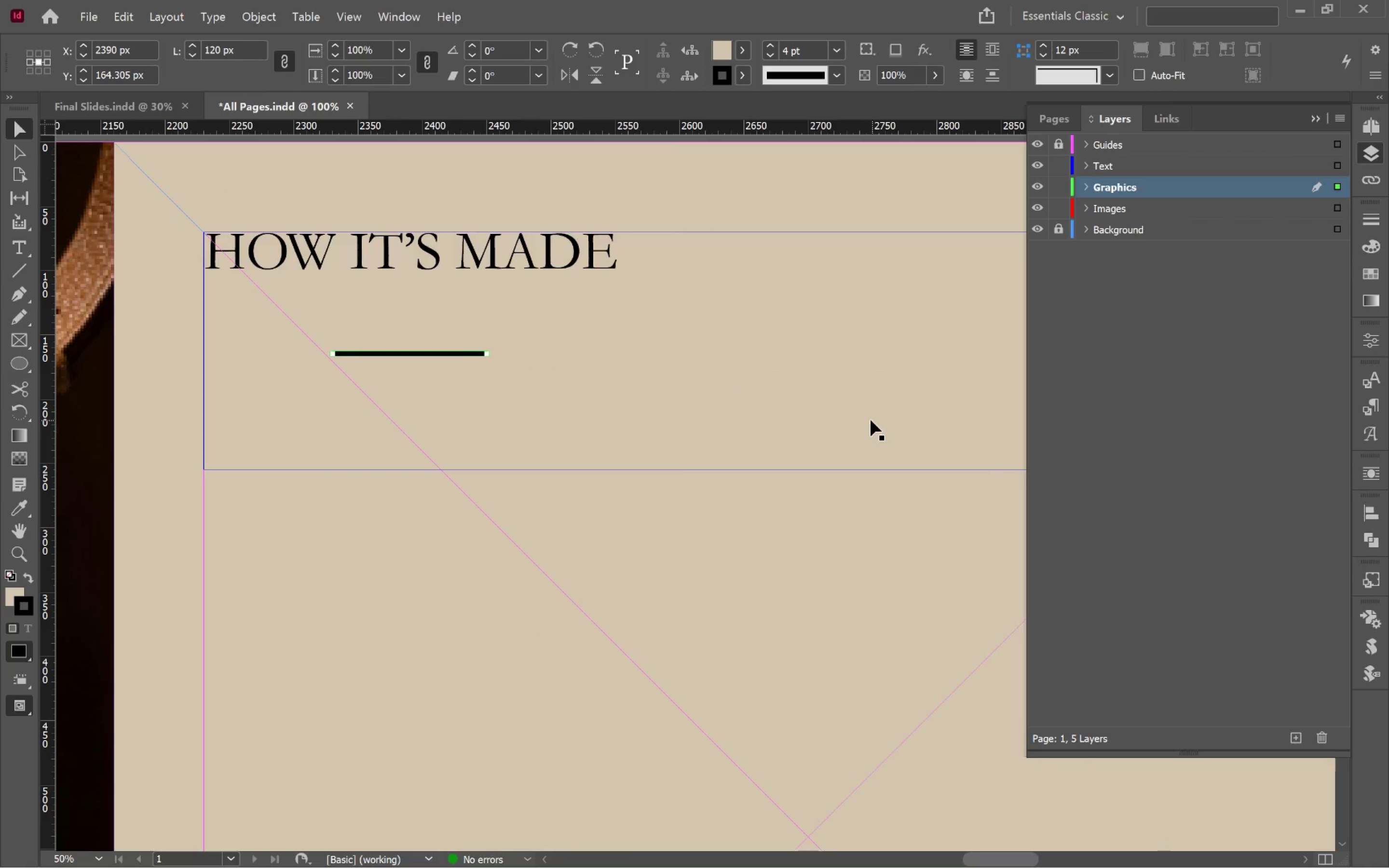 
left_click_drag(start_coordinate=[908, 239], to_coordinate=[533, 376])
 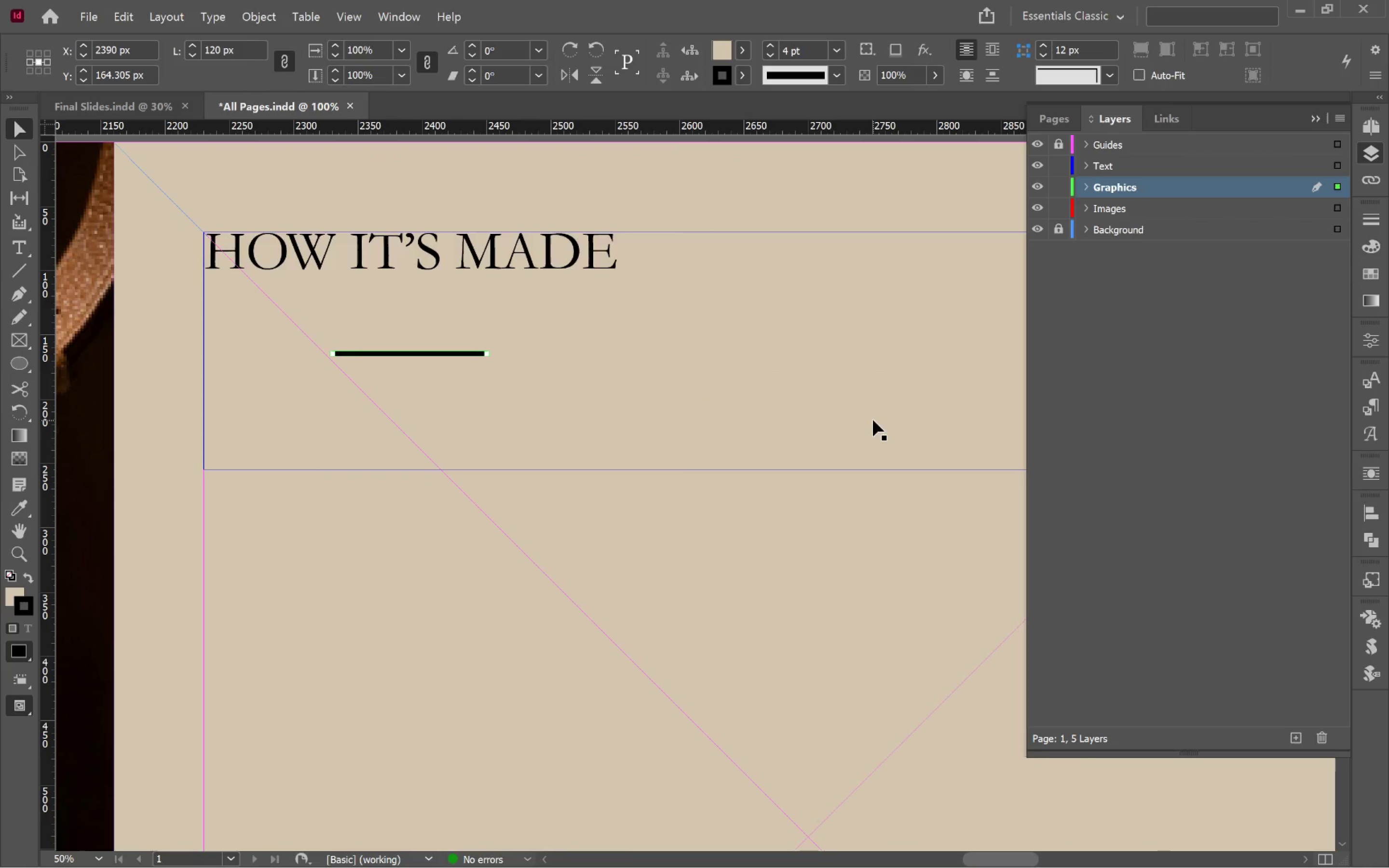 
scroll: coordinate [925, 221], scroll_direction: up, amount: 3.0
 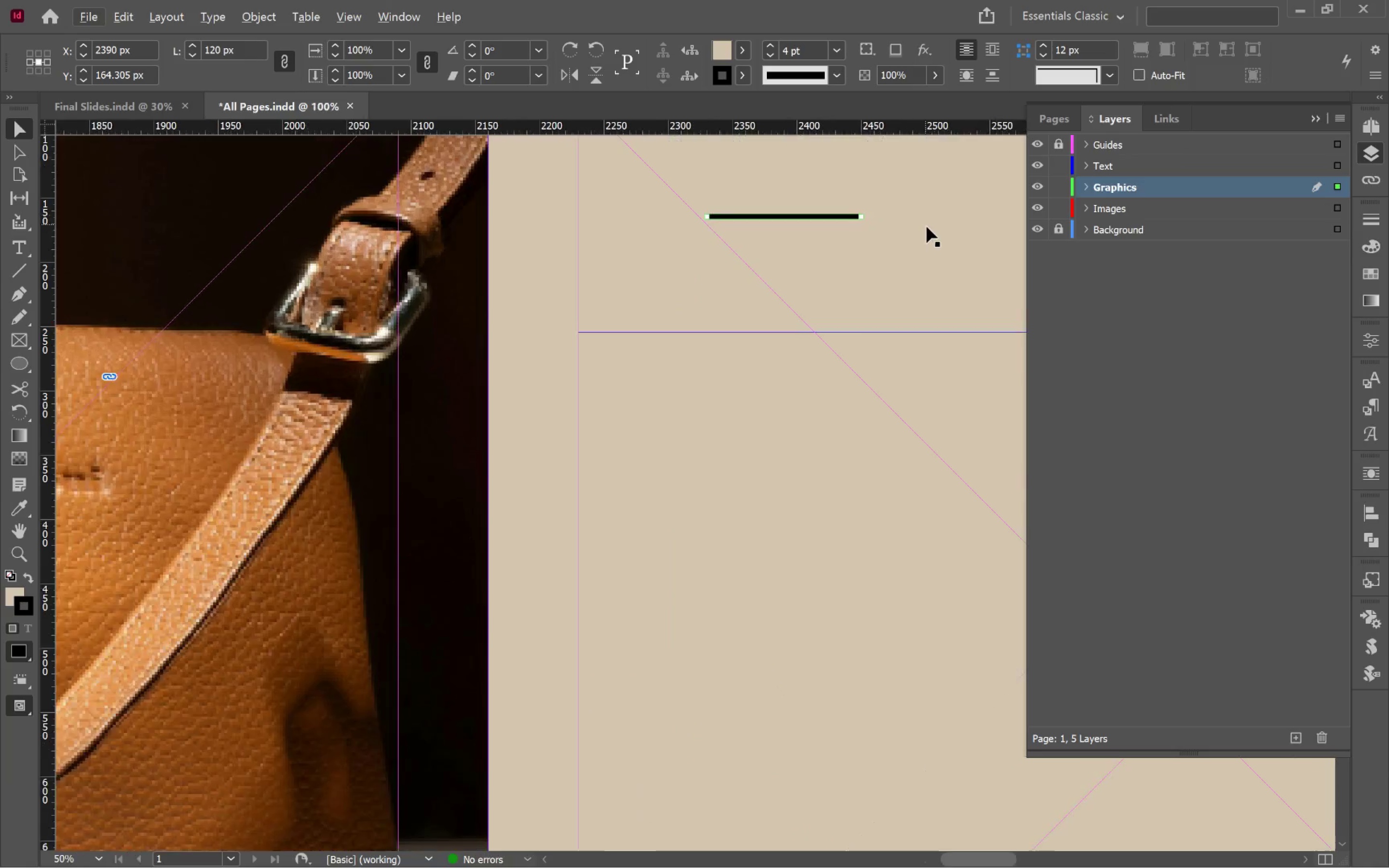 
left_click([871, 420])
 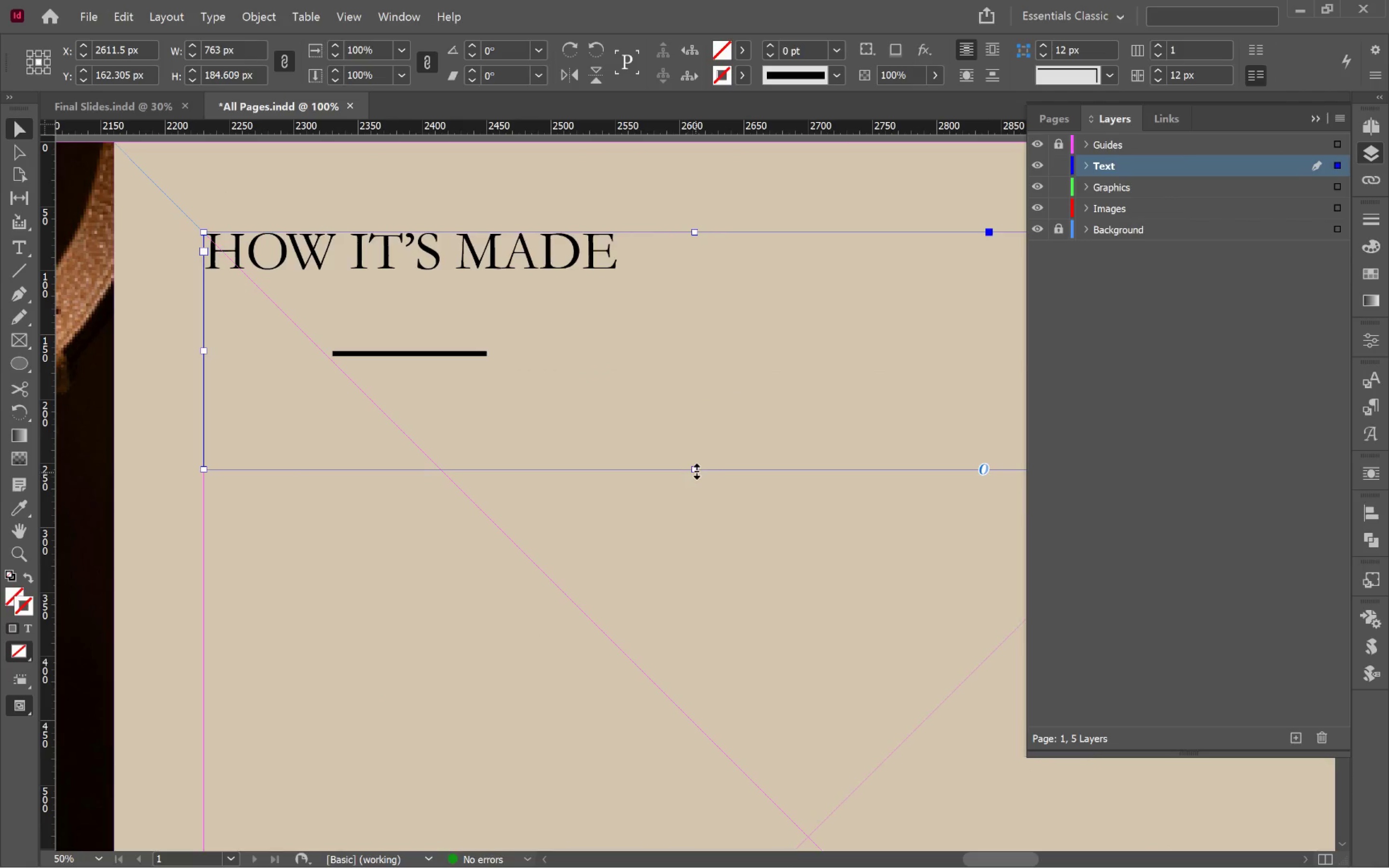 
double_click([697, 471])
 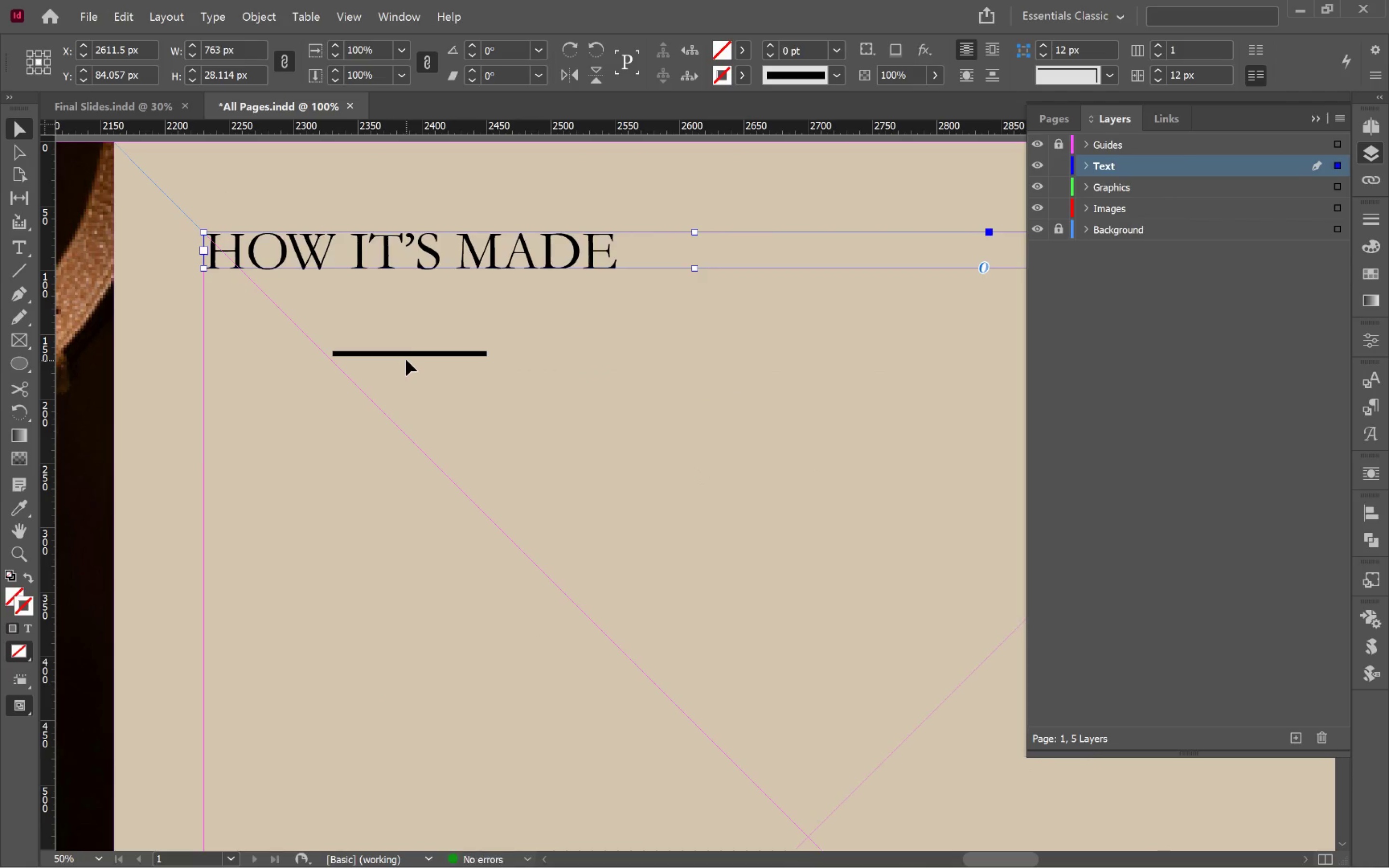 
left_click_drag(start_coordinate=[408, 356], to_coordinate=[280, 359])
 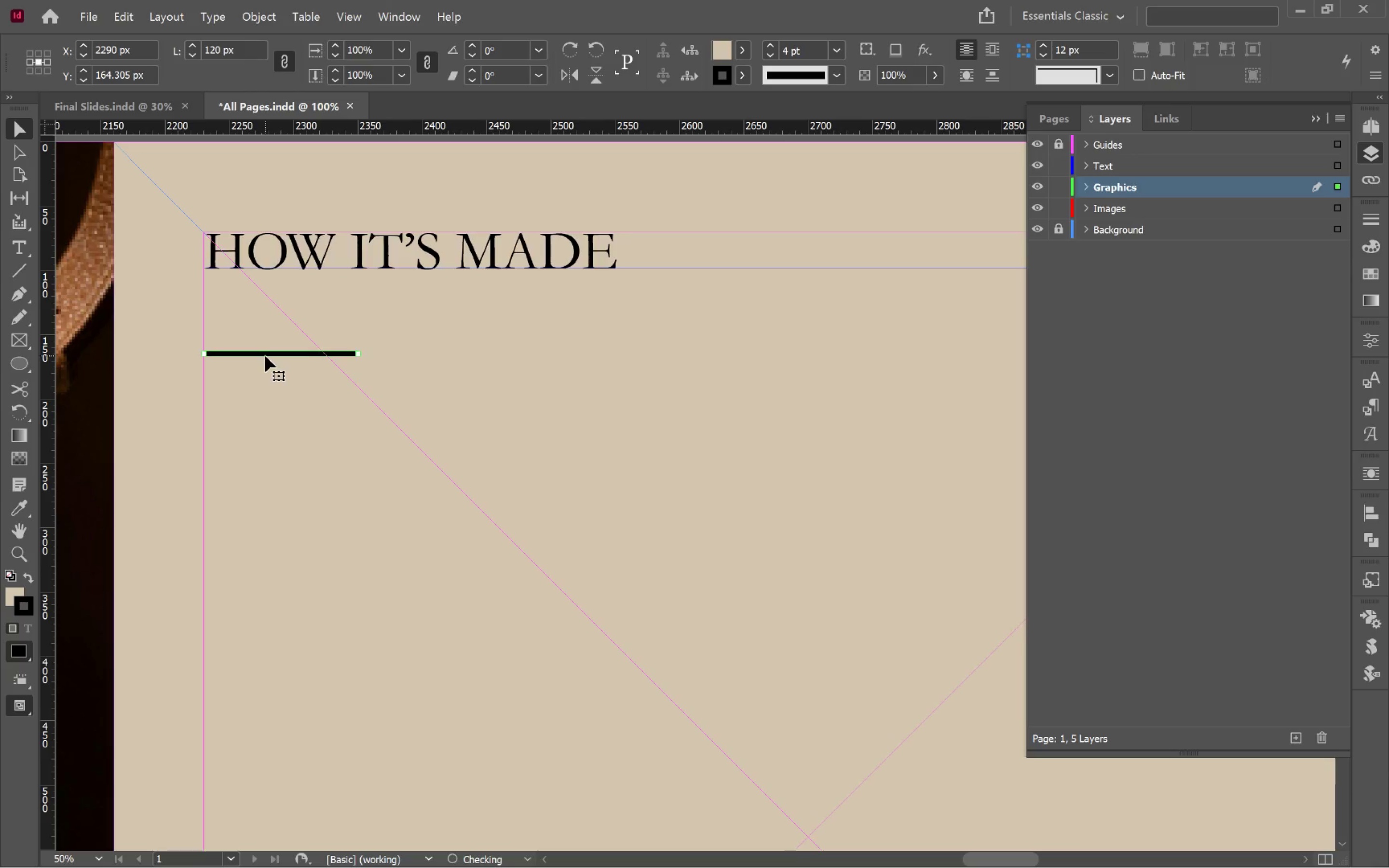 
hold_key(key=ShiftLeft, duration=1.48)
 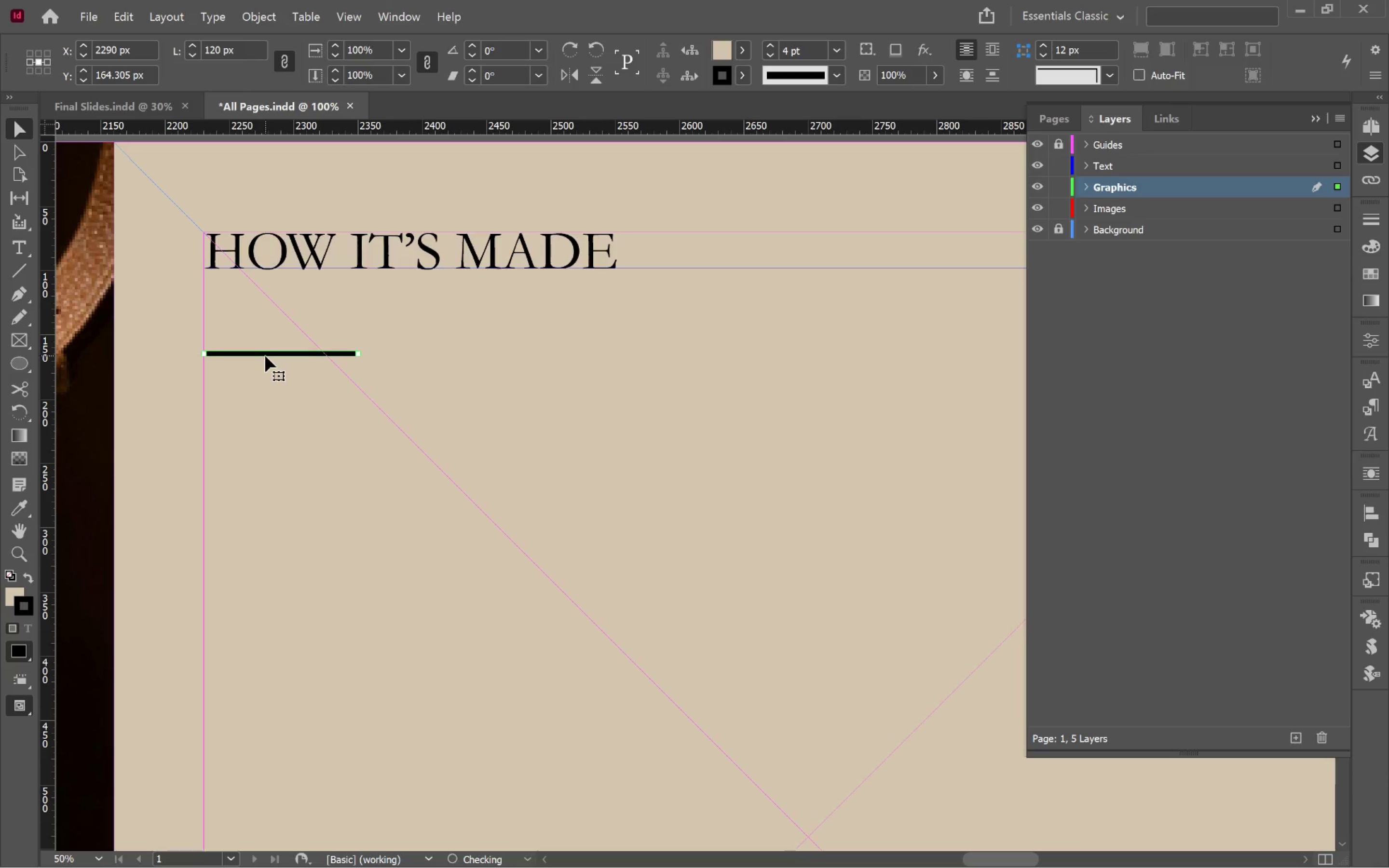 
left_click_drag(start_coordinate=[265, 356], to_coordinate=[266, 317])
 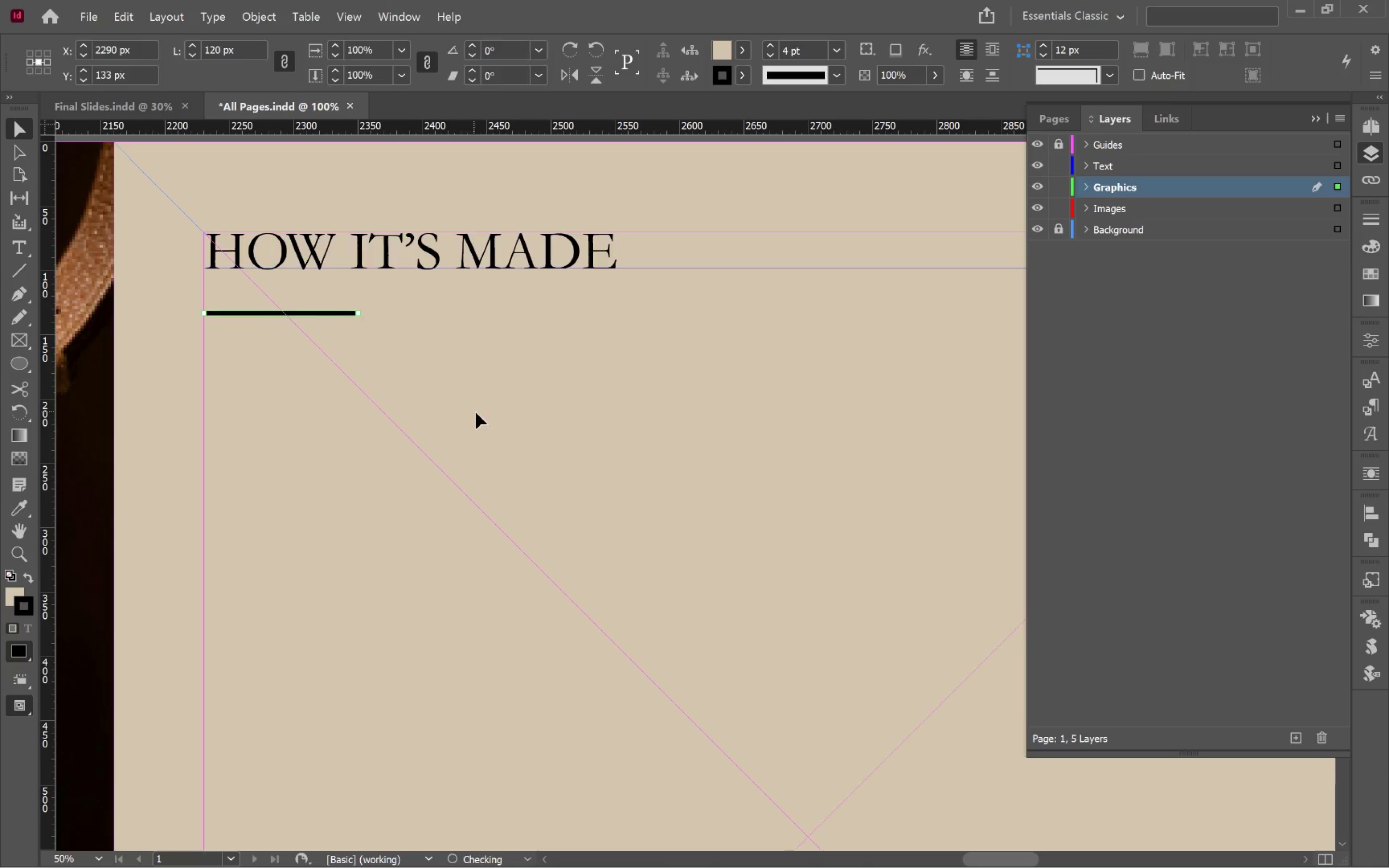 
hold_key(key=ShiftLeft, duration=0.75)
 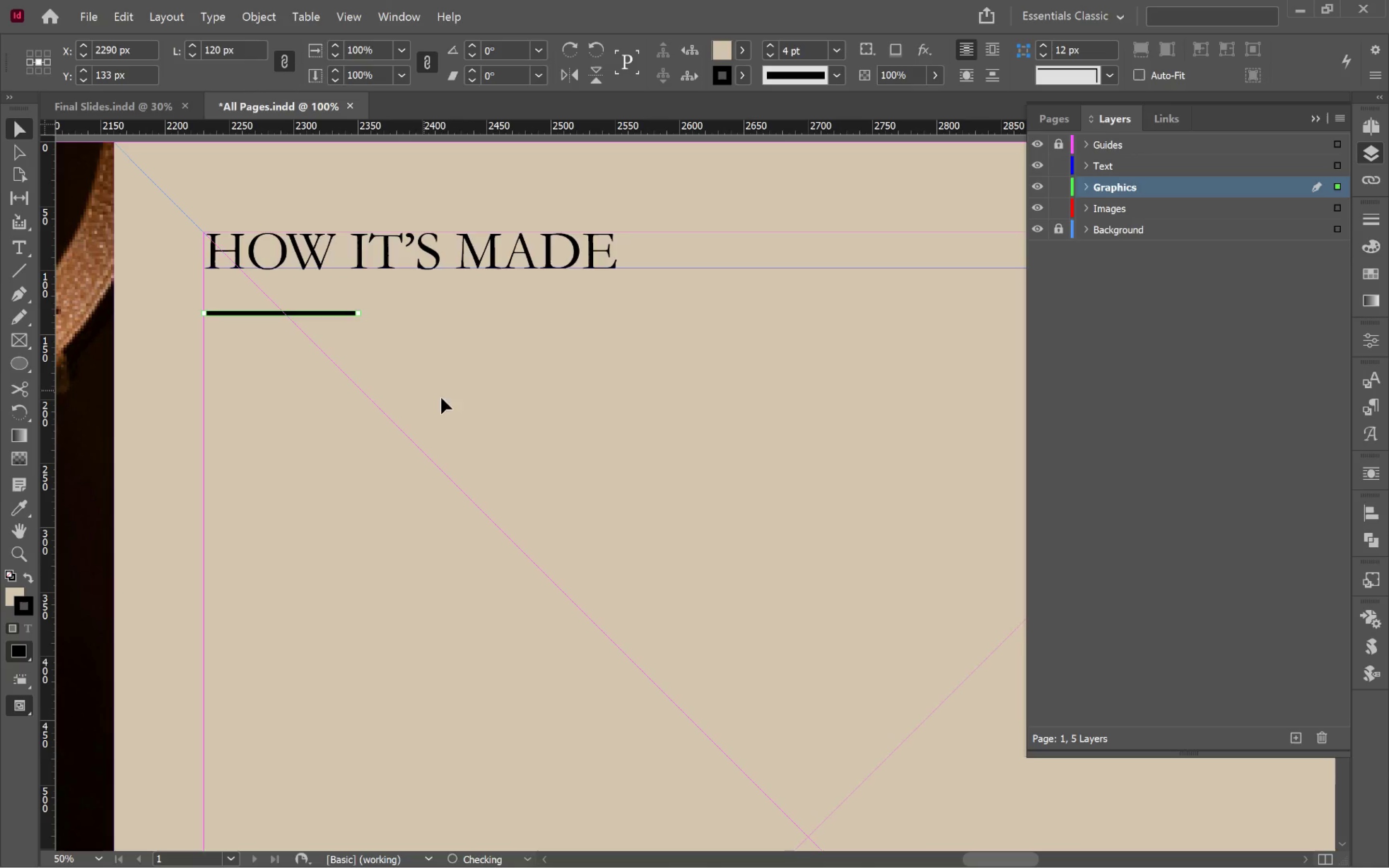 
left_click([476, 413])
 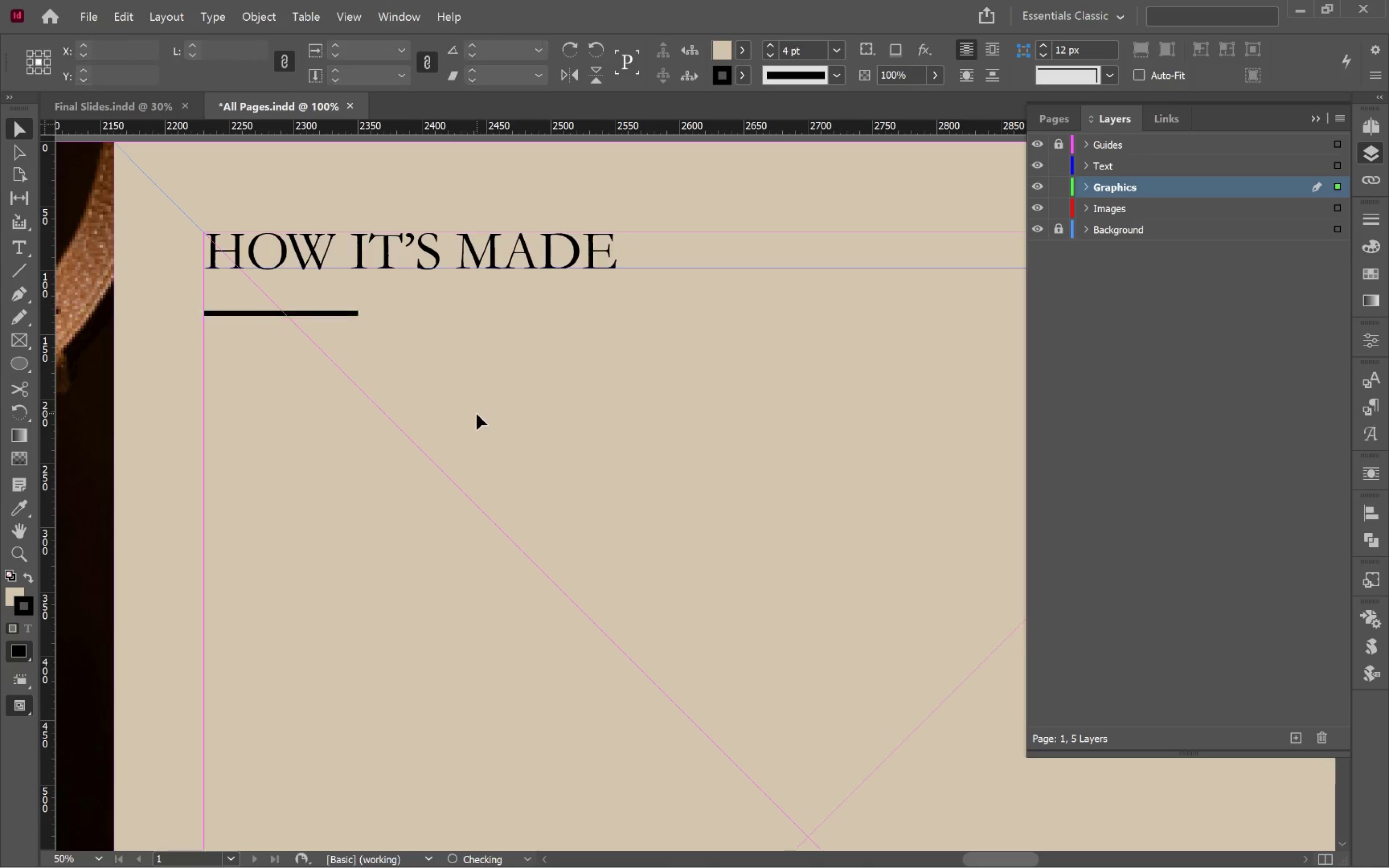 
hold_key(key=AltLeft, duration=0.81)
scroll: coordinate [555, 485], scroll_direction: down, amount: 2.0
 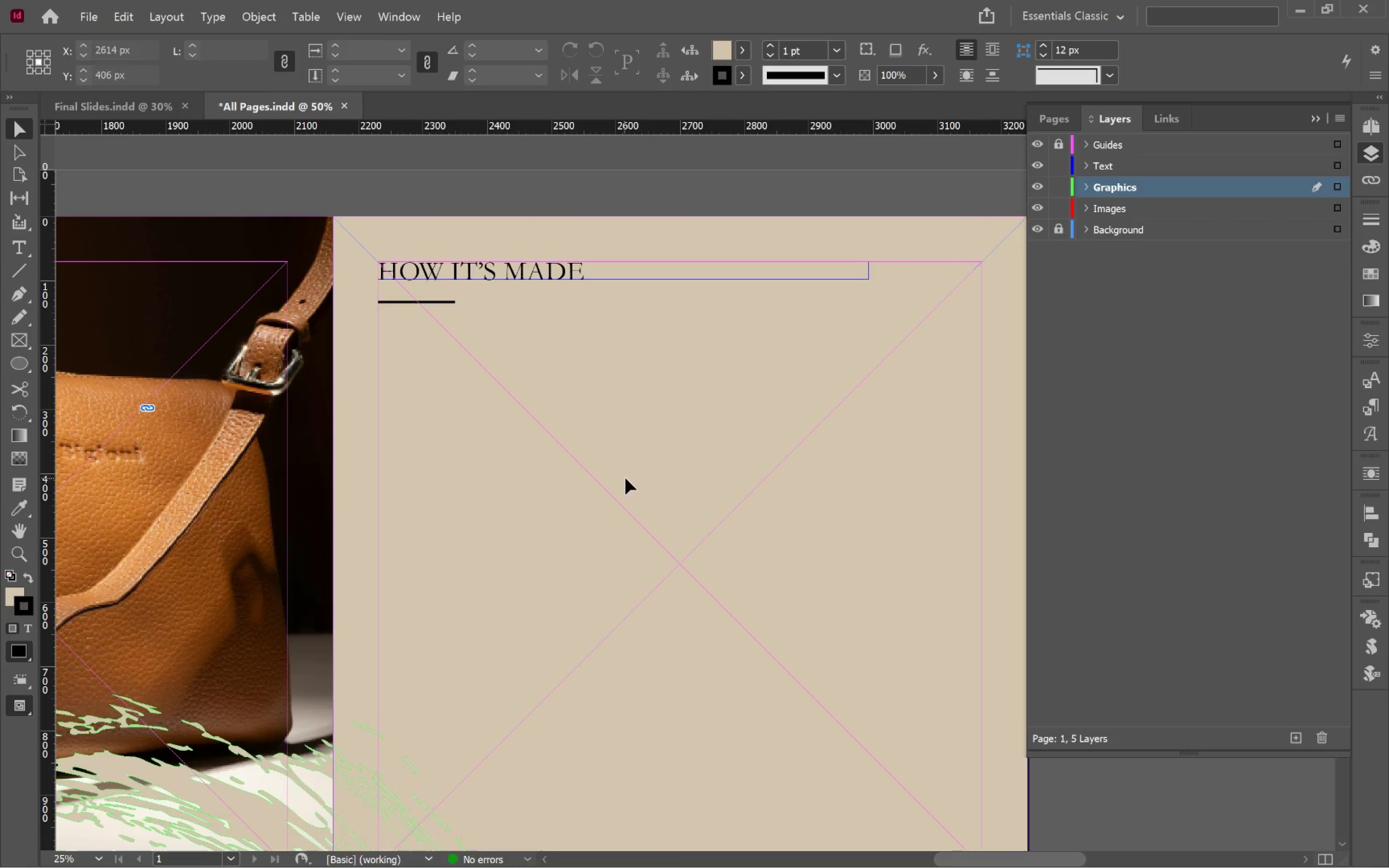 
key(W)
 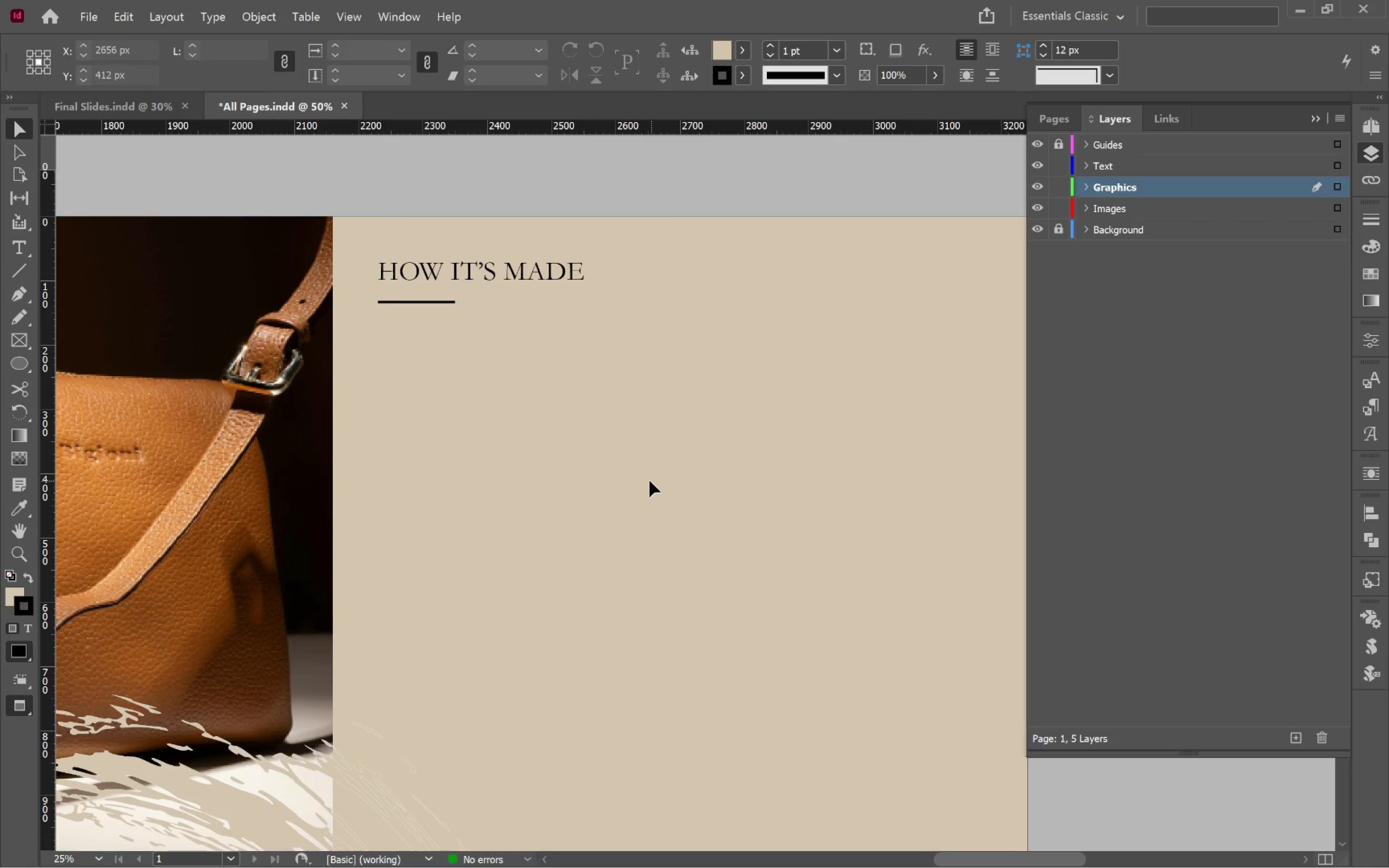 
hold_key(key=Space, duration=0.9)
 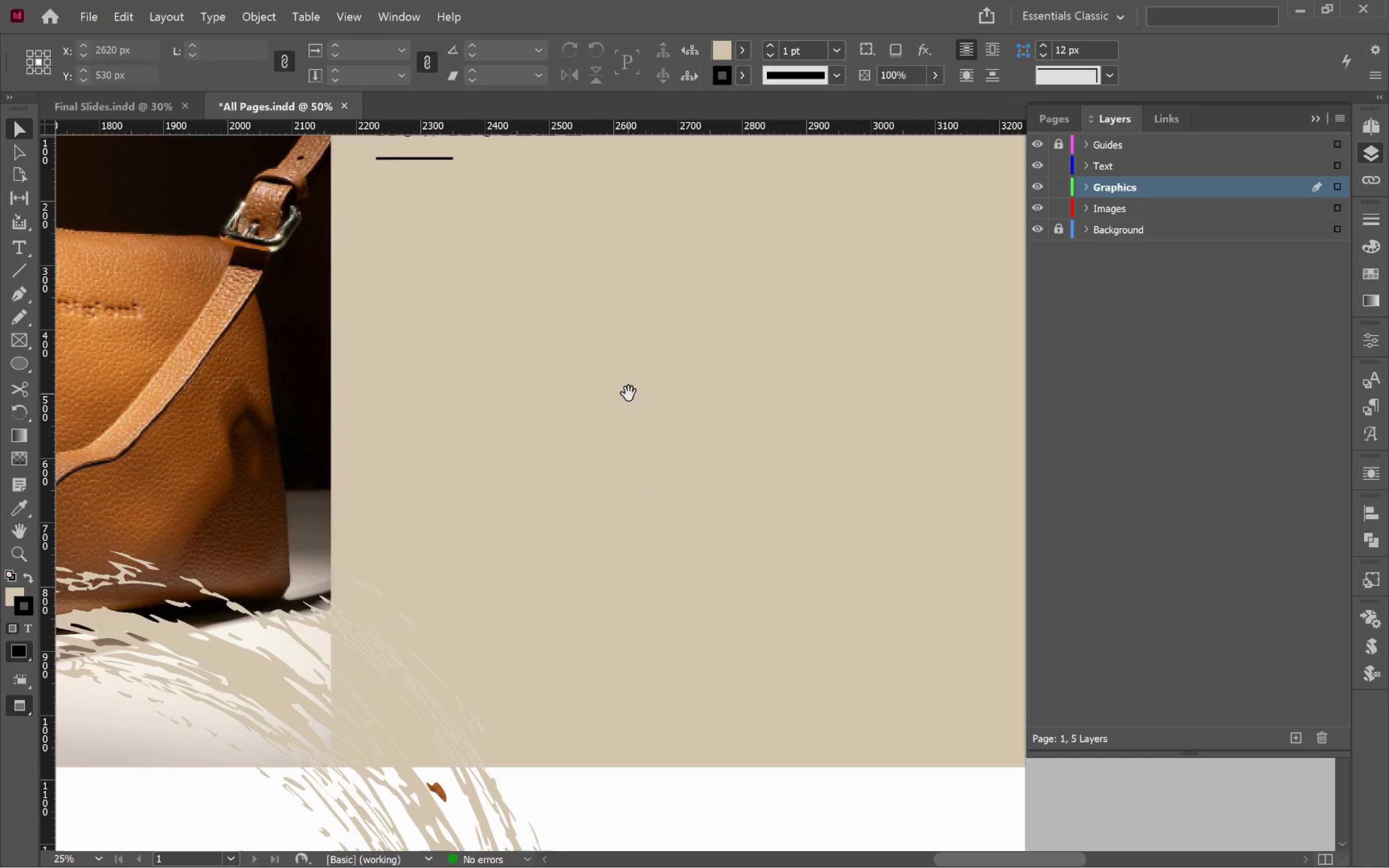 
left_click_drag(start_coordinate=[630, 537], to_coordinate=[628, 393])
 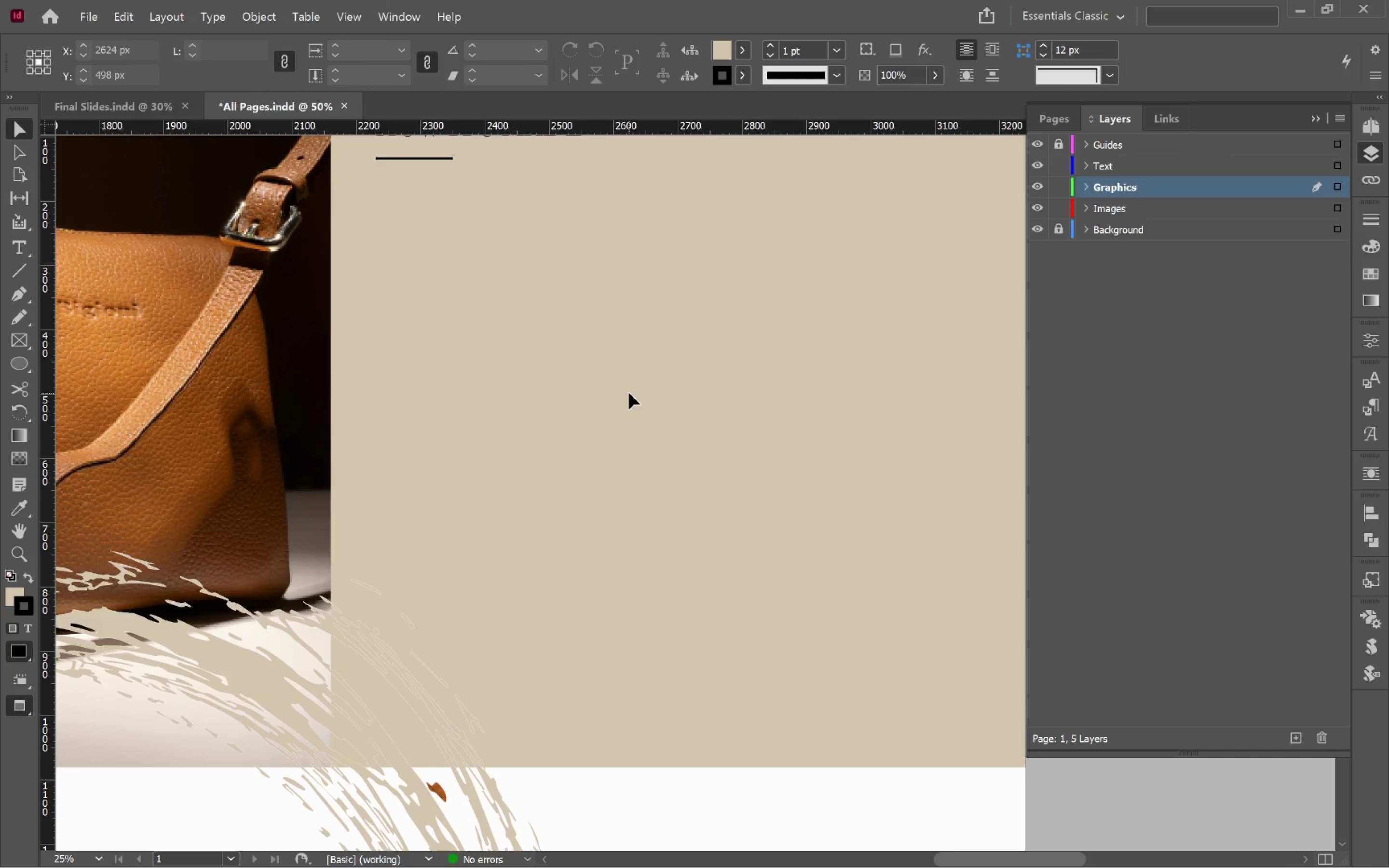 
wait(10.96)
 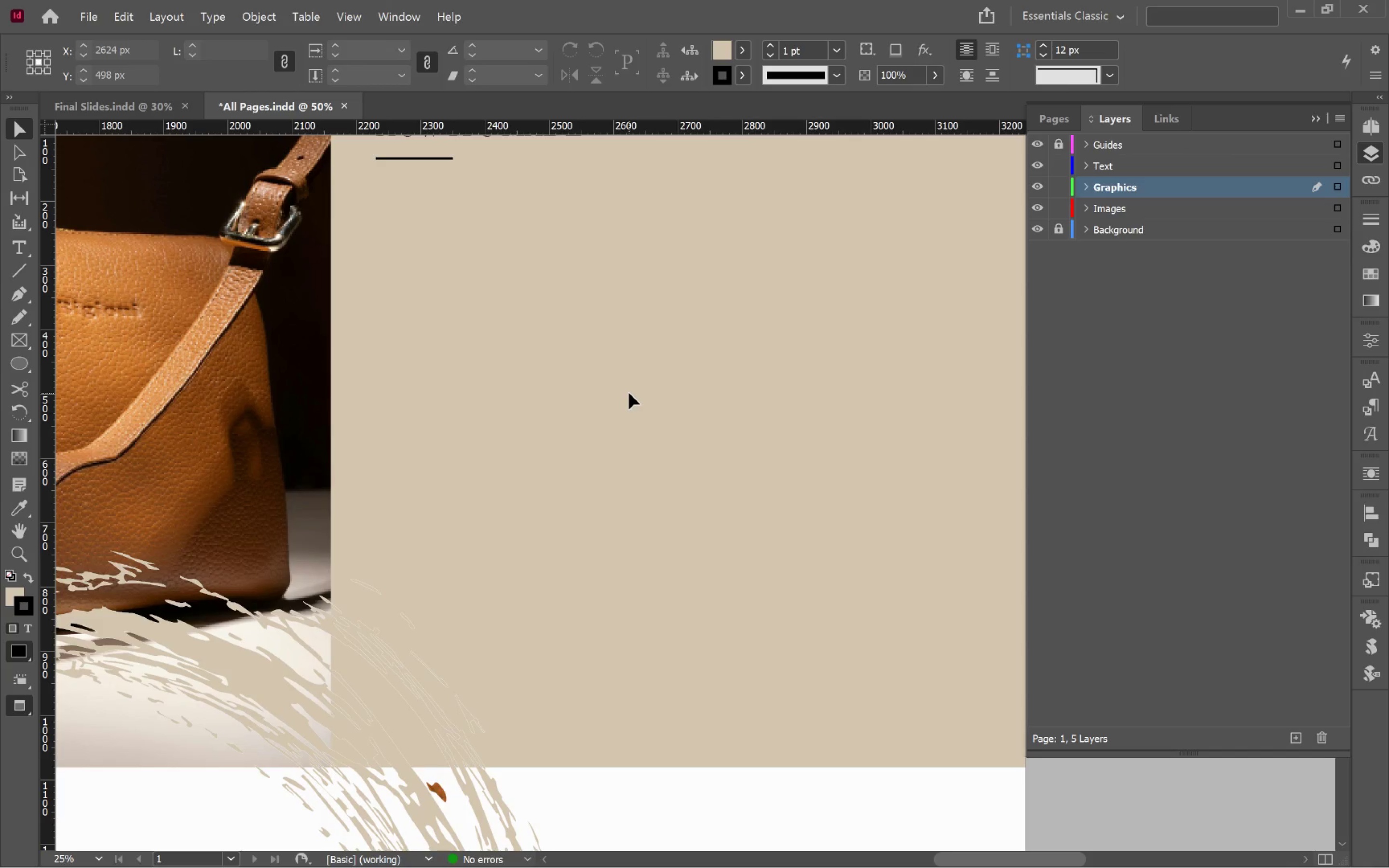 
key(T)
 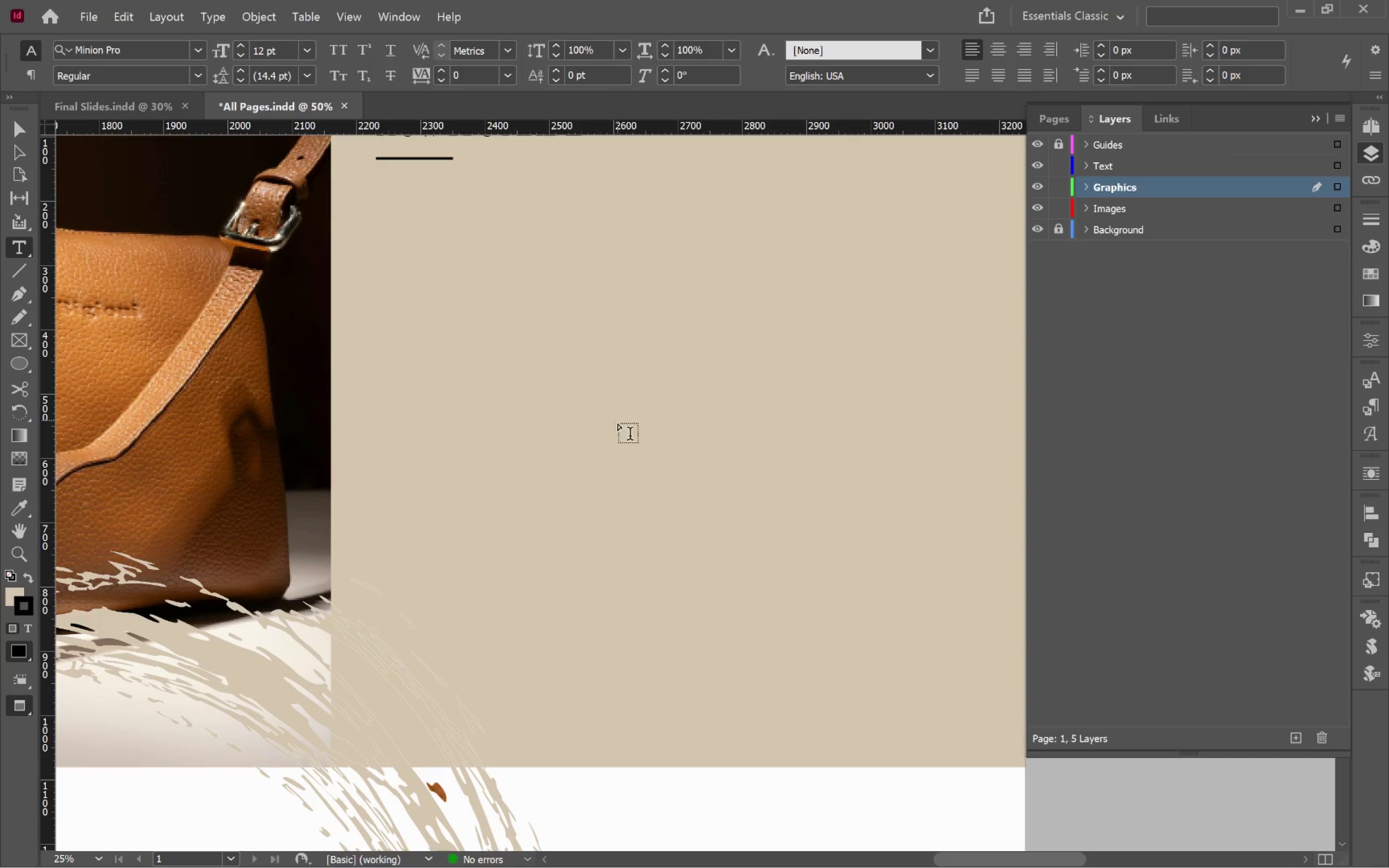 
key(W)
 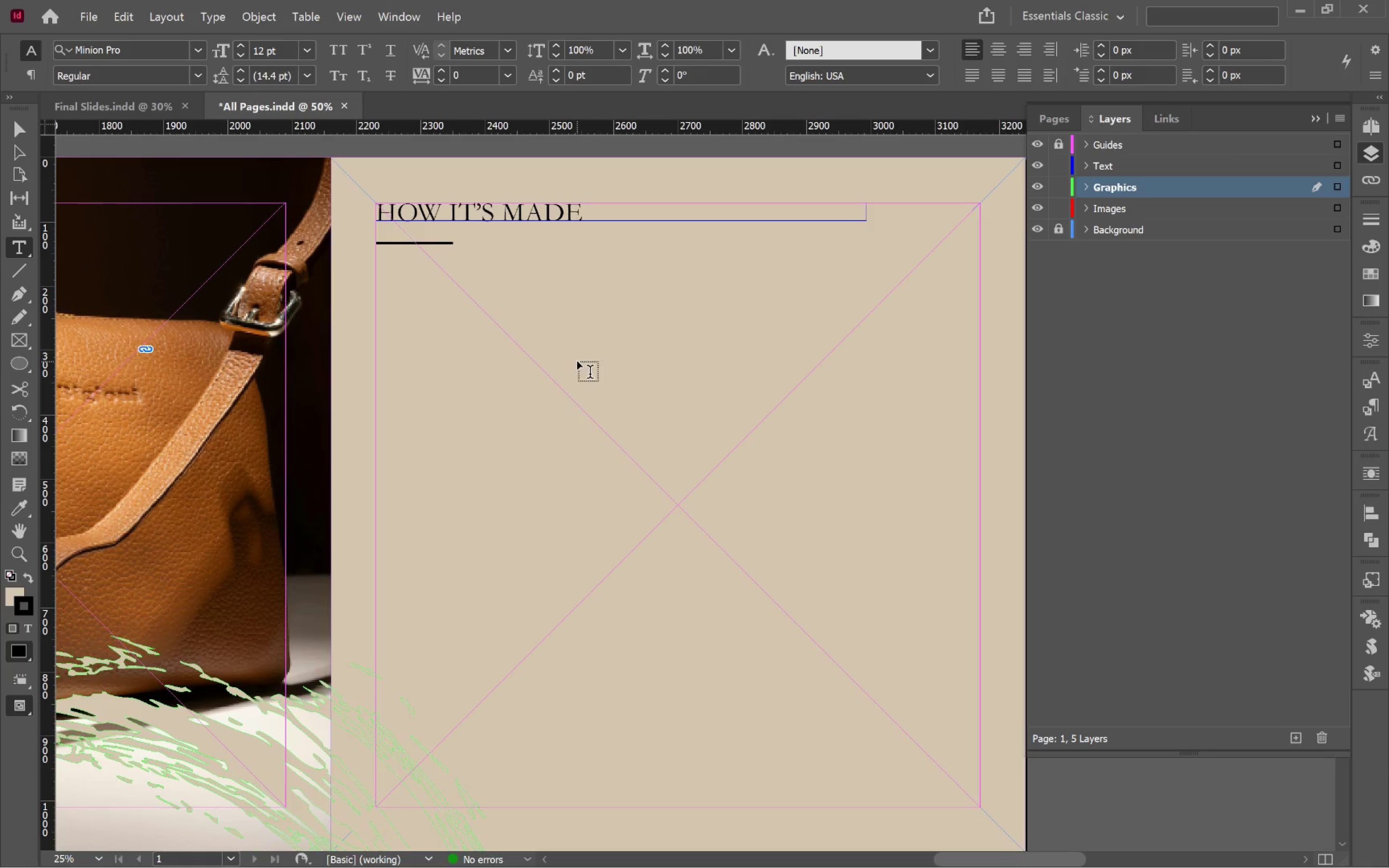 
scroll: coordinate [630, 437], scroll_direction: up, amount: 2.0
 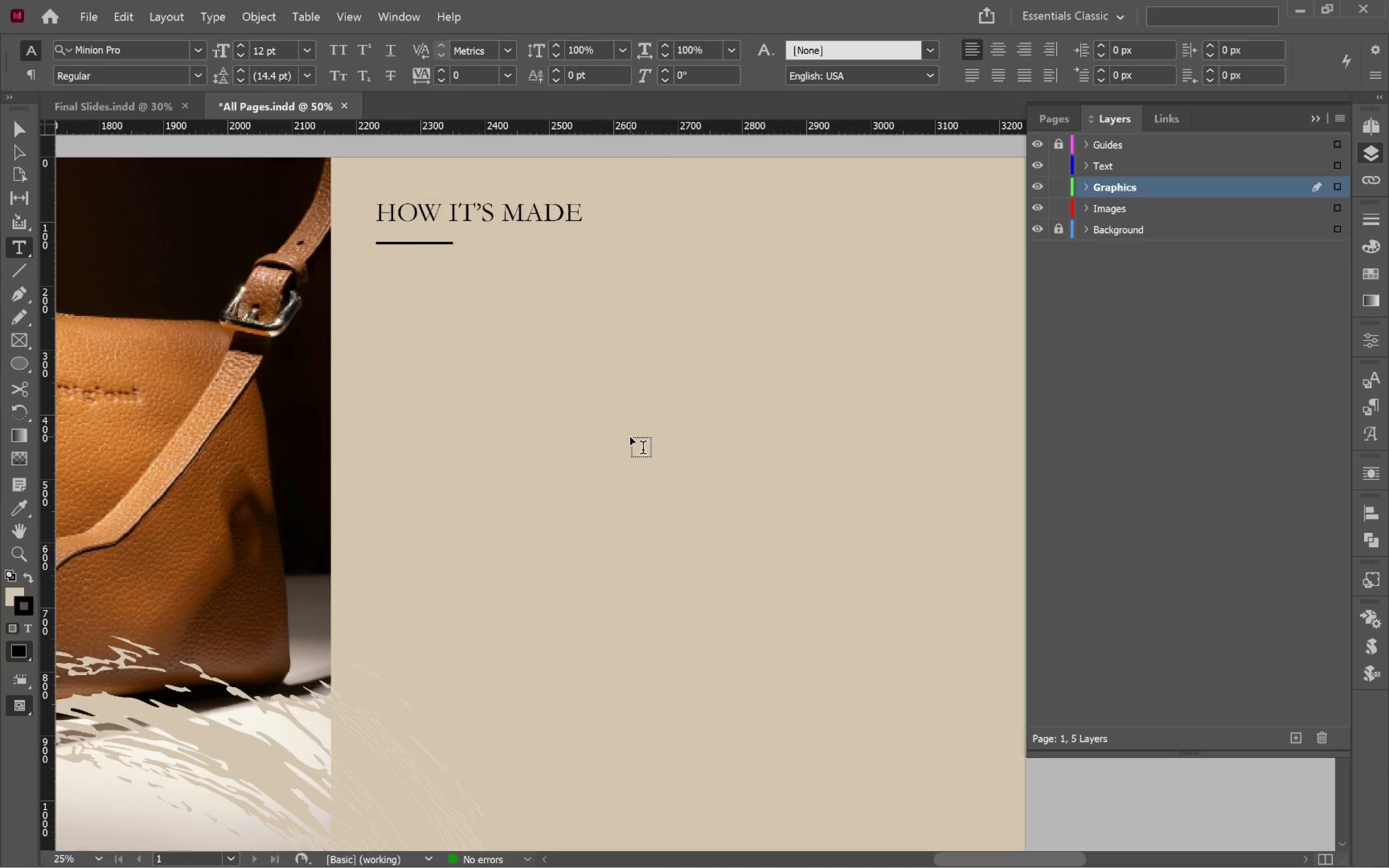 
left_click_drag(start_coordinate=[572, 317], to_coordinate=[929, 472])
 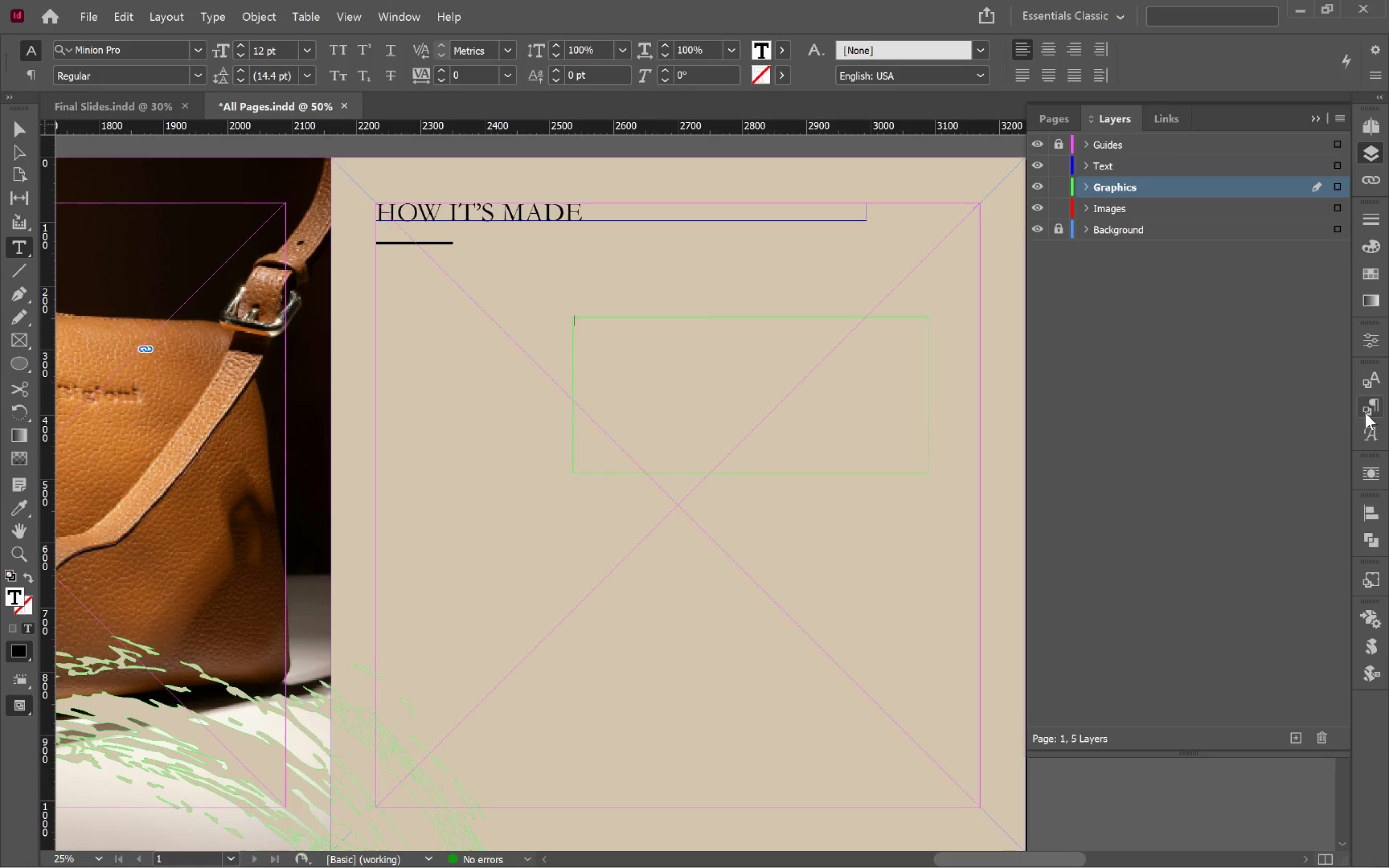 
left_click([1371, 408])
 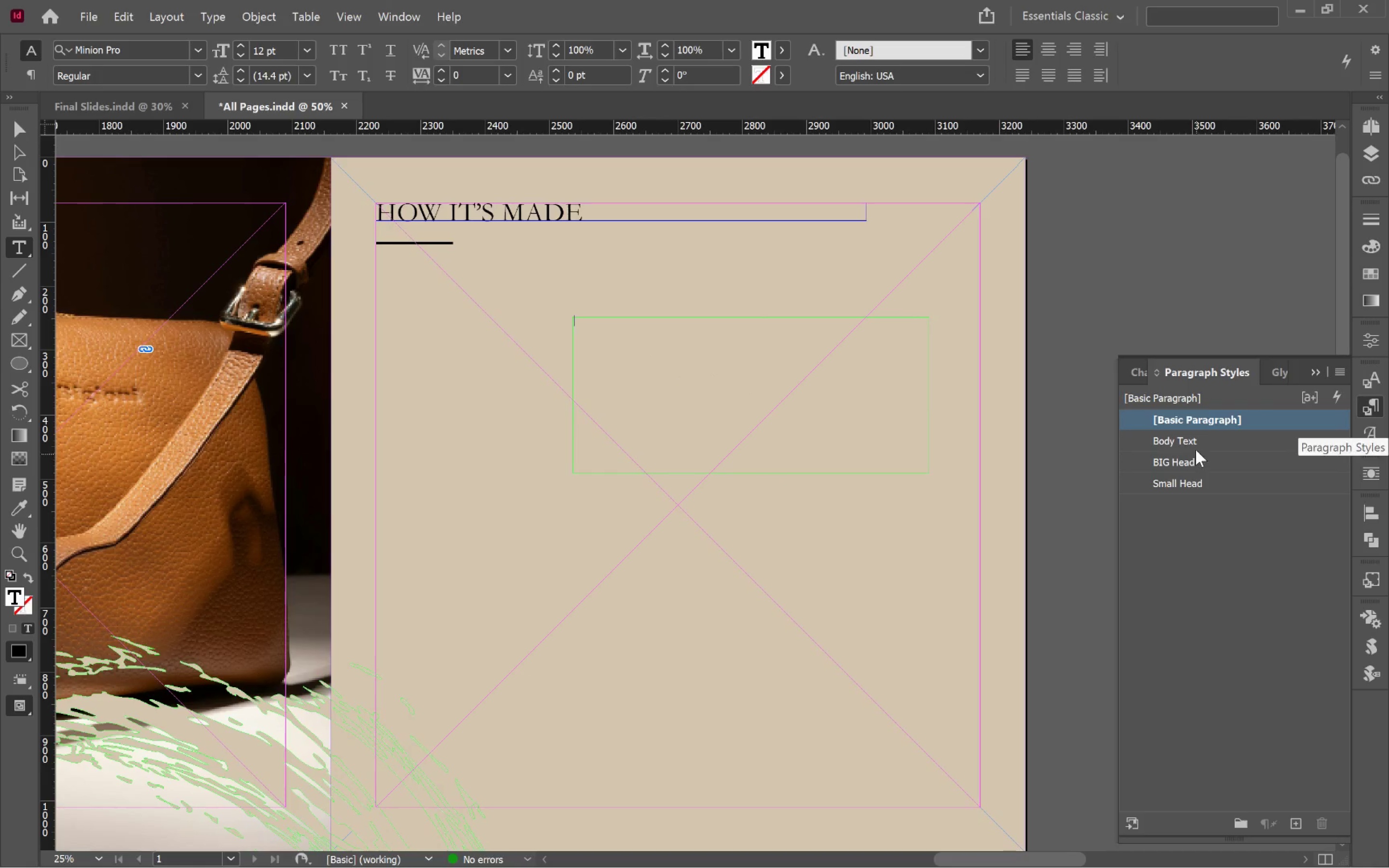 
left_click([1196, 445])
 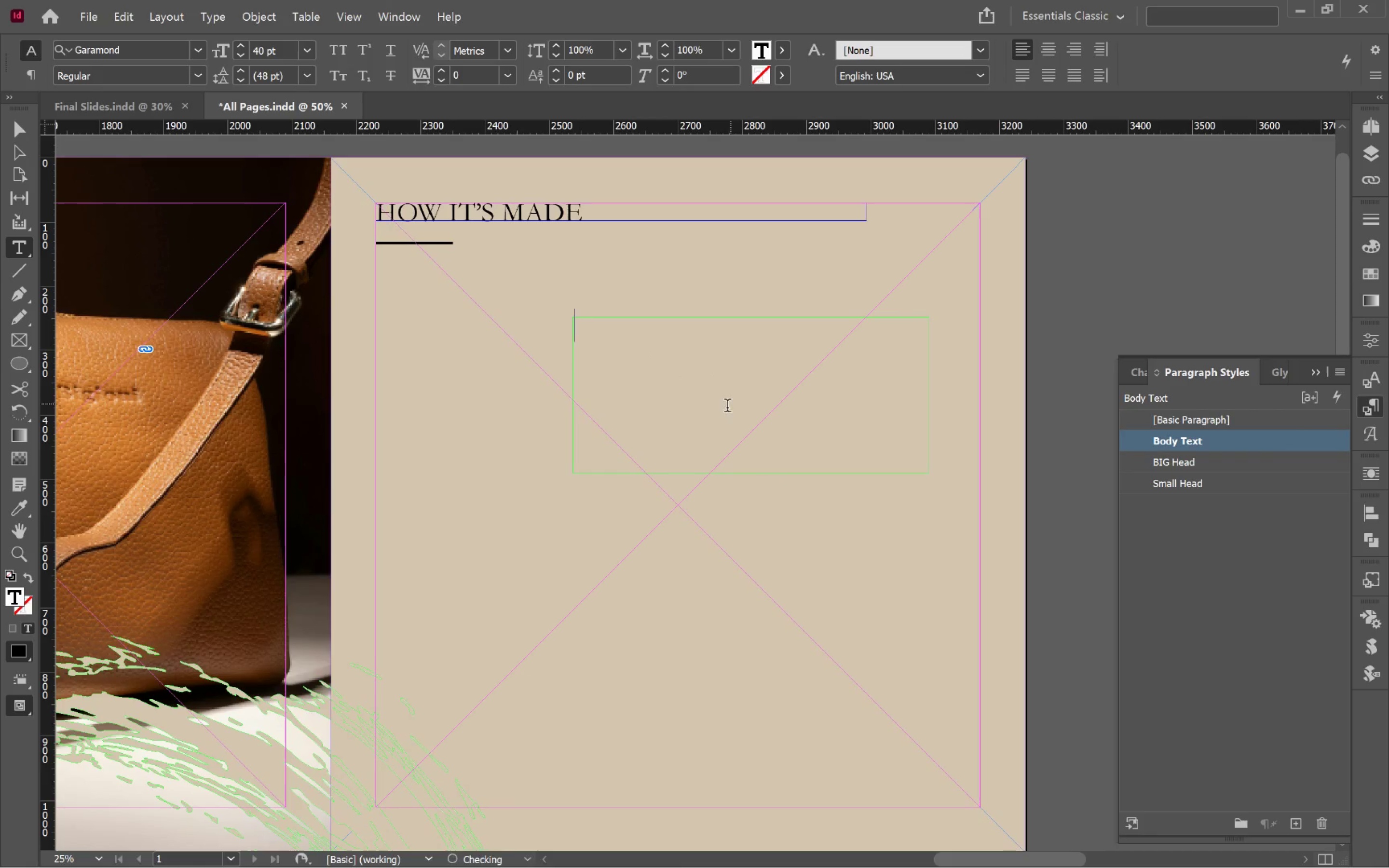 
left_click([716, 415])
 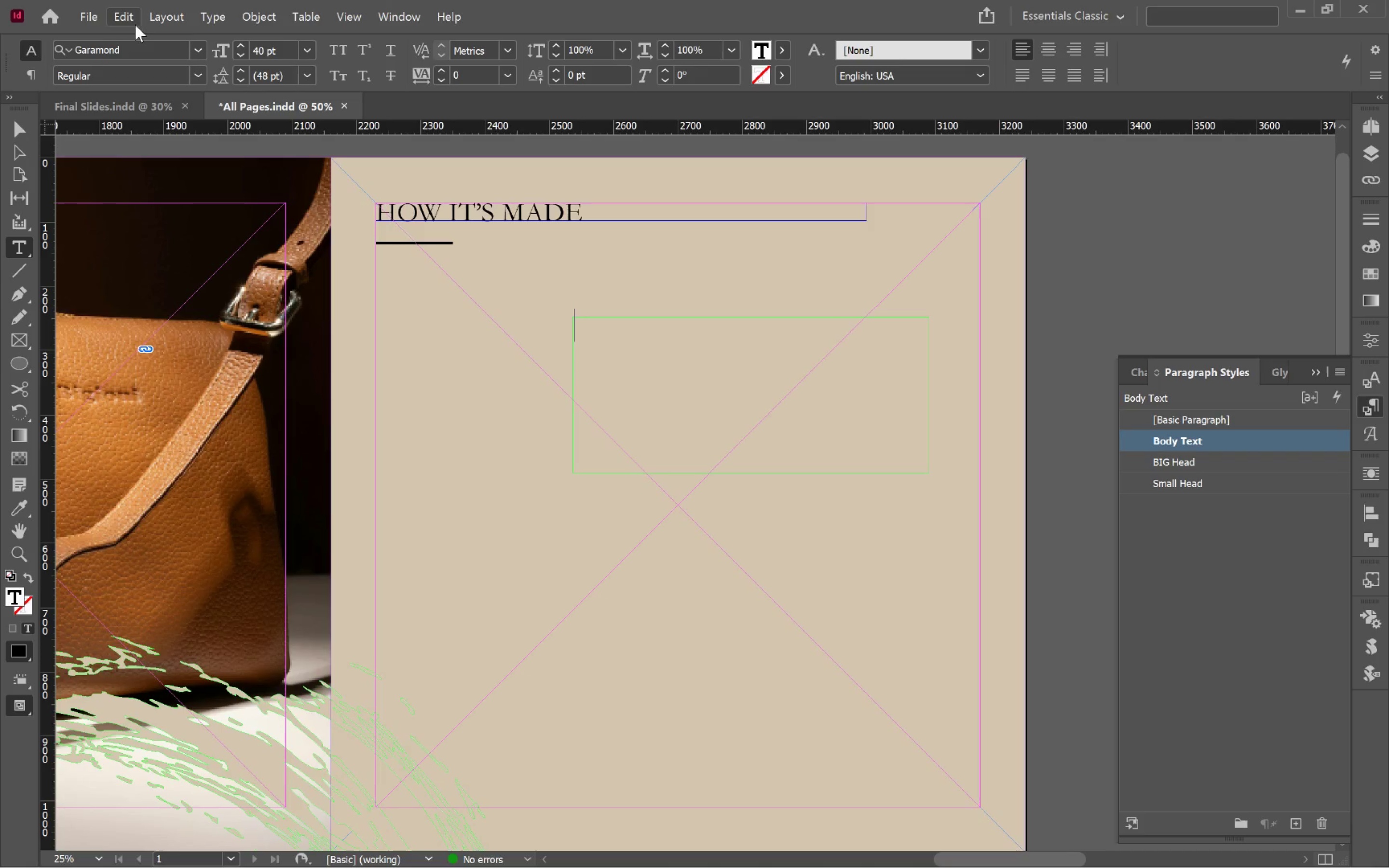 
left_click([163, 21])
 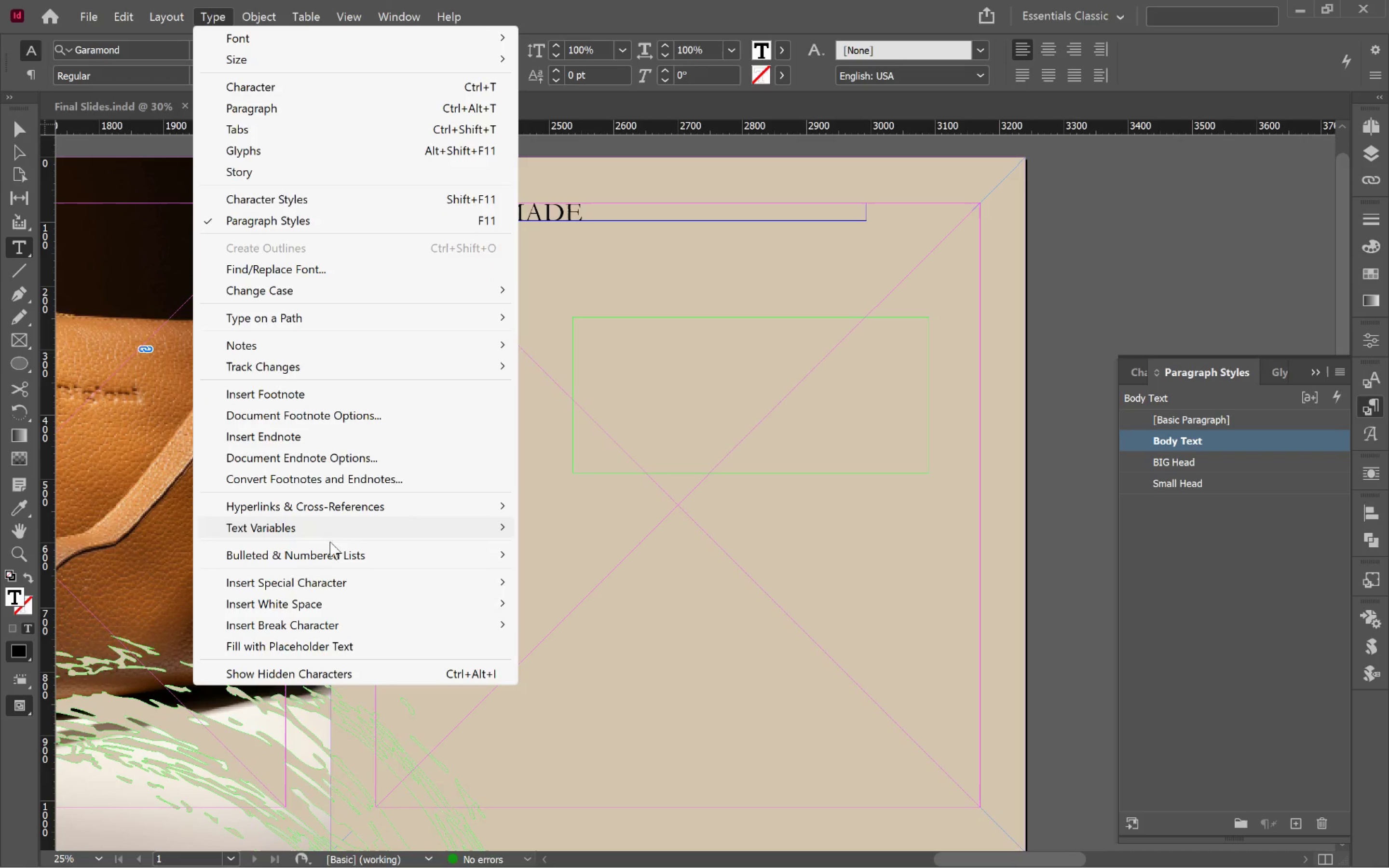 
left_click([432, 638])
 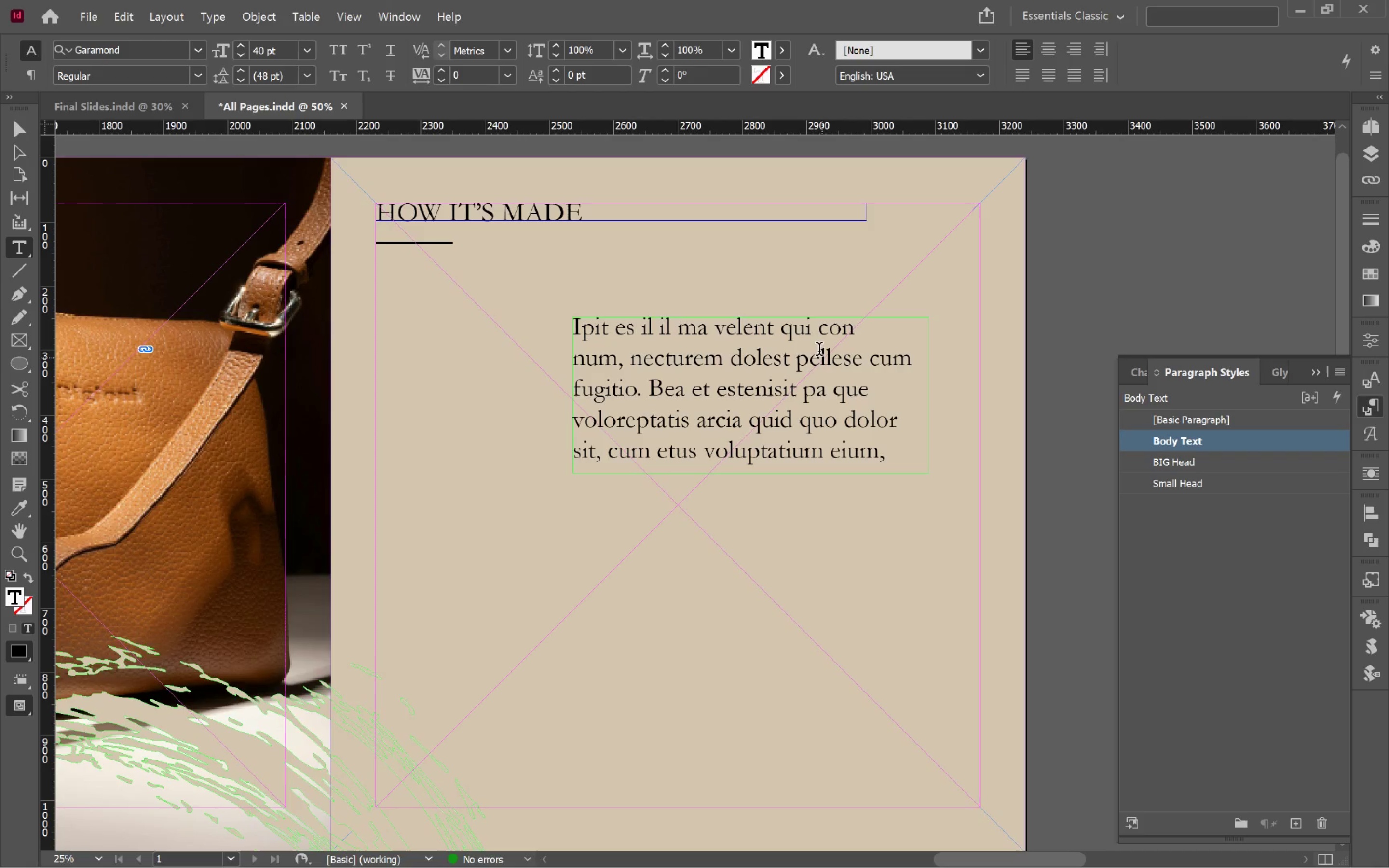 
left_click([818, 327])
 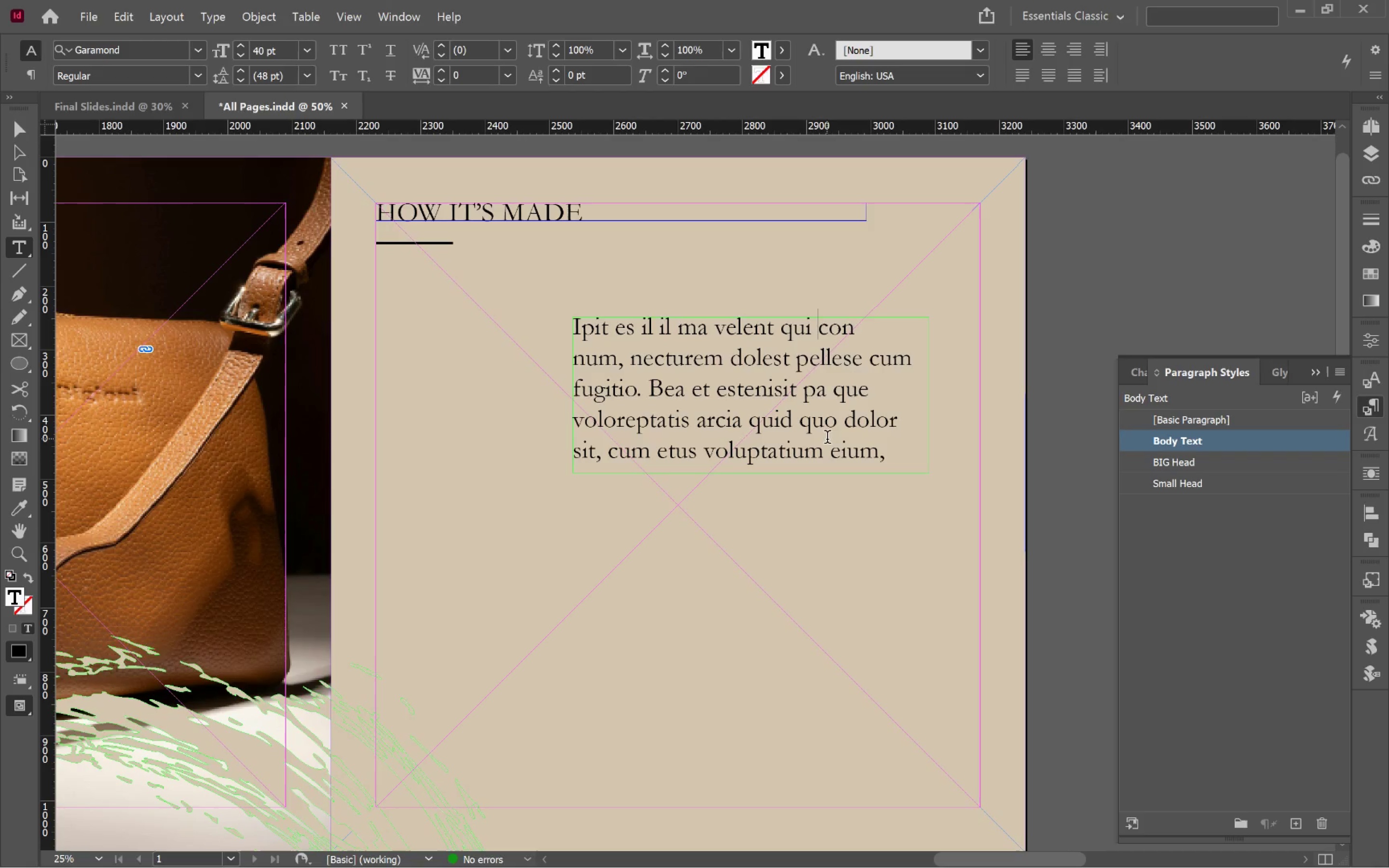 
key(Backspace)
 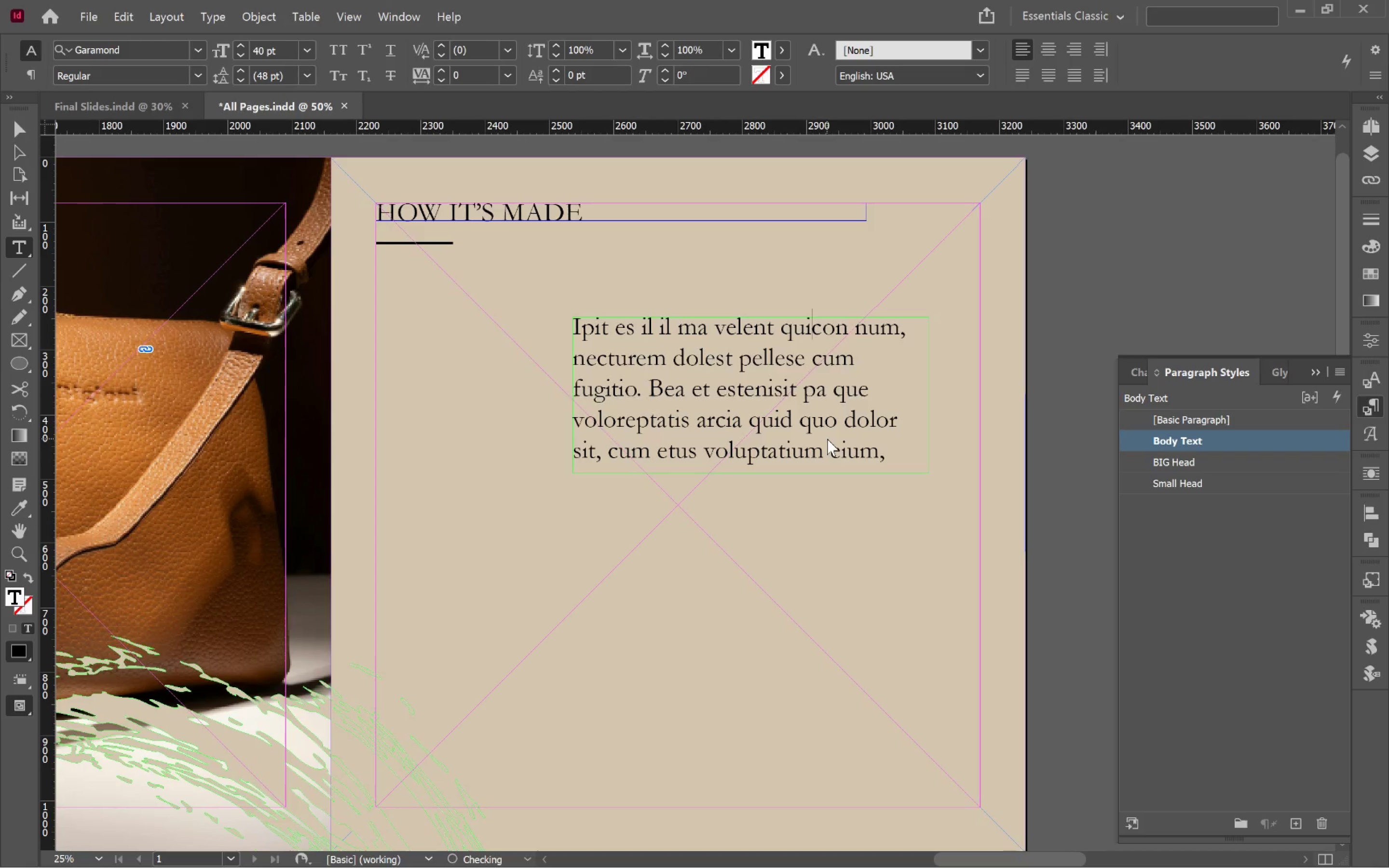 
key(Enter)
 